 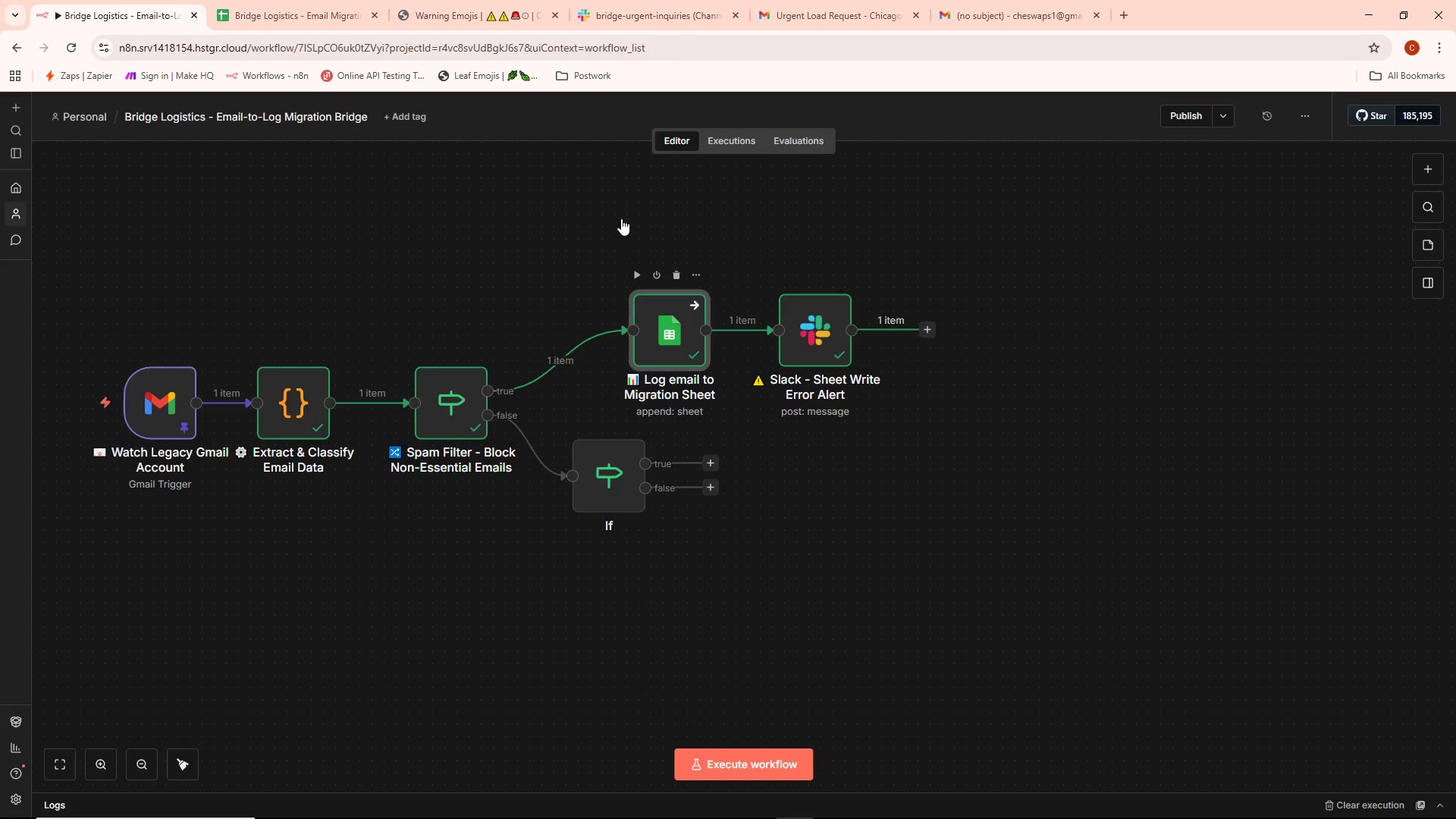 
double_click([467, 386])
 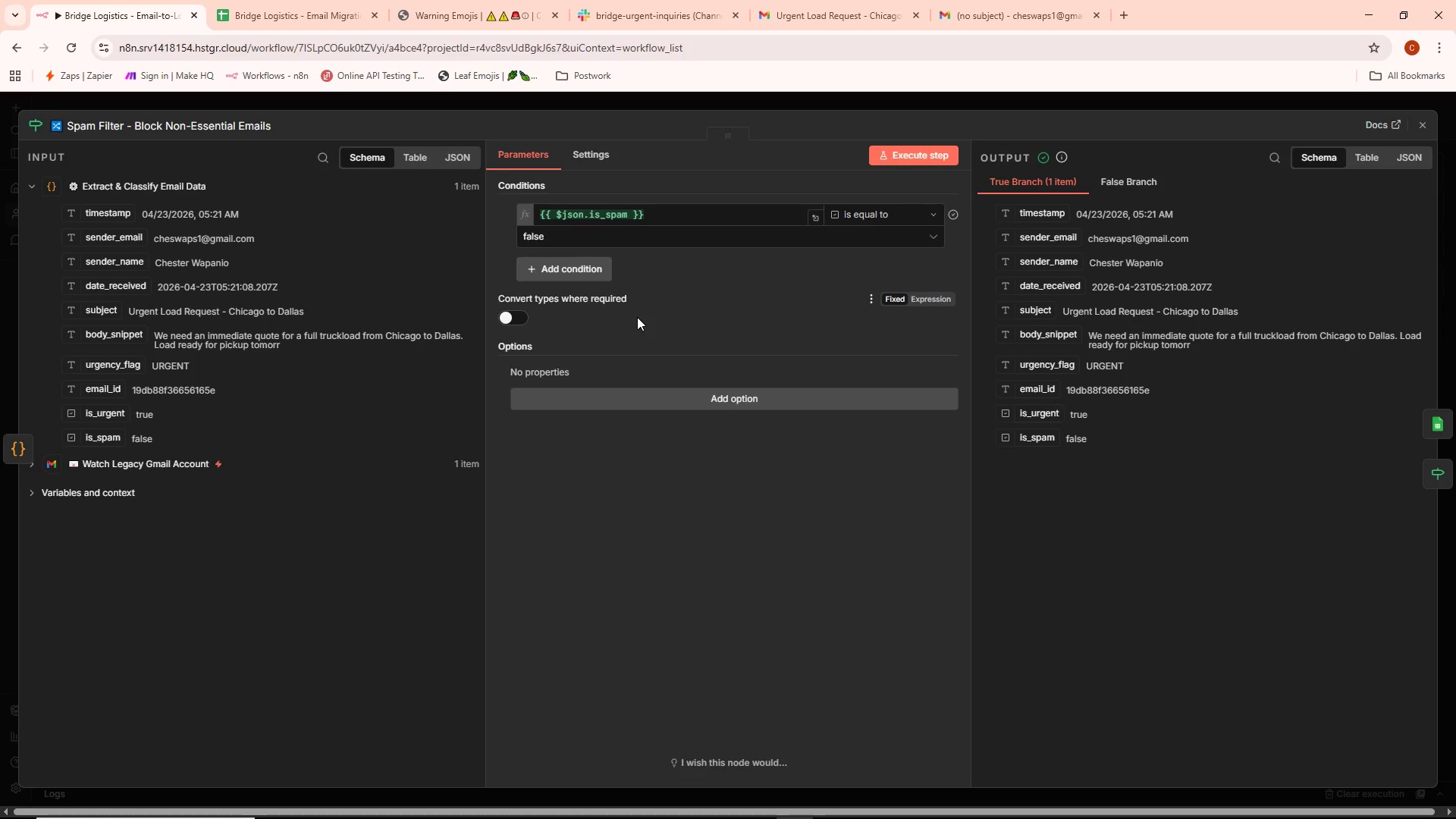 
wait(8.39)
 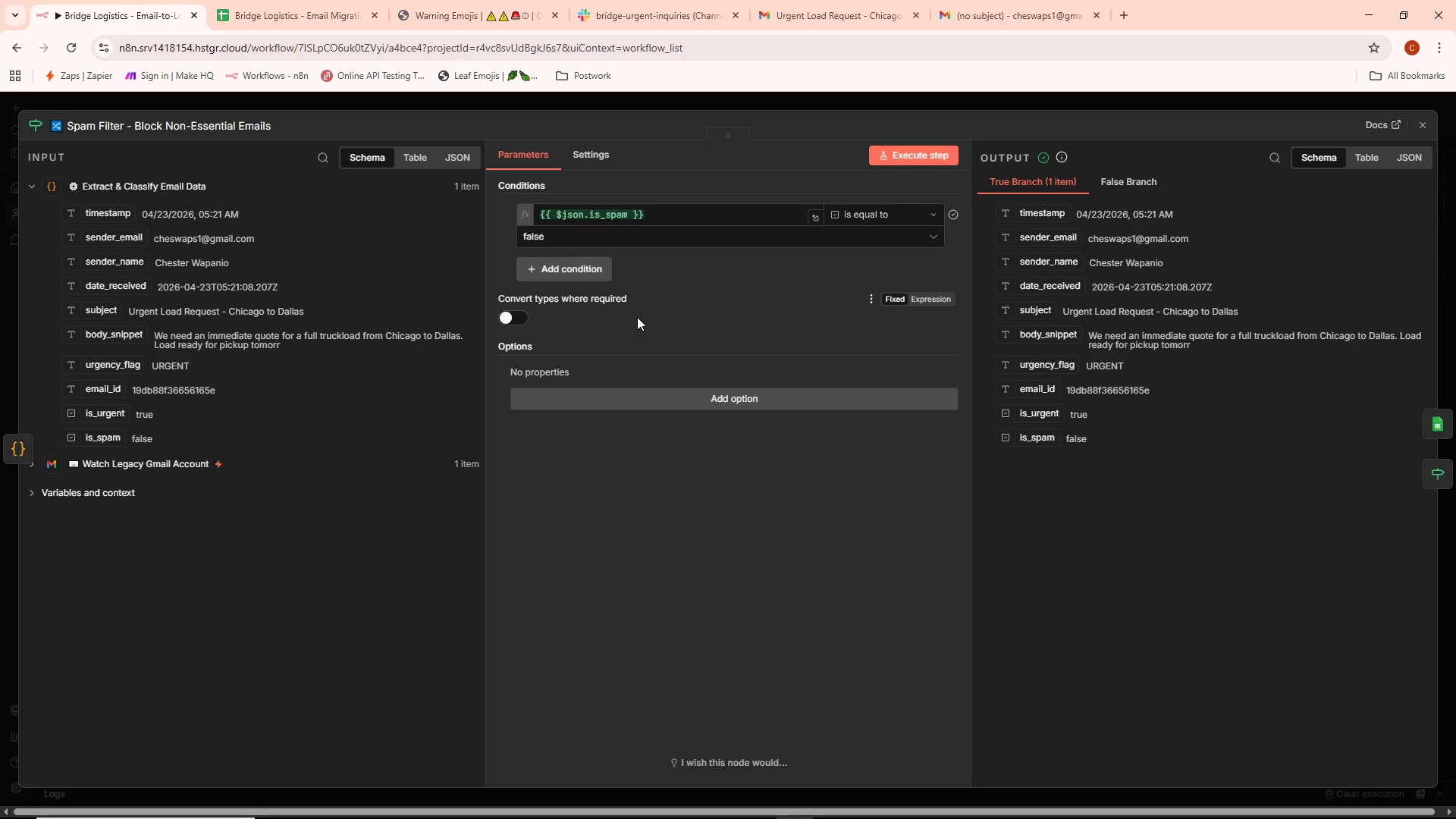 
left_click([717, 95])
 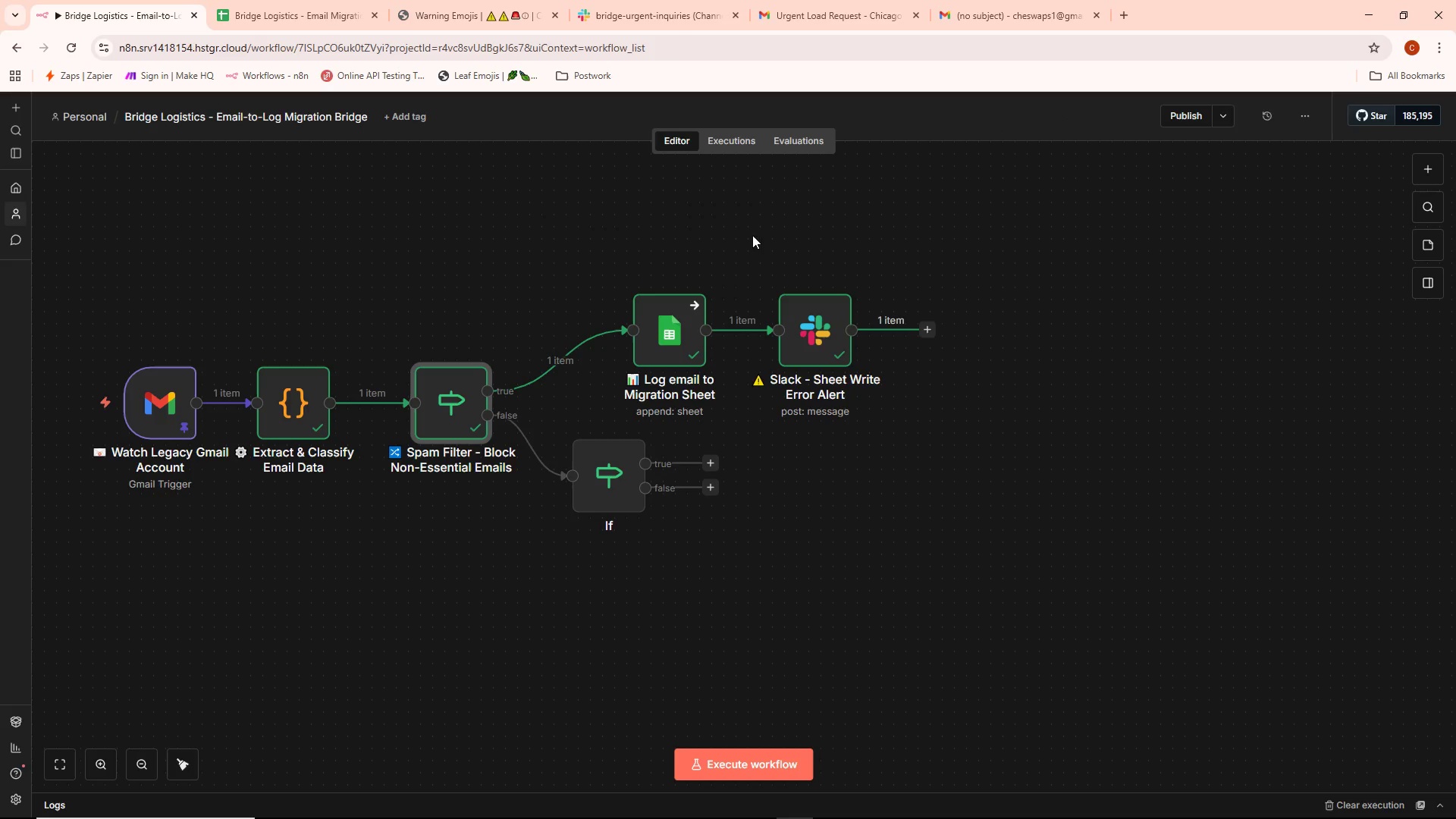 
mouse_move([658, 346])
 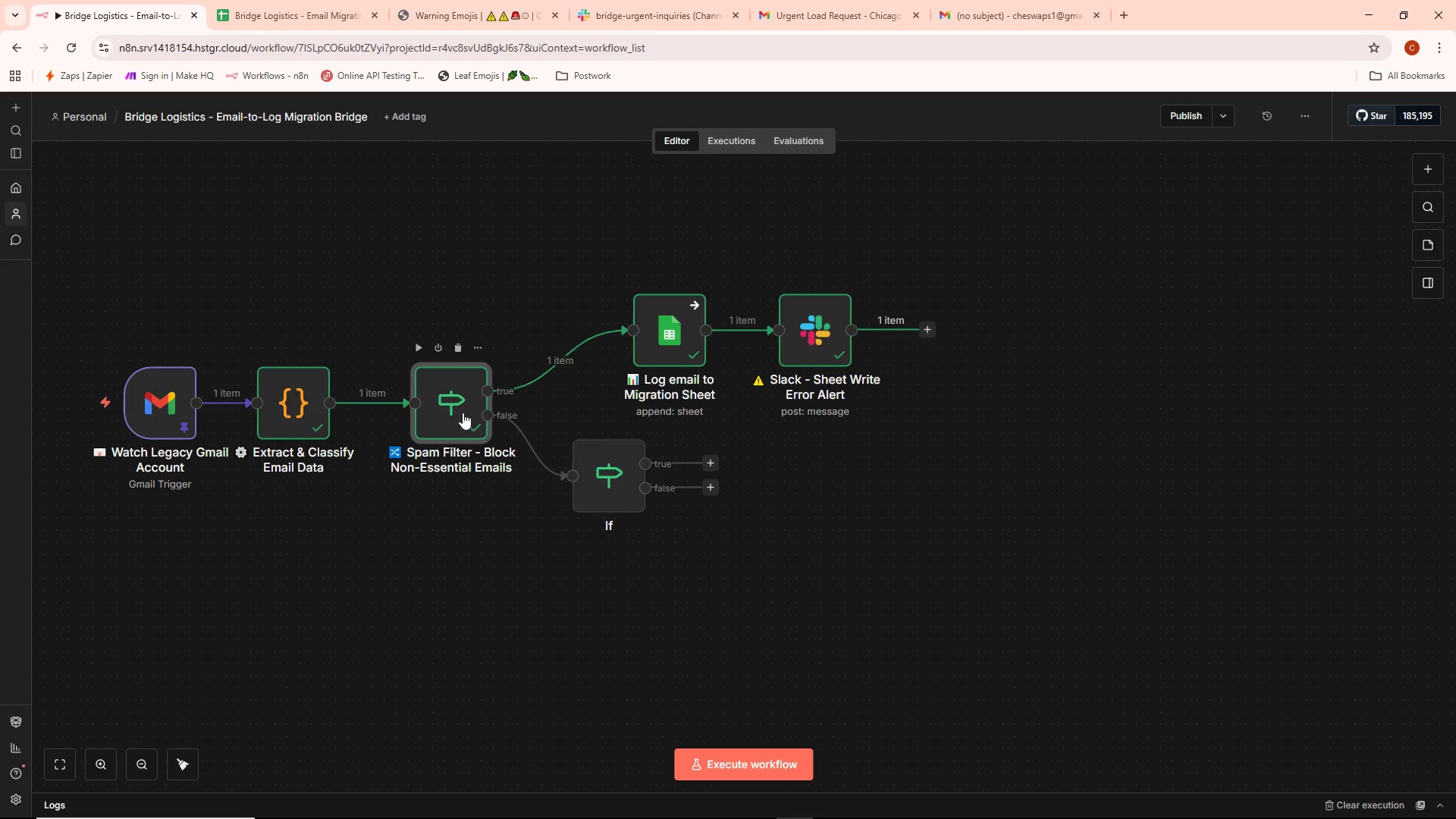 
double_click([456, 421])
 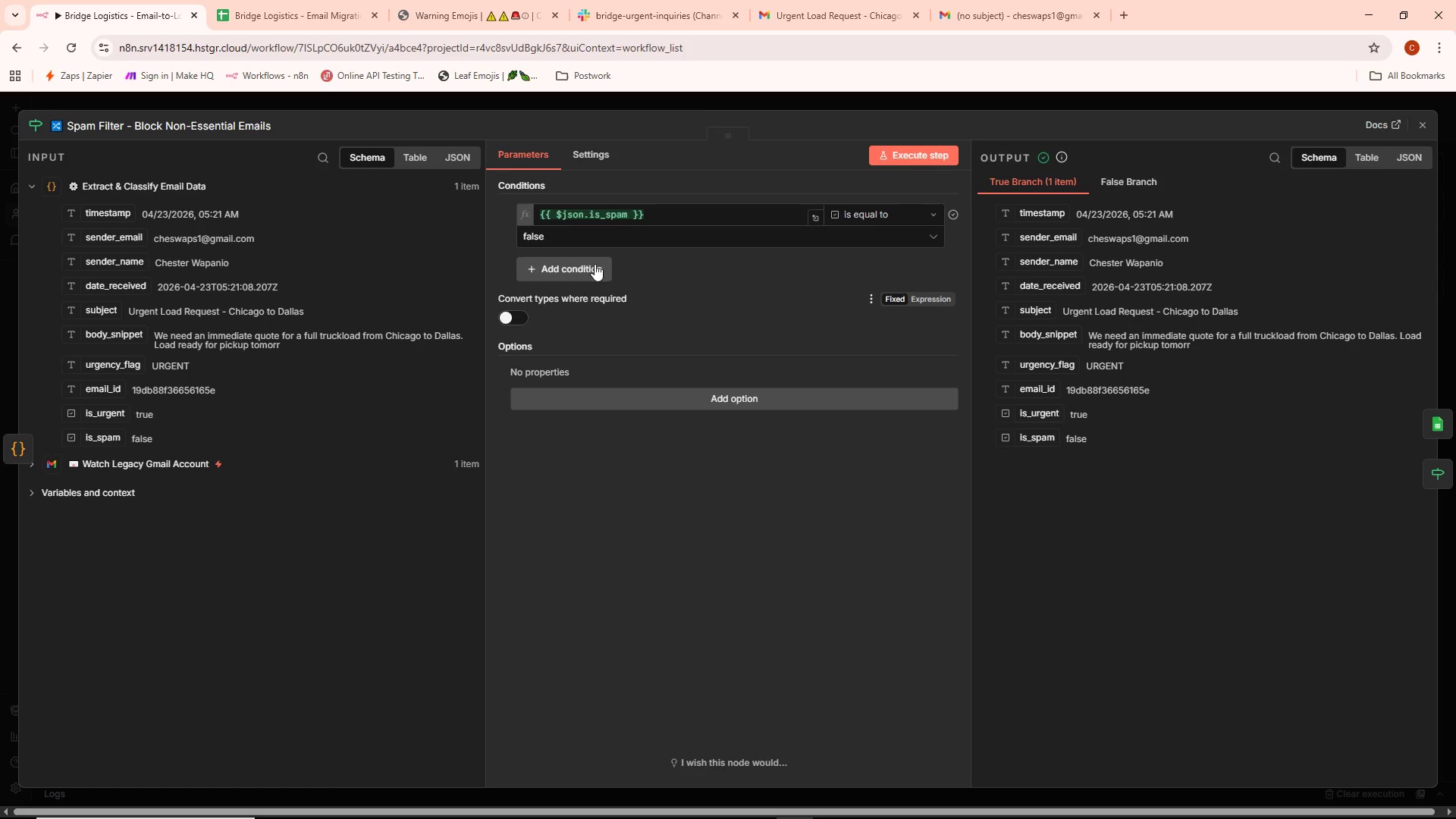 
wait(6.45)
 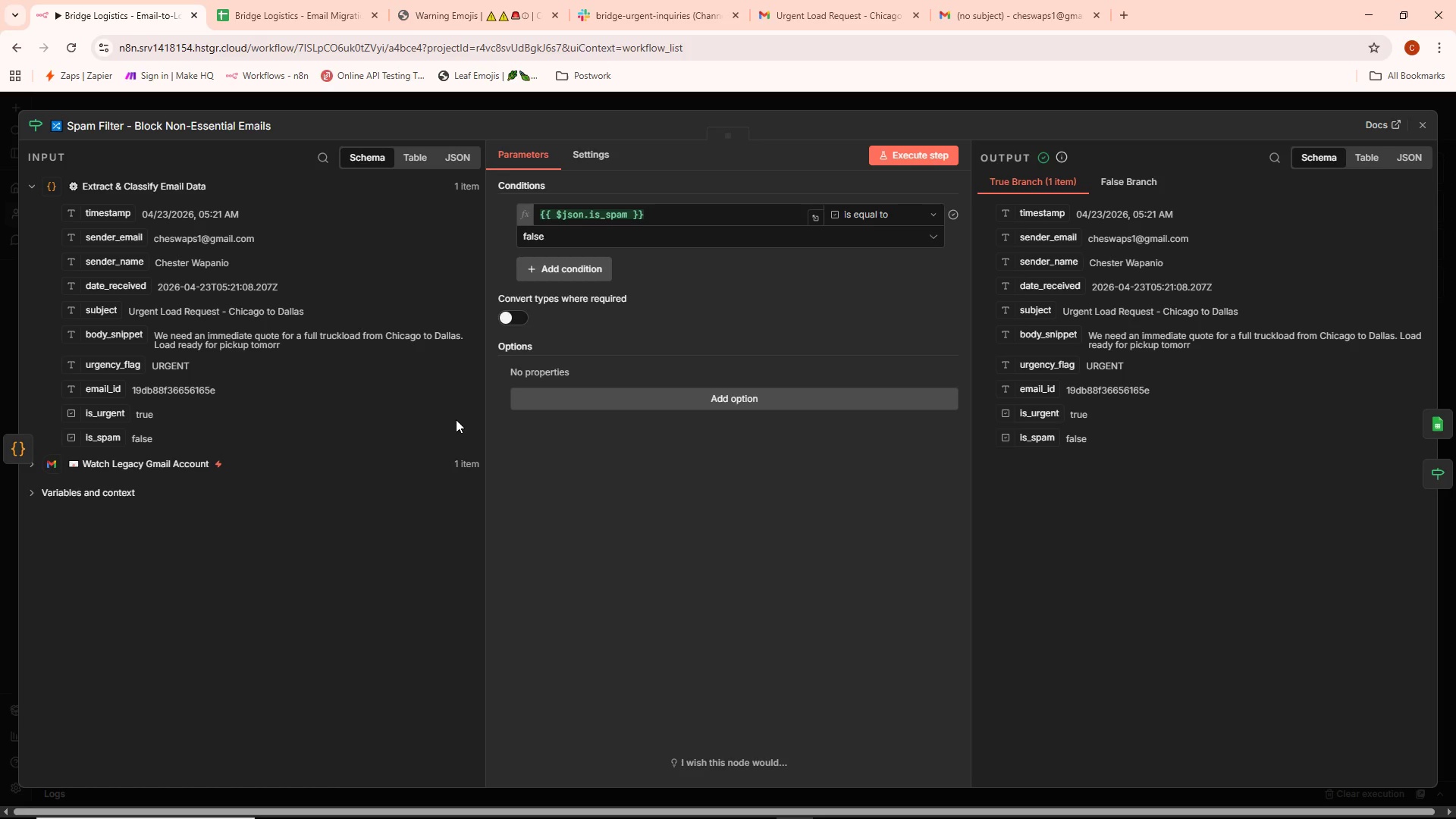 
double_click([599, 461])
 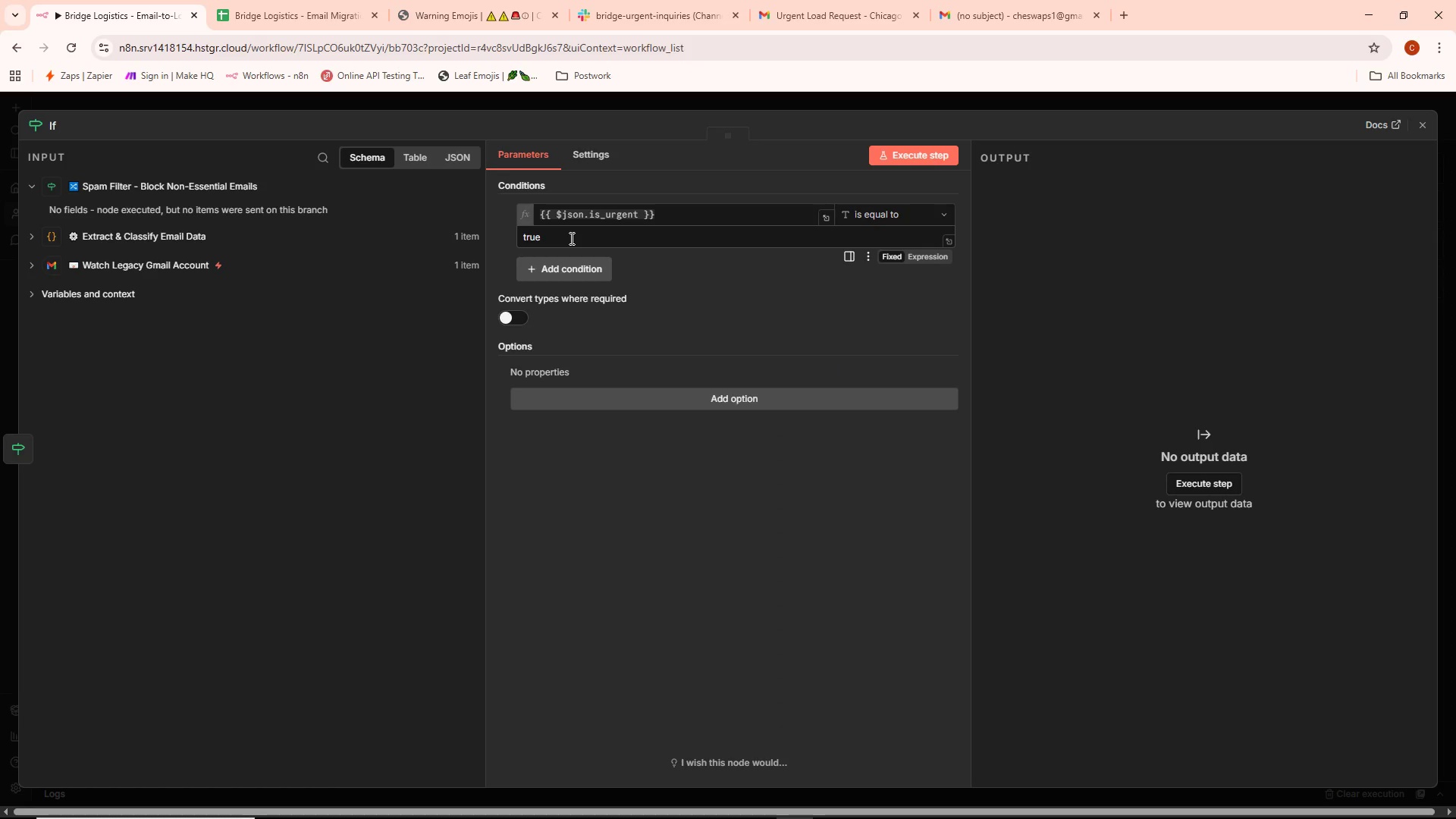 
wait(5.12)
 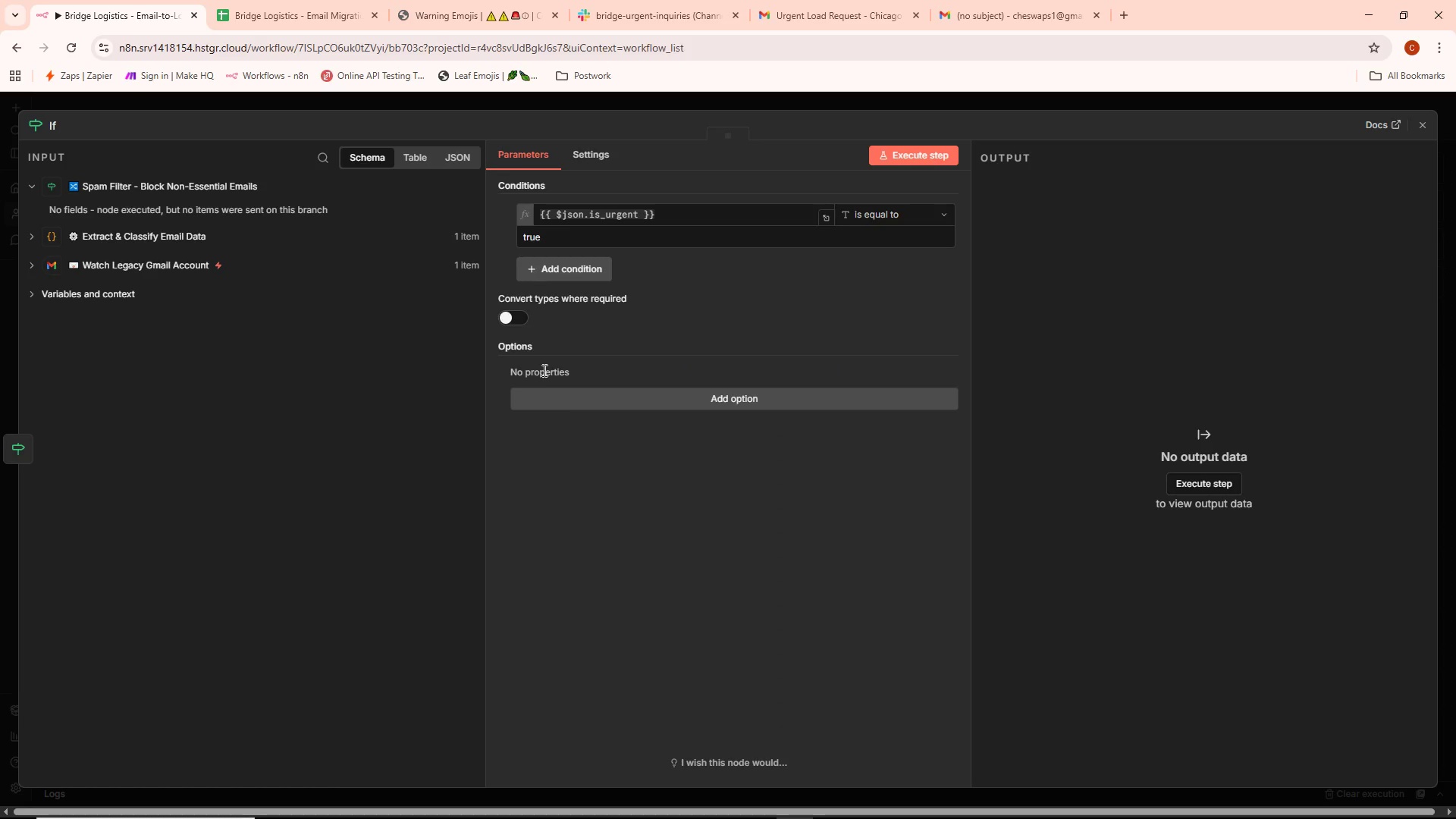 
left_click([632, 102])
 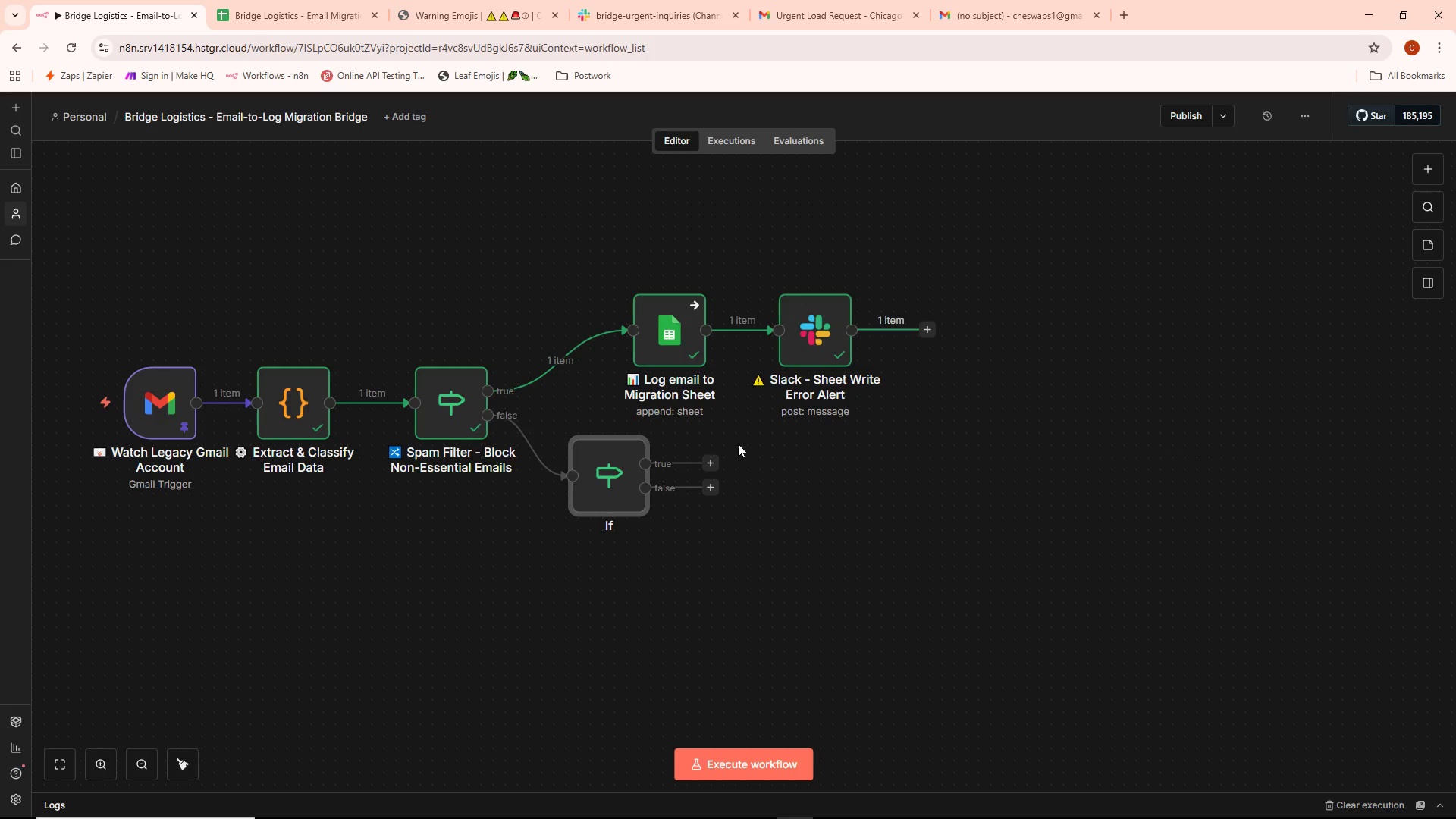 
wait(7.47)
 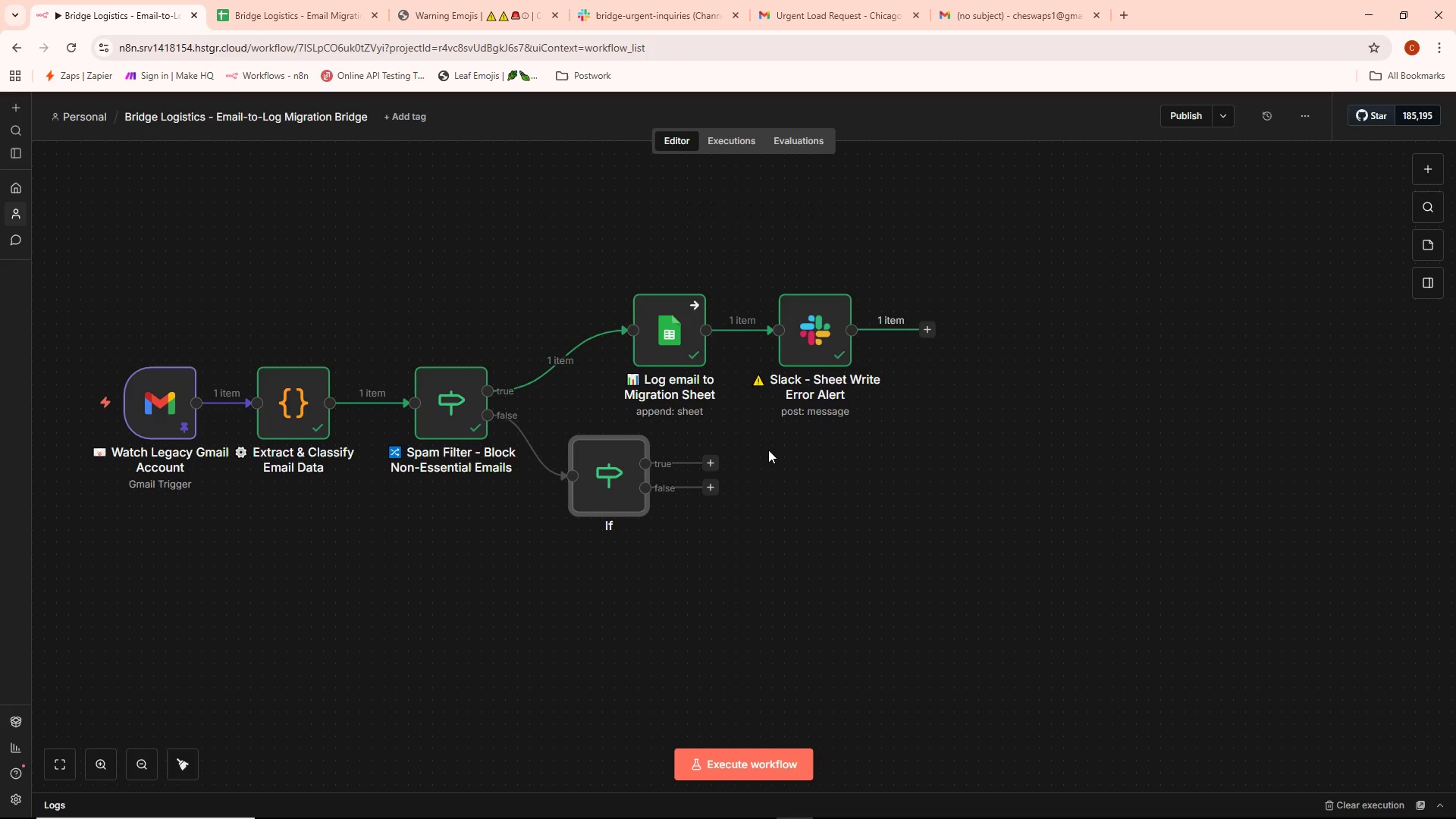 
left_click([616, 425])
 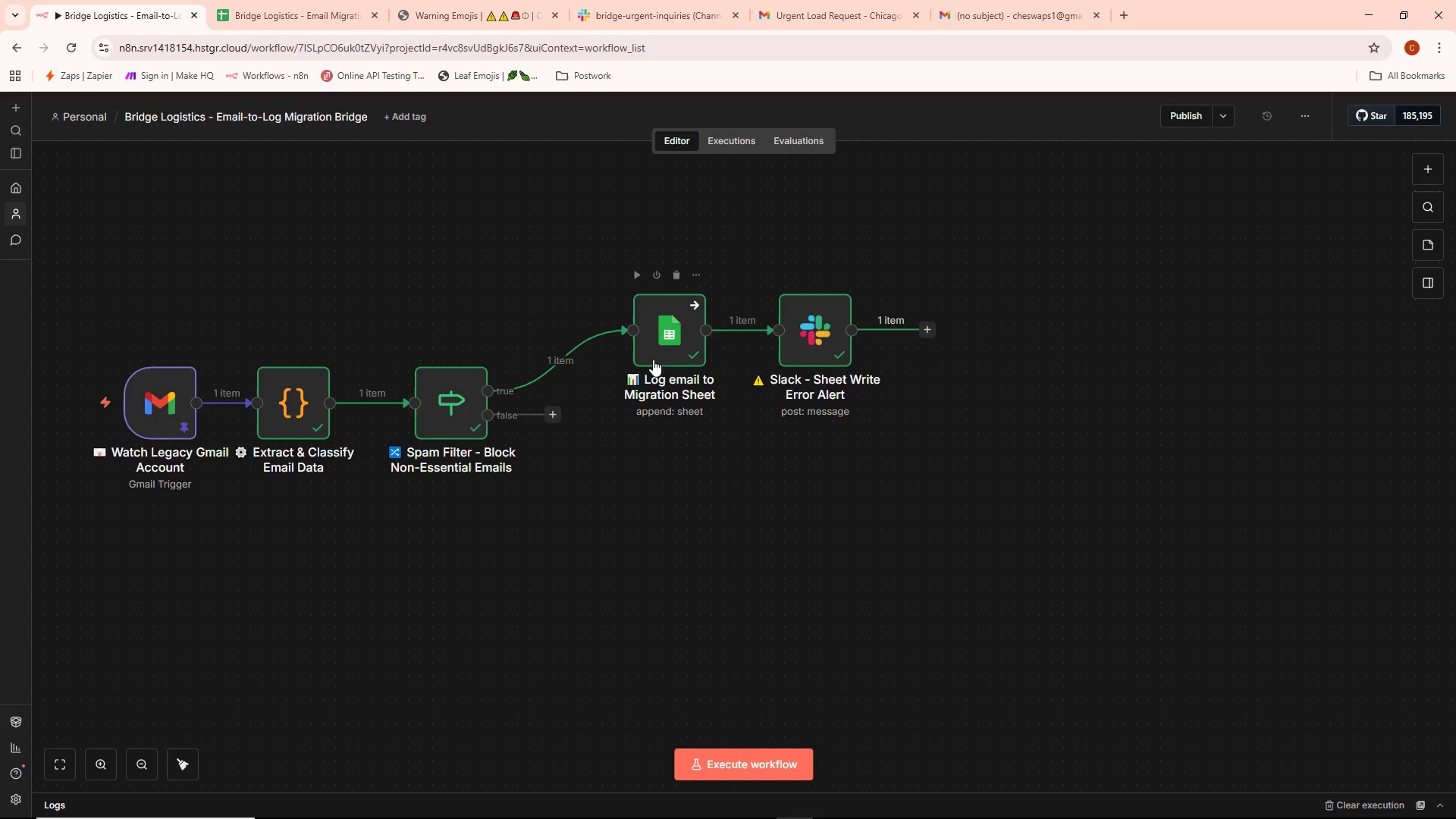 
left_click_drag(start_coordinate=[661, 335], to_coordinate=[651, 392])
 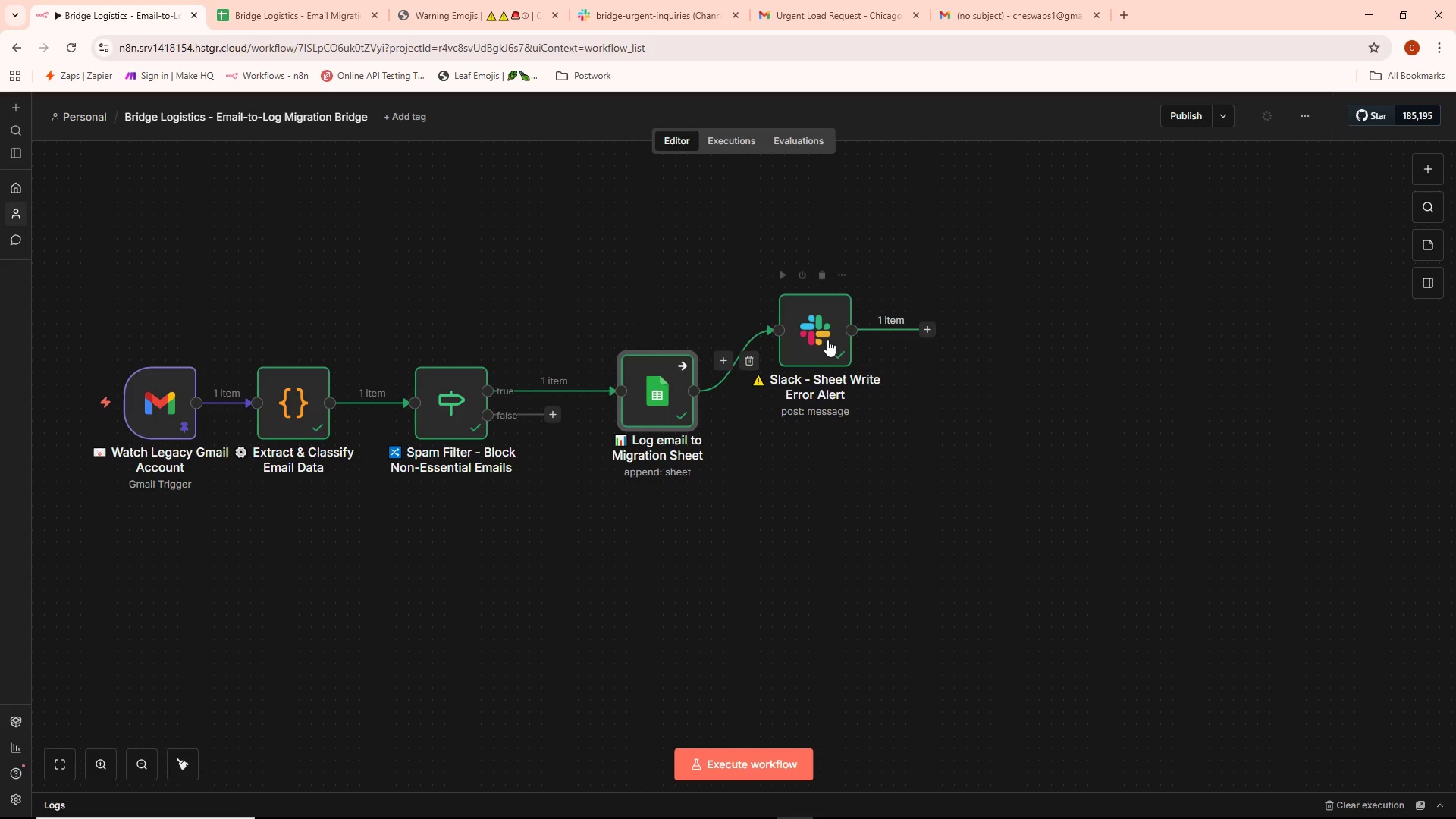 
left_click_drag(start_coordinate=[823, 337], to_coordinate=[828, 394])
 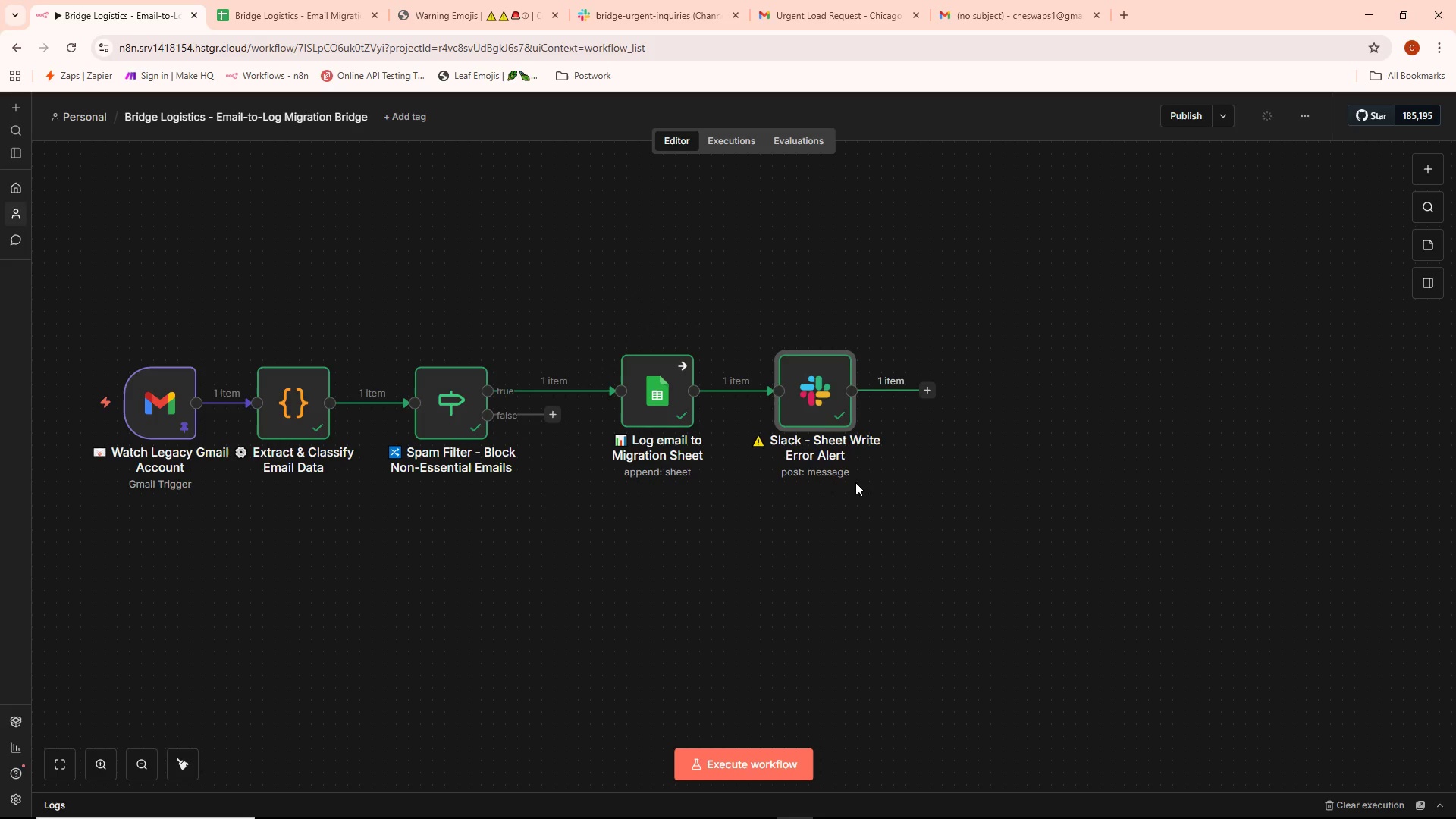 
mouse_move([789, 384])
 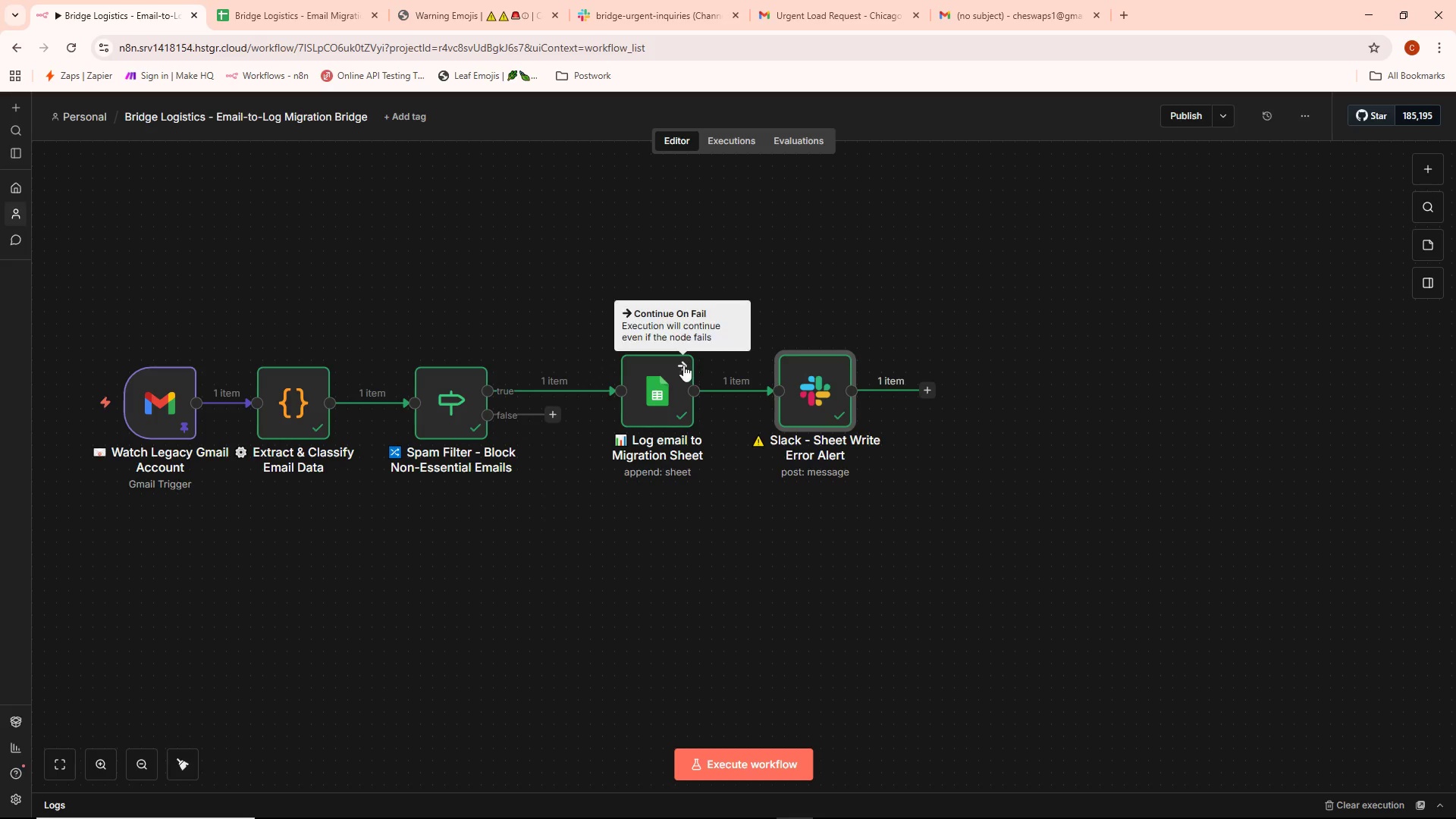 
mouse_move([676, 357])
 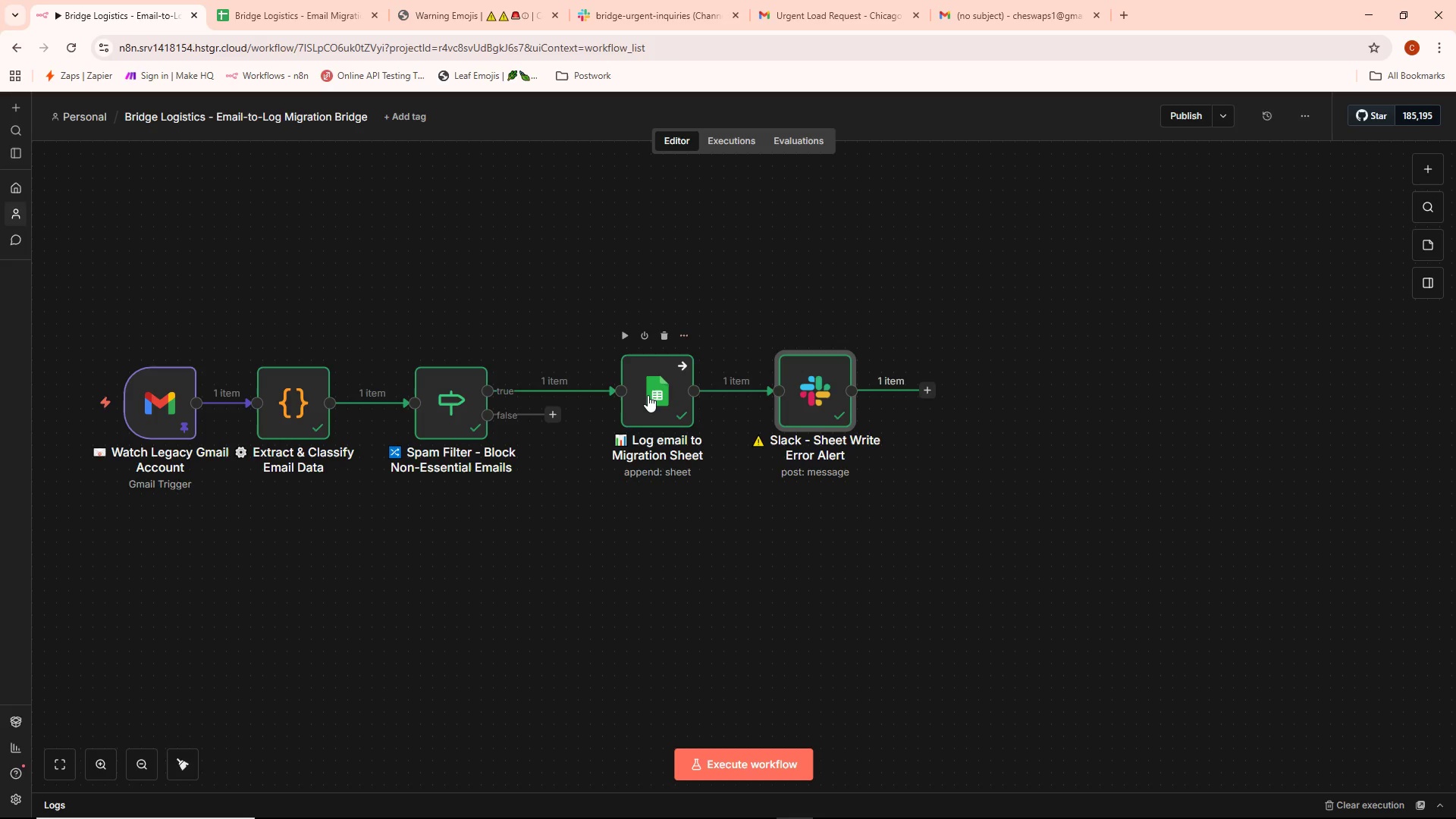 
double_click([648, 395])
 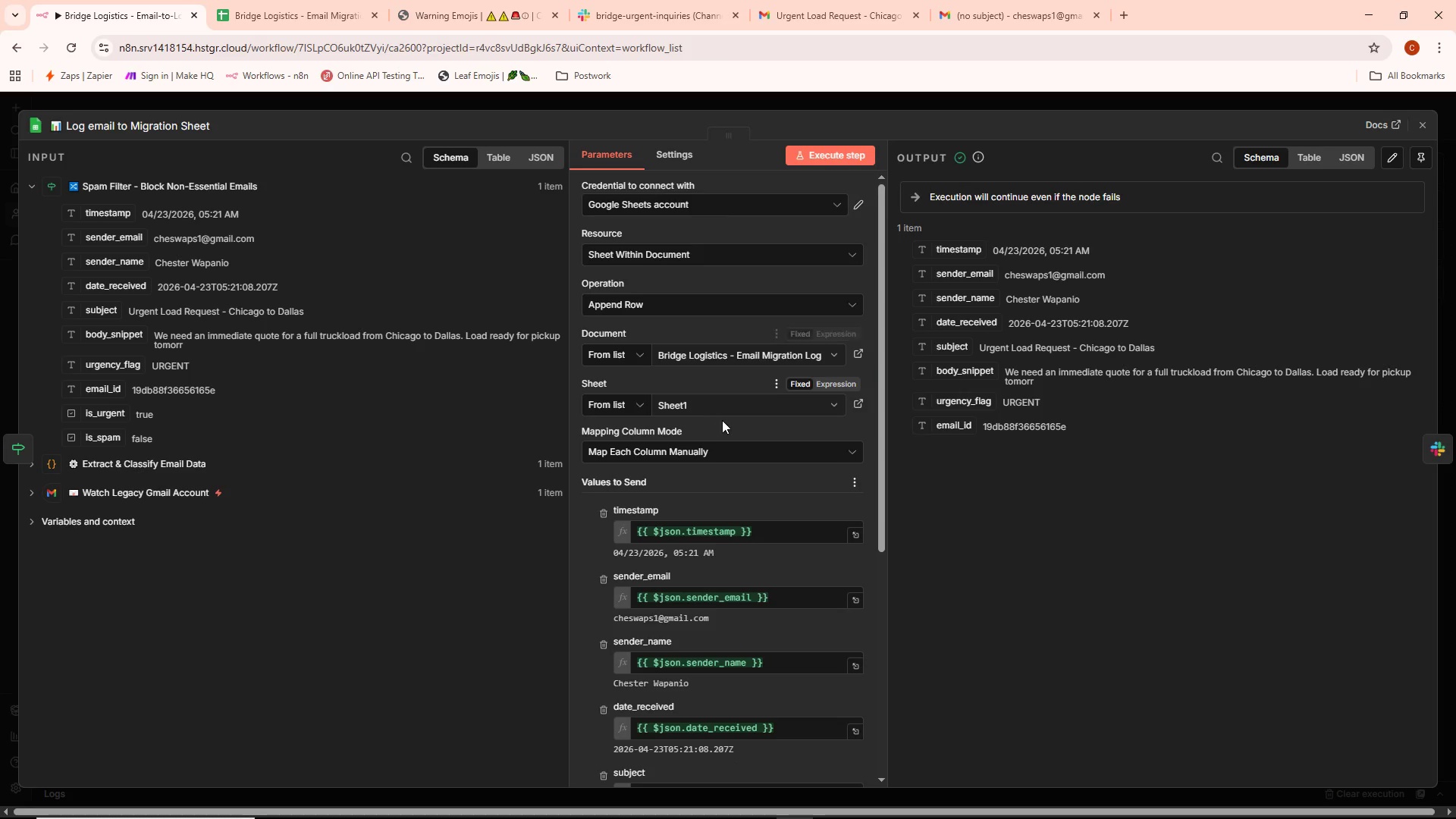 
left_click([684, 157])
 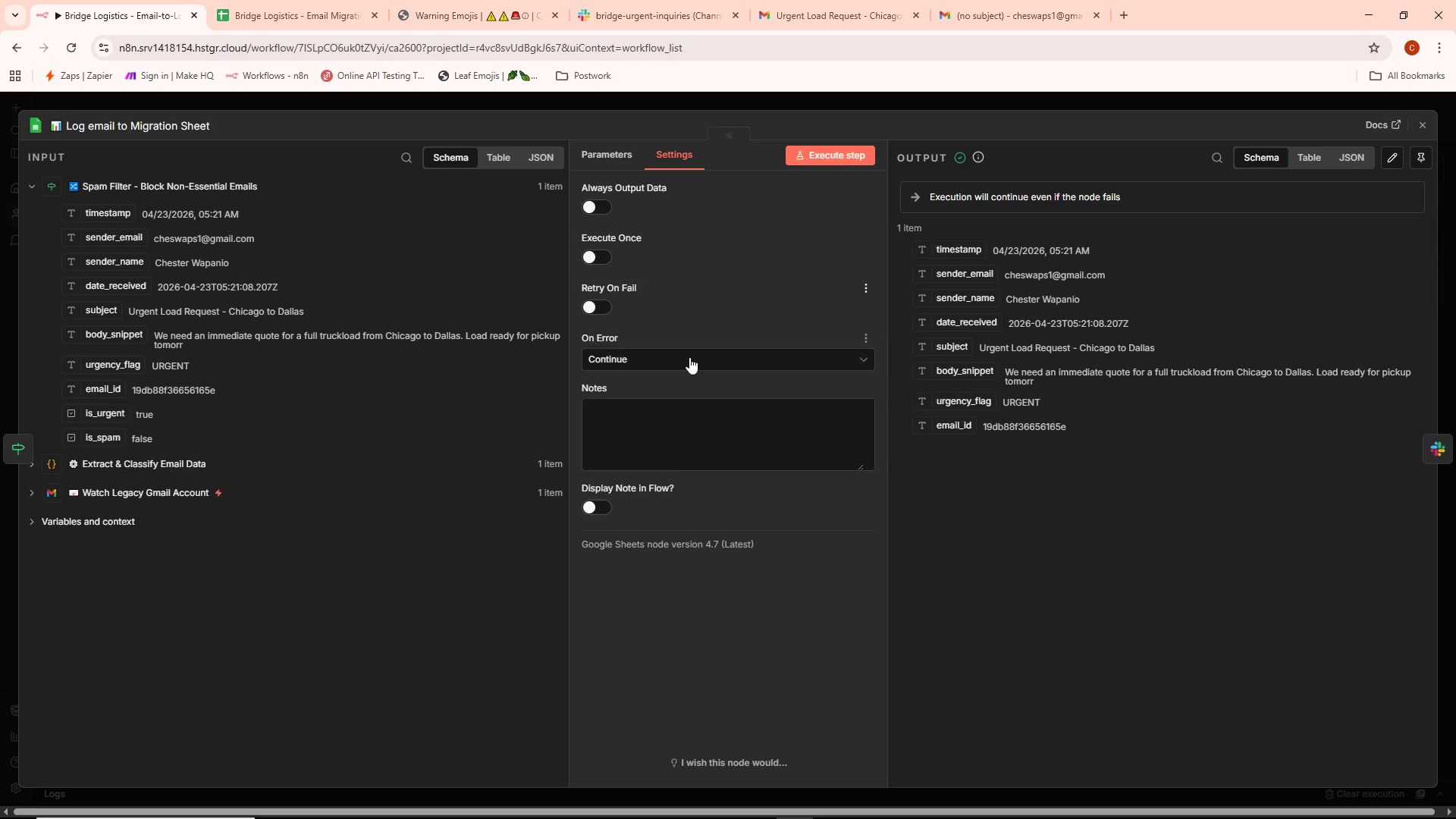 
left_click([689, 357])
 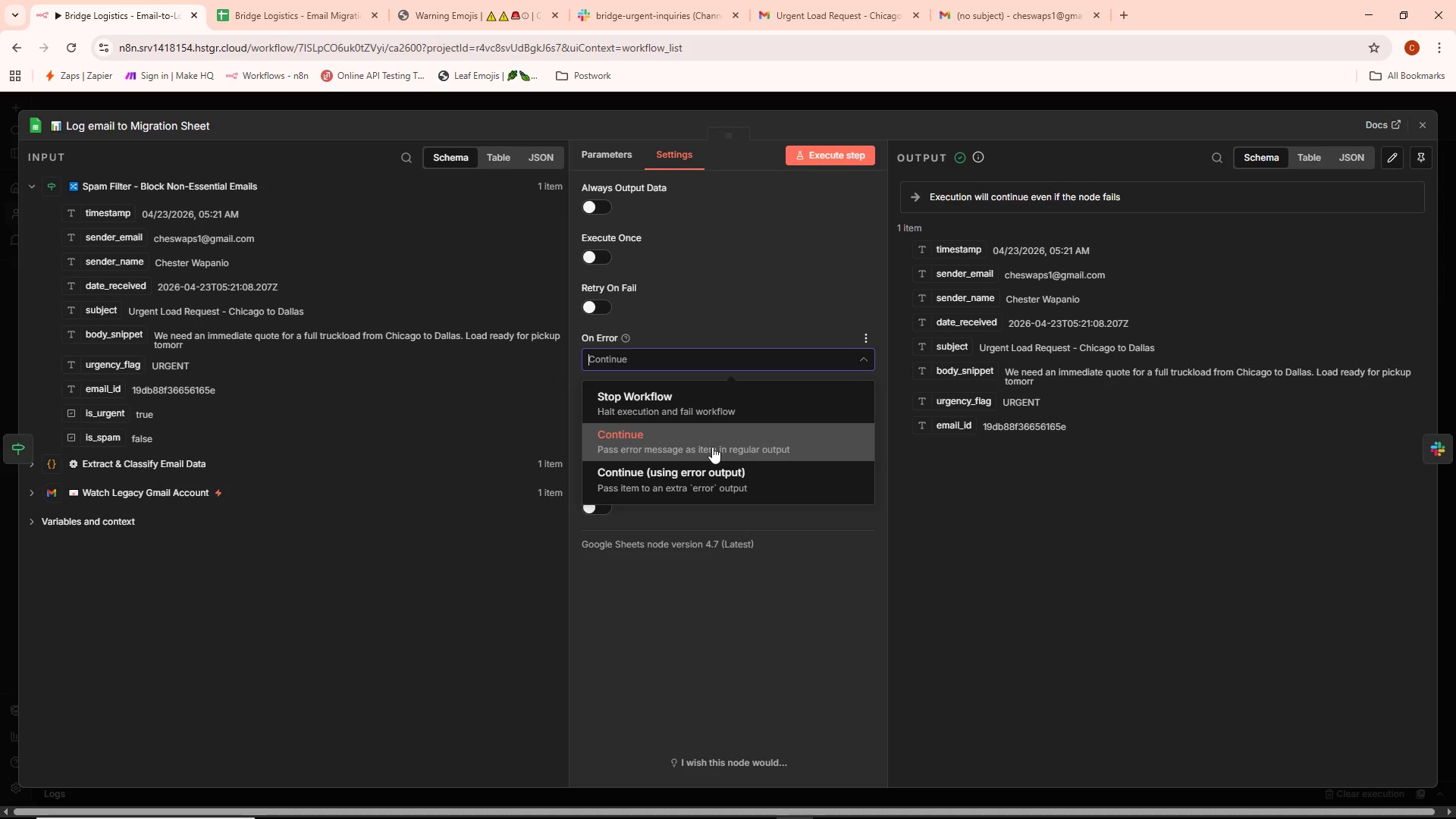 
wait(11.38)
 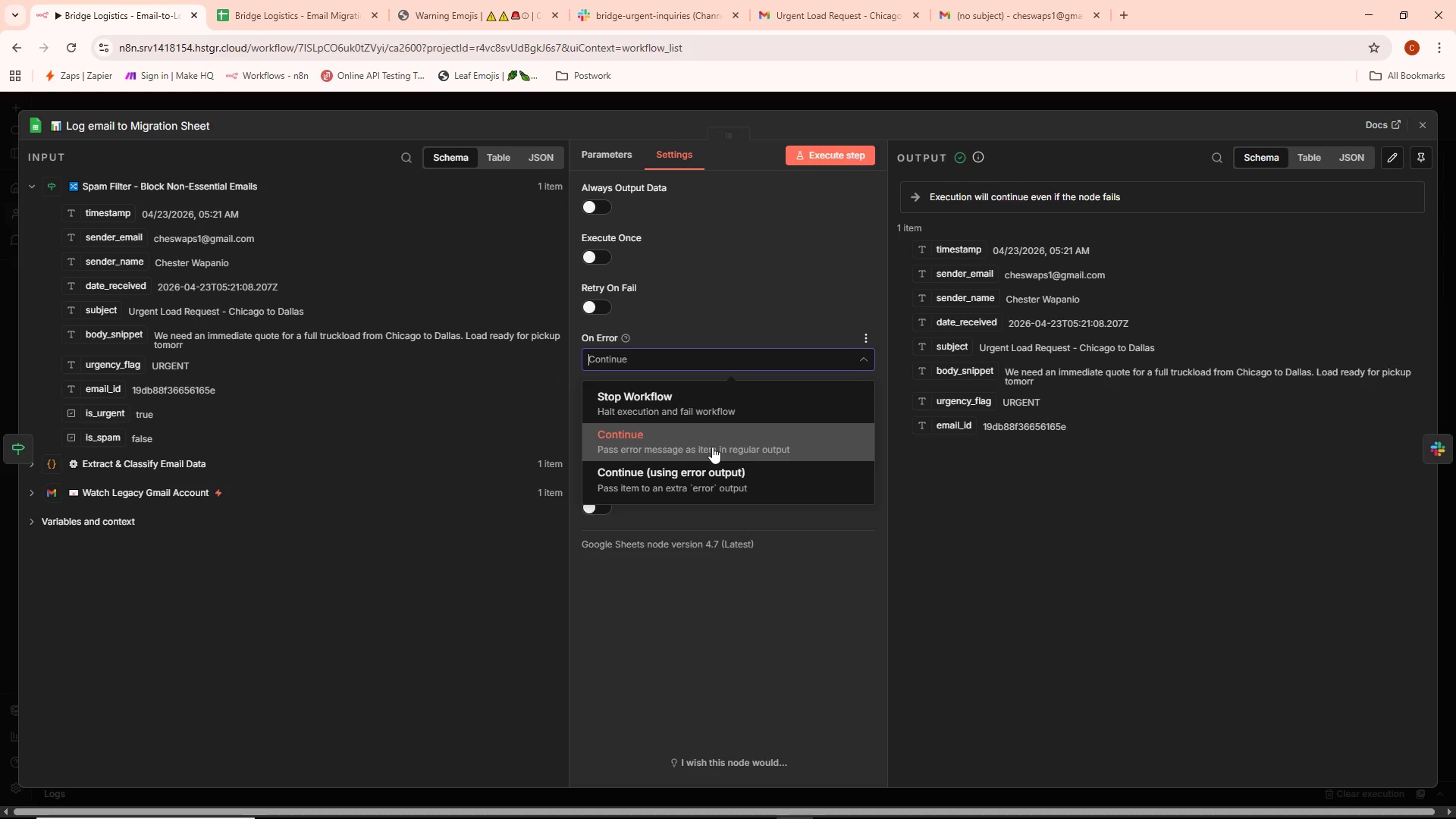 
left_click([956, 102])
 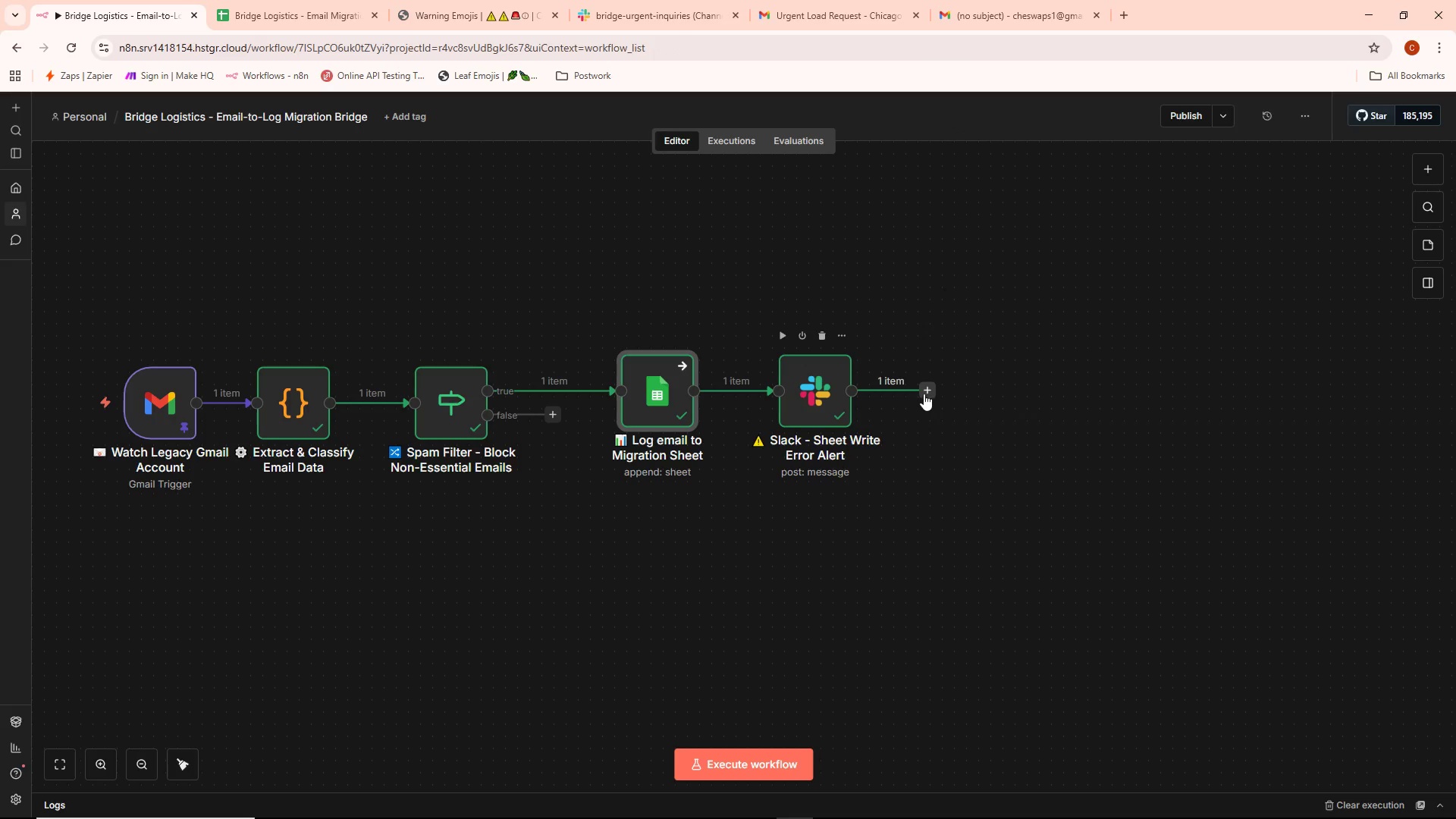 
left_click([928, 391])
 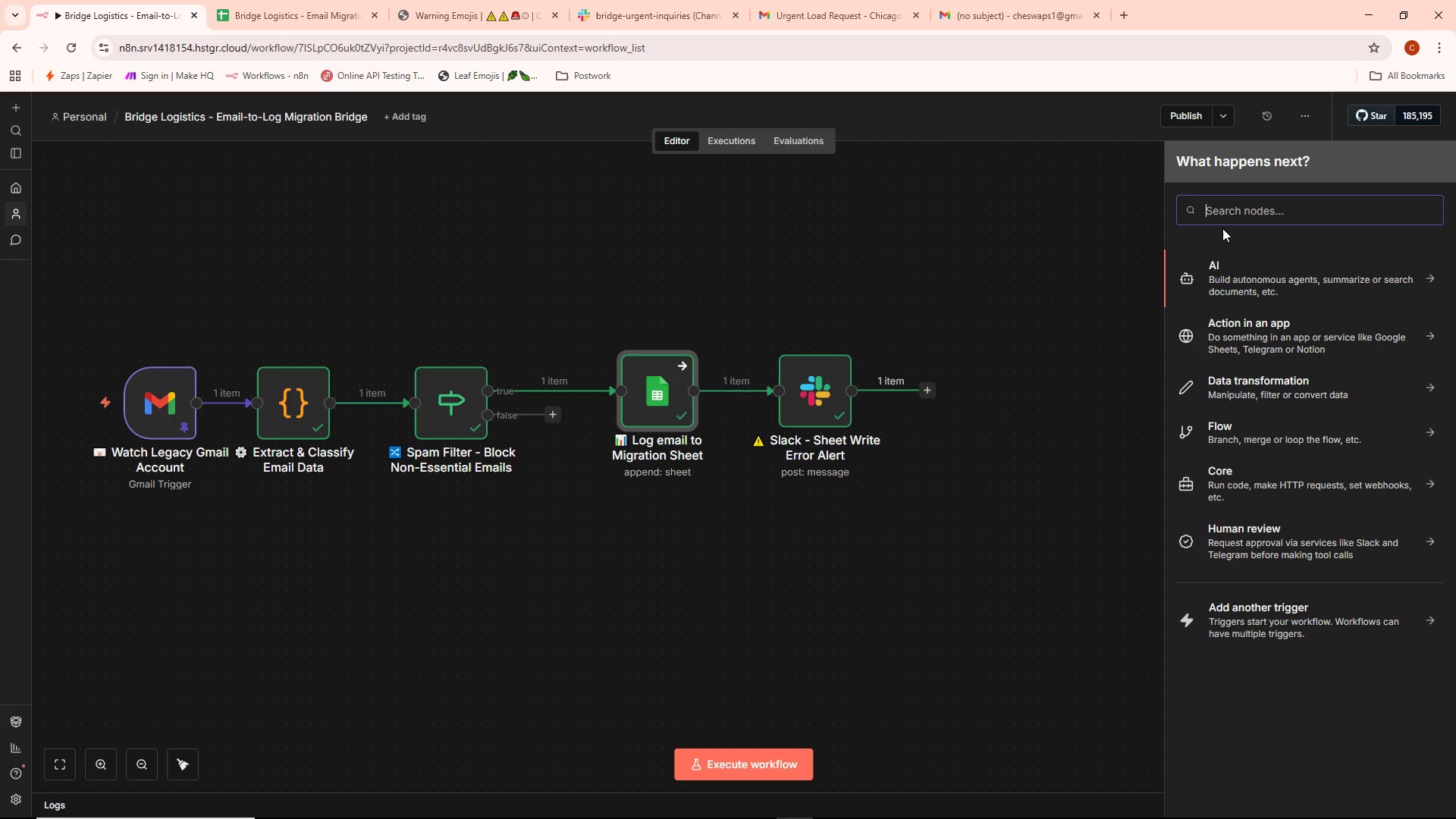 
type(if)
 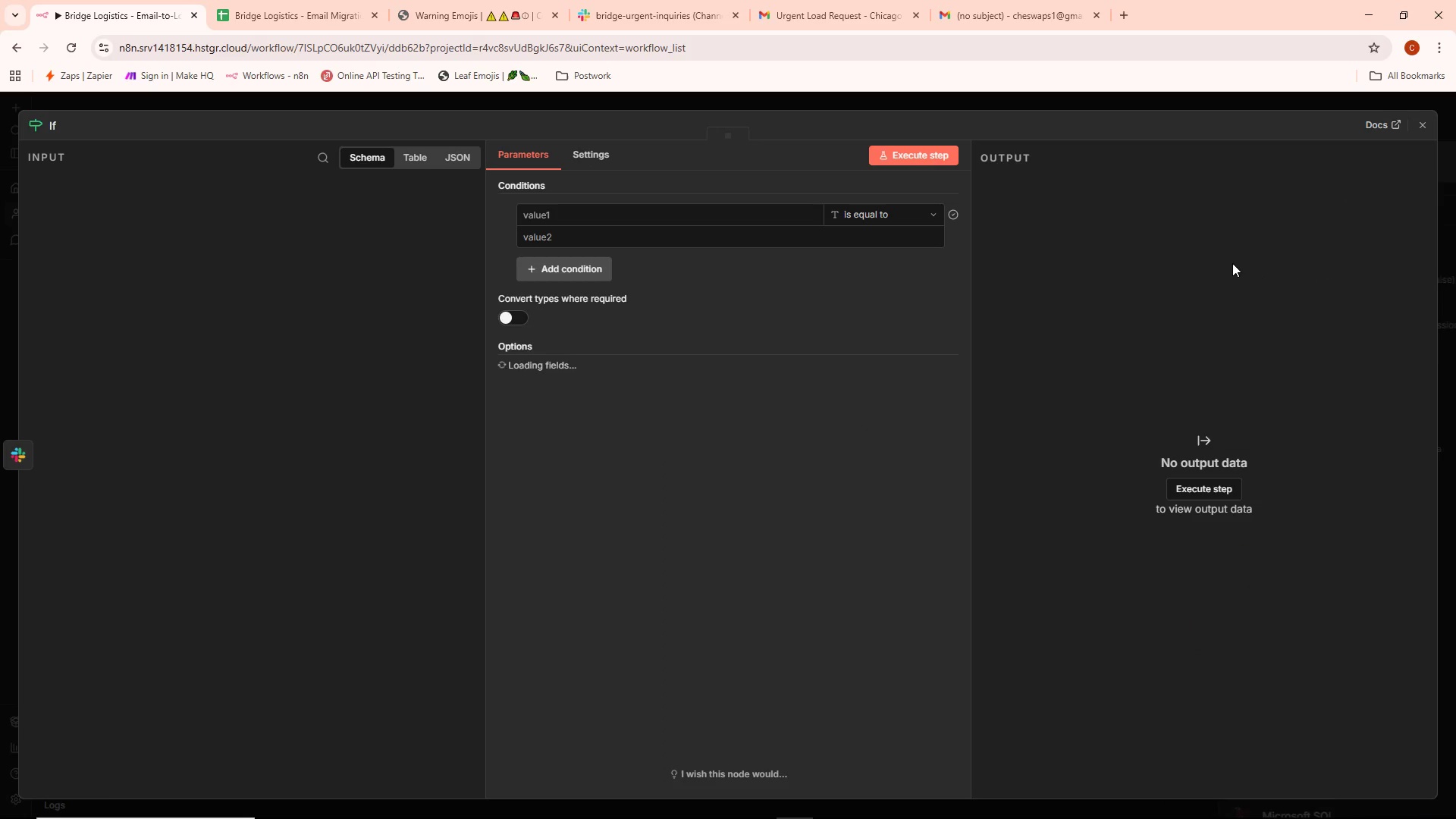 
left_click([698, 209])
 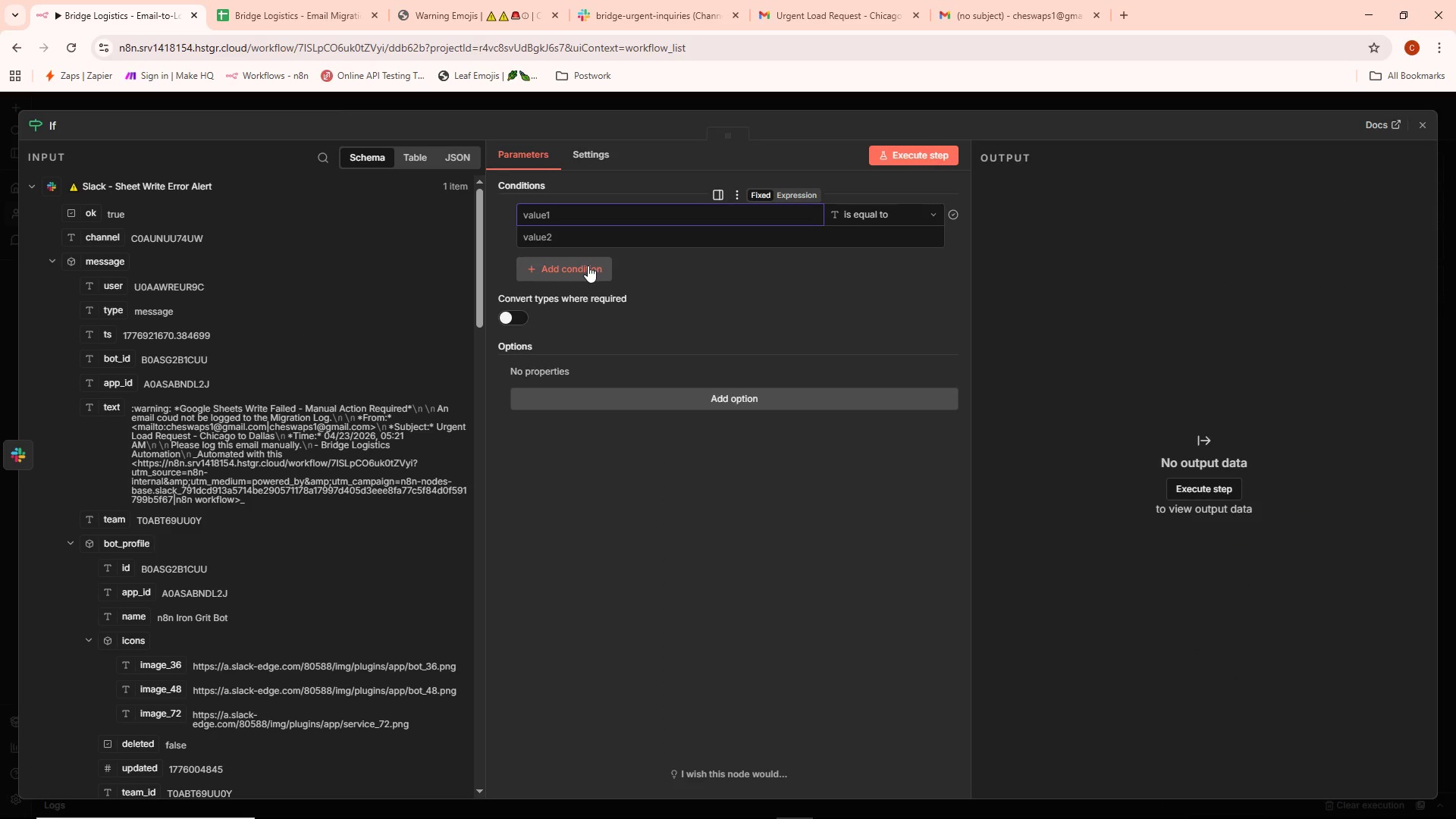 
key(Shift+BracketLeft)
 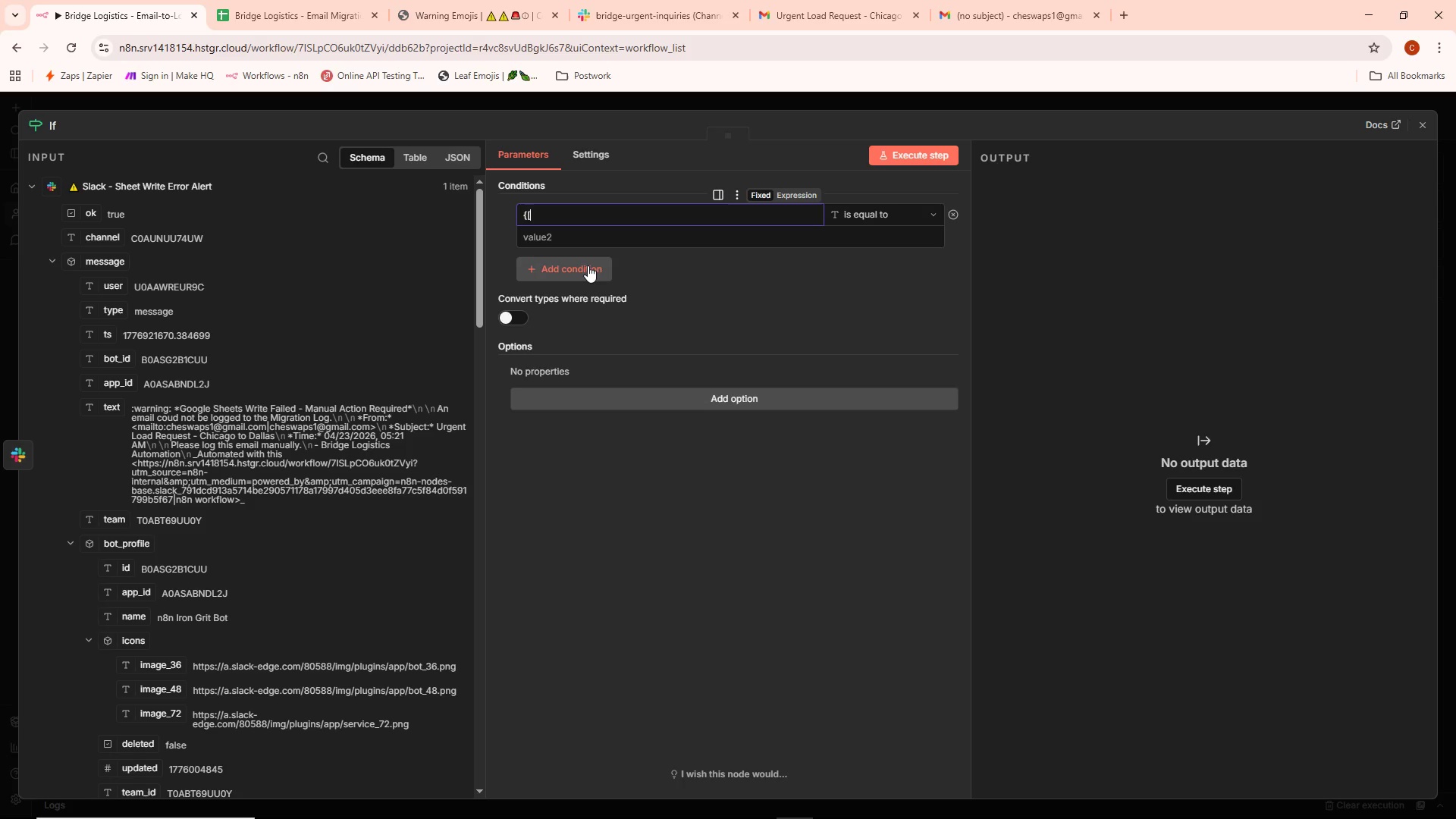 
key(BracketLeft)
 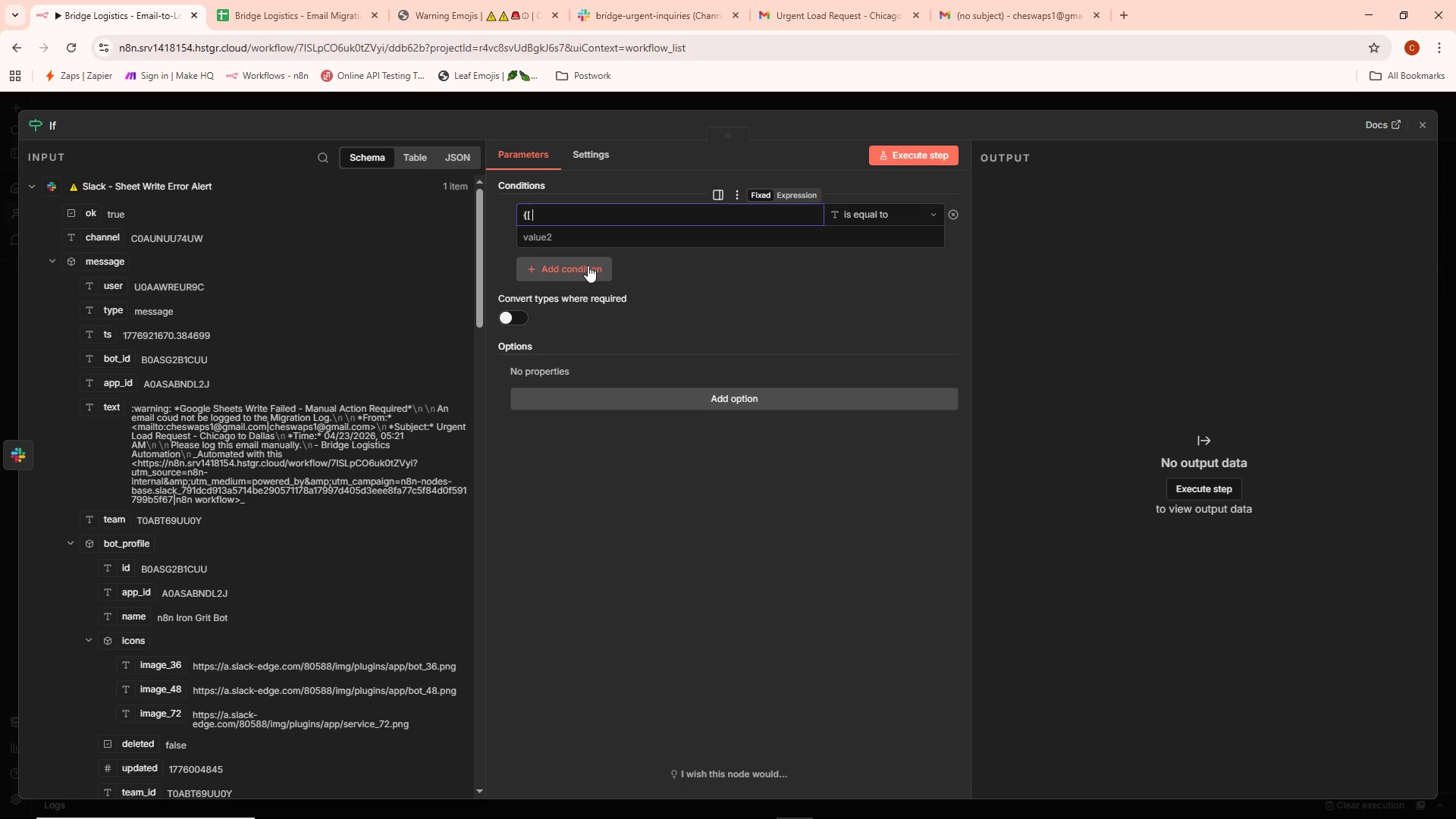 
key(Space)
 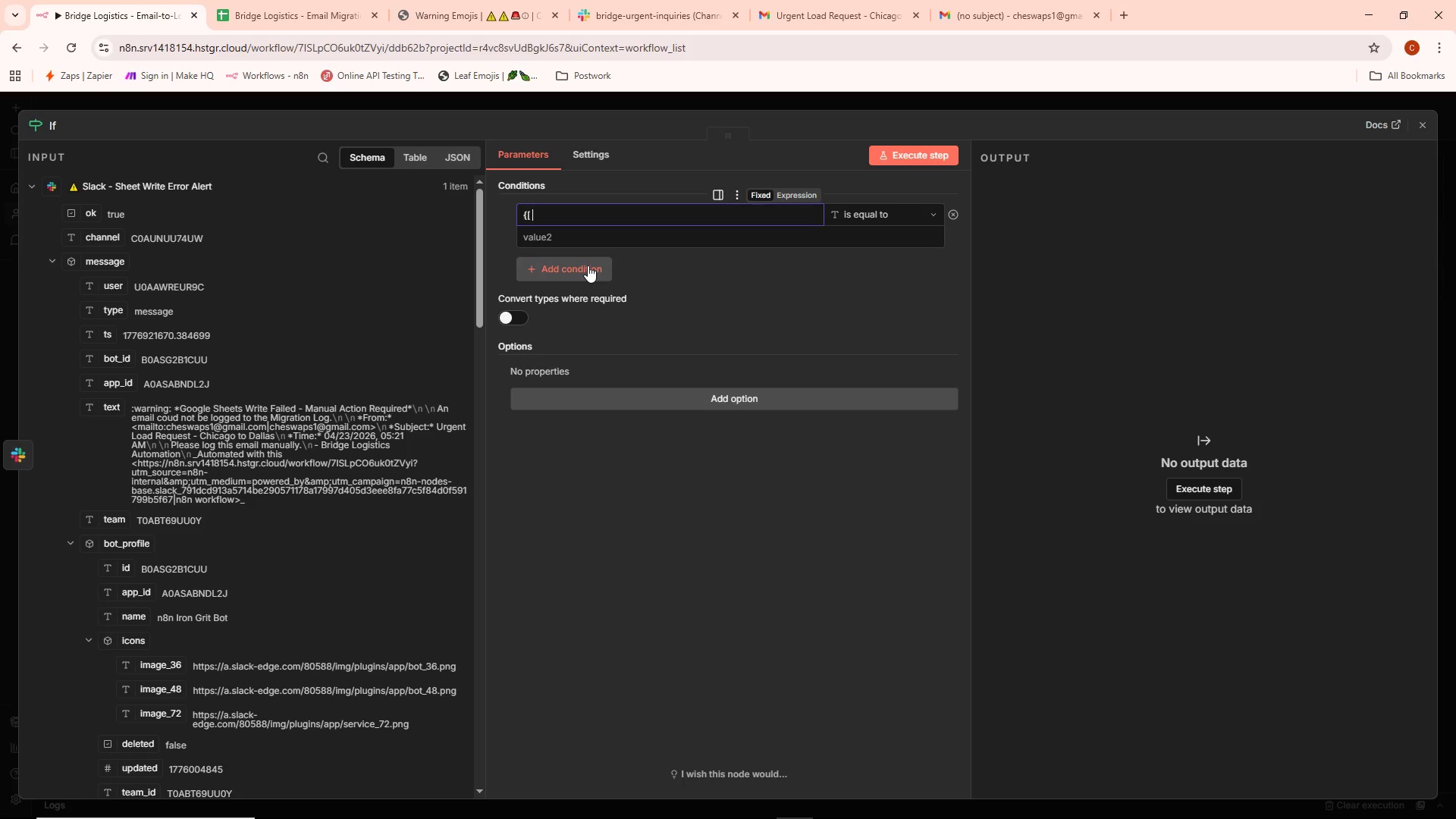 
key(Backspace)
 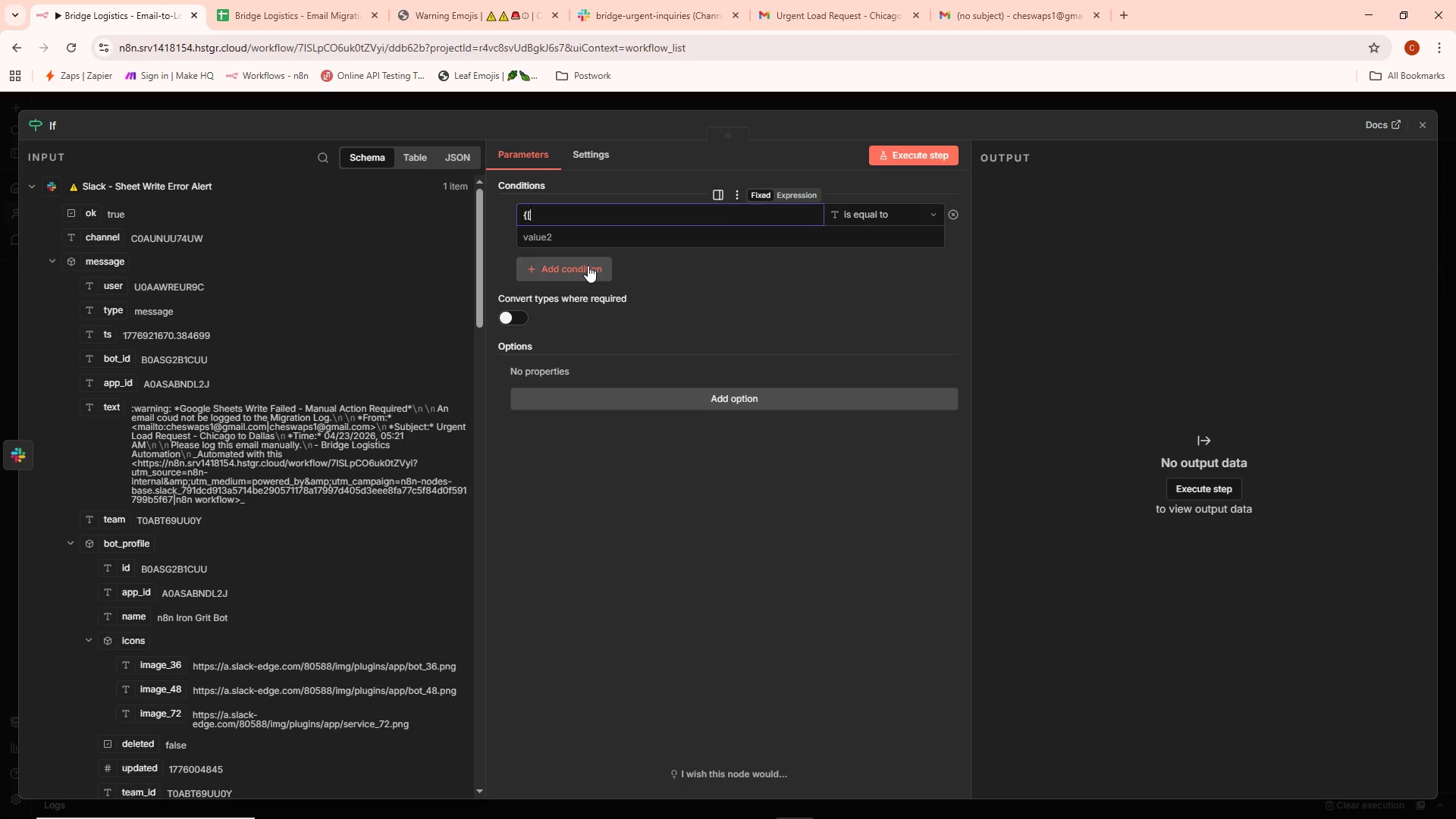 
key(Backspace)
 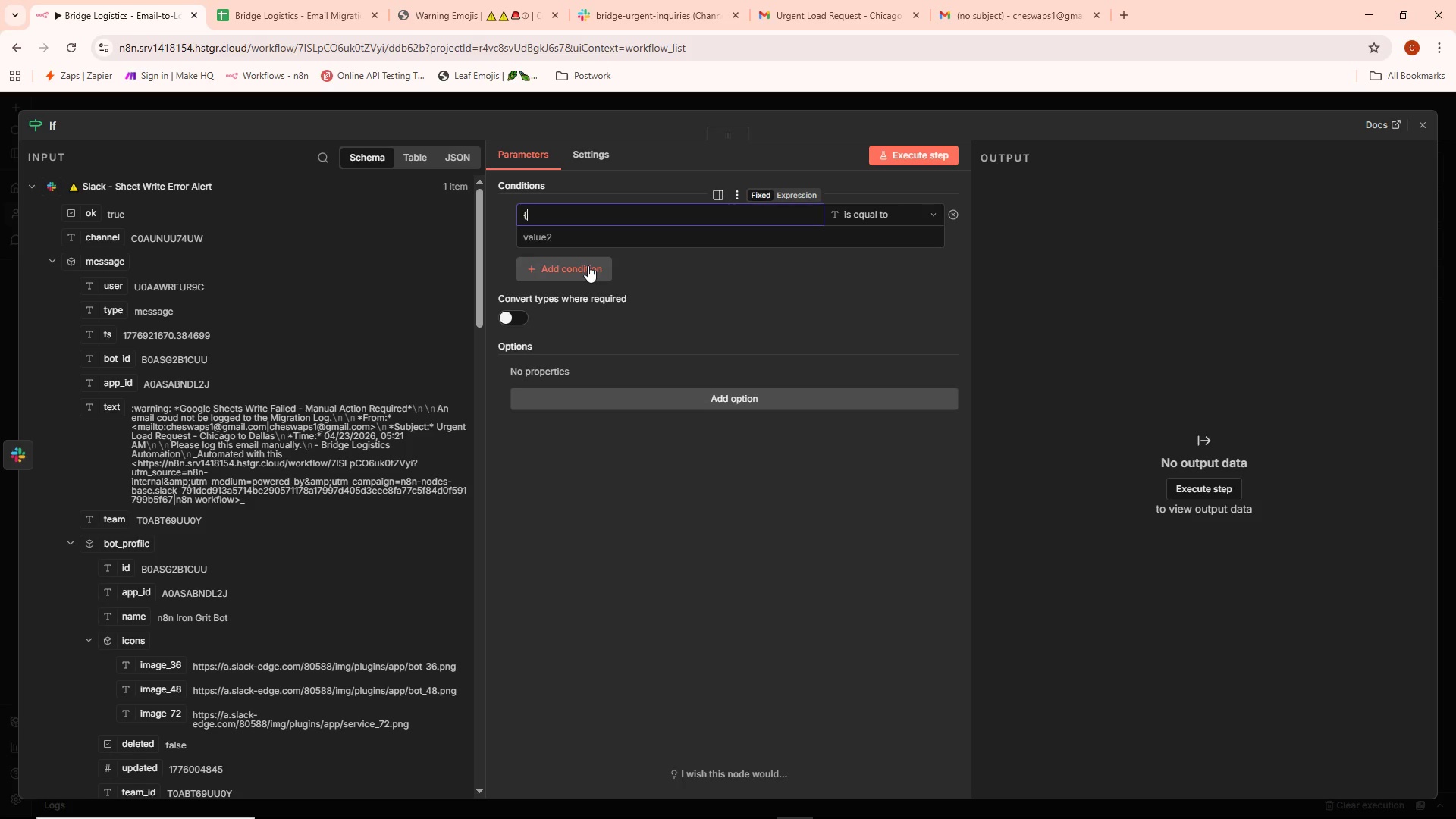 
key(Backspace)
 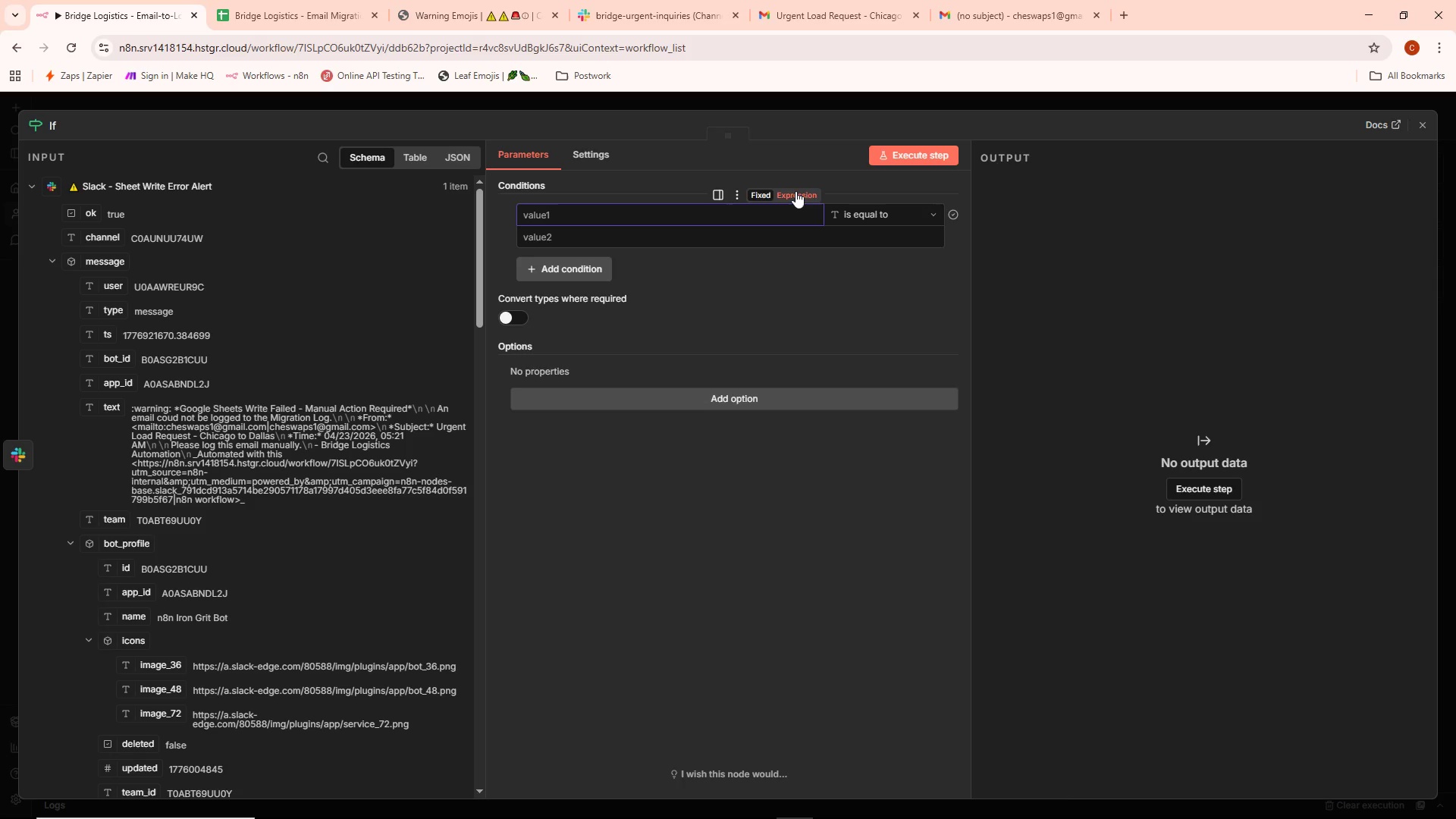 
double_click([558, 230])
 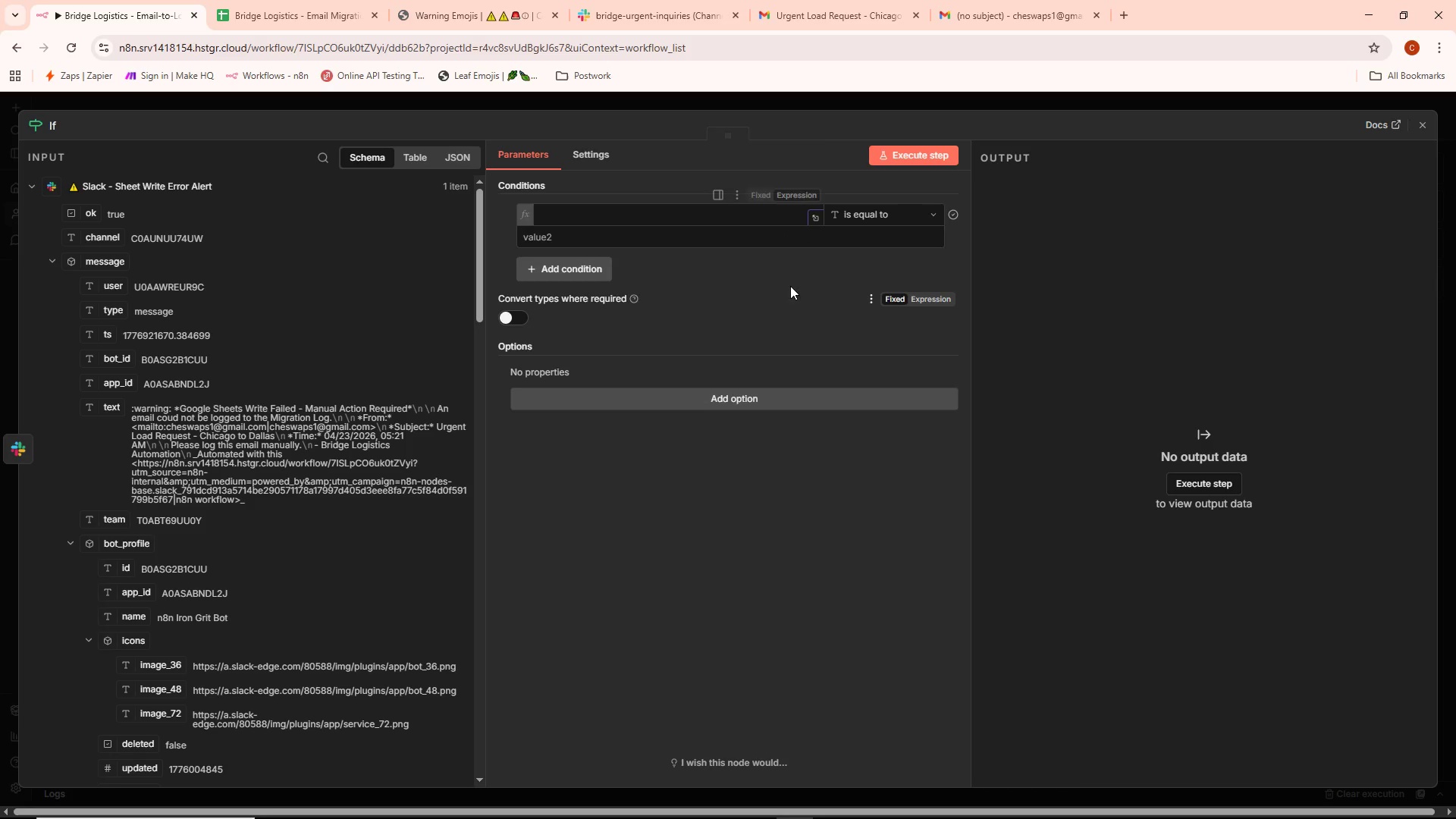 
left_click([623, 216])
 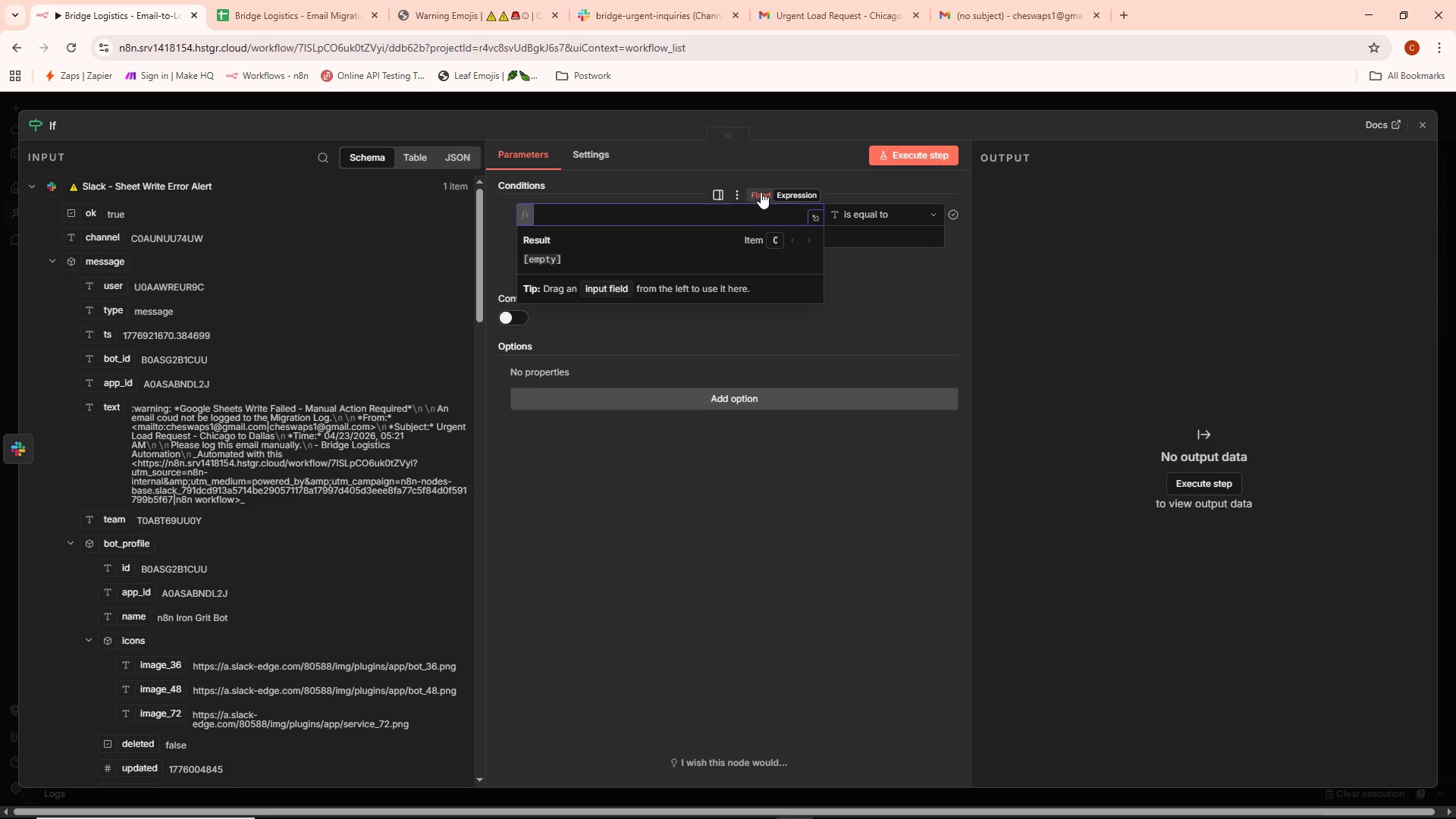 
double_click([629, 216])
 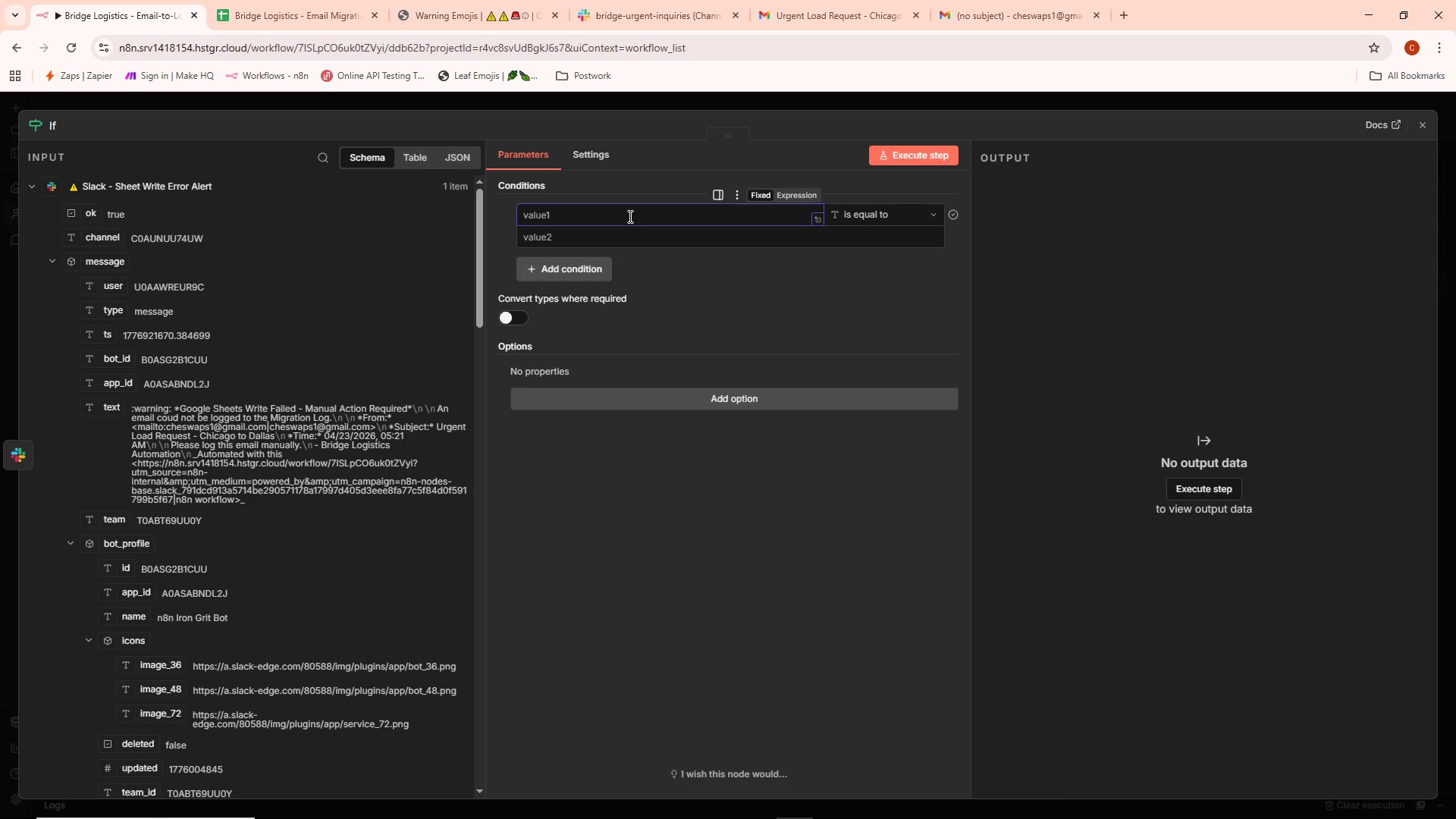 
type({{ $json.is_urgent)
 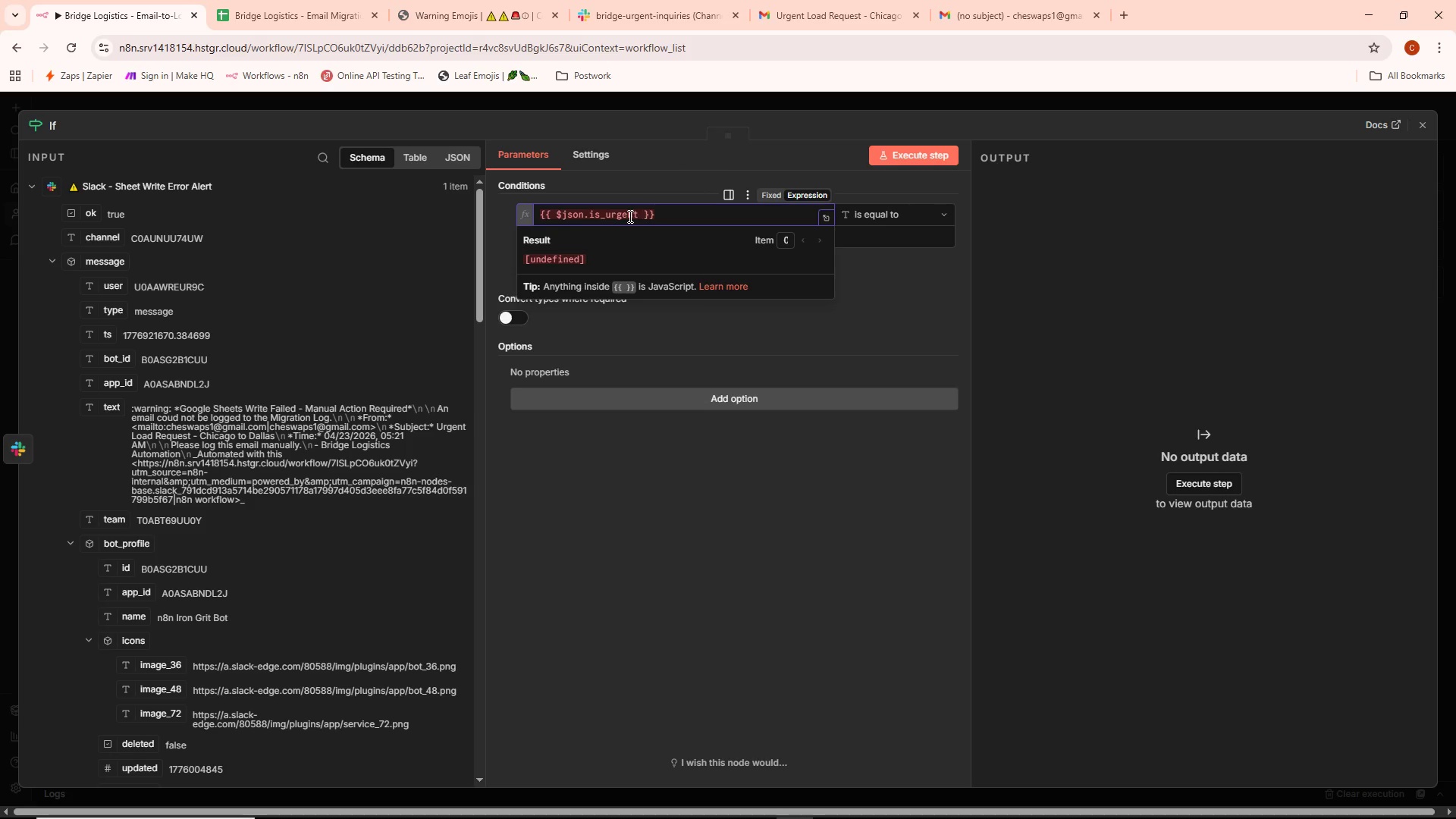 
wait(6.69)
 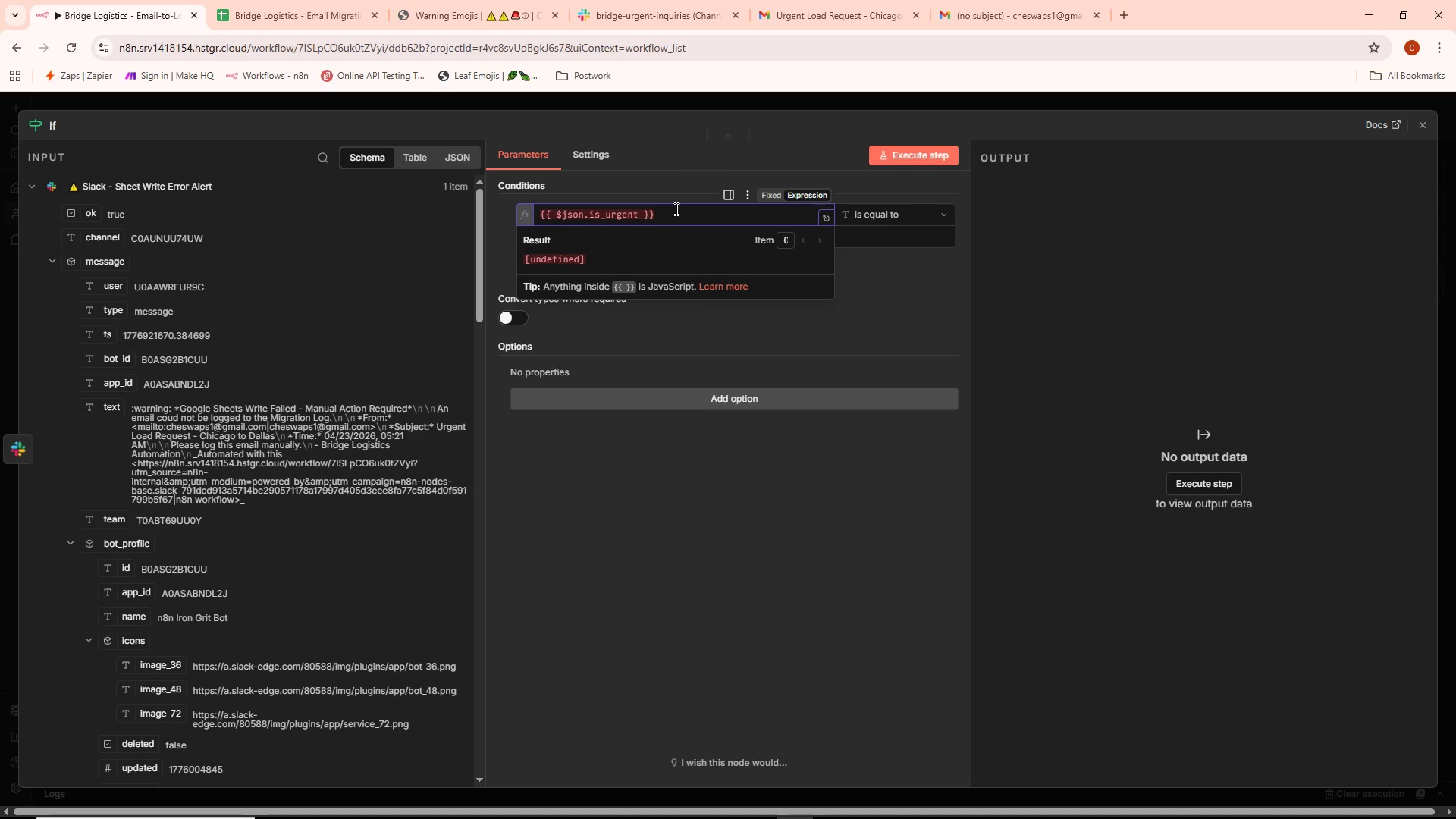 
scroll: coordinate [280, 396], scroll_direction: down, amount: 30.0
 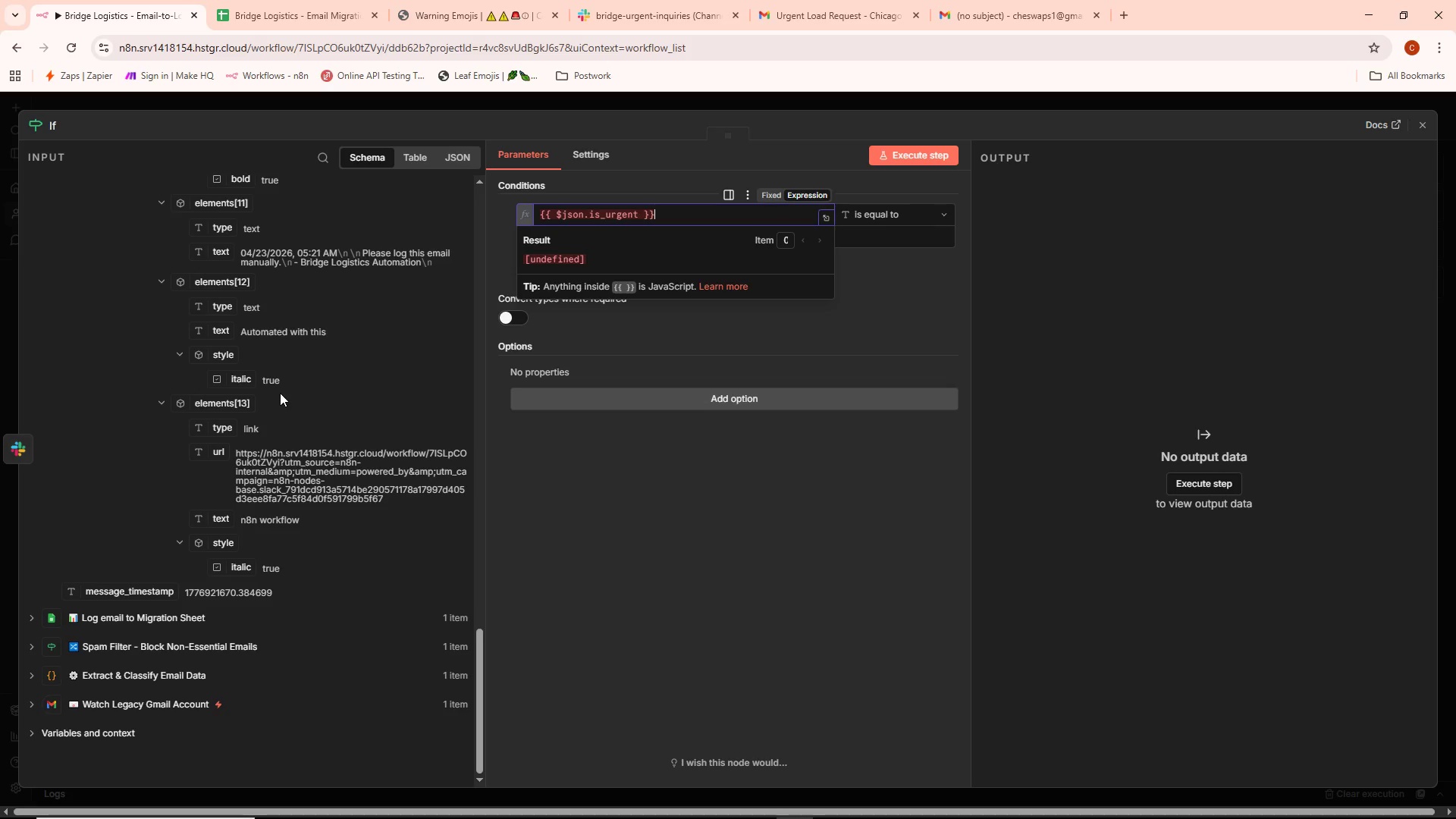 
wait(13.83)
 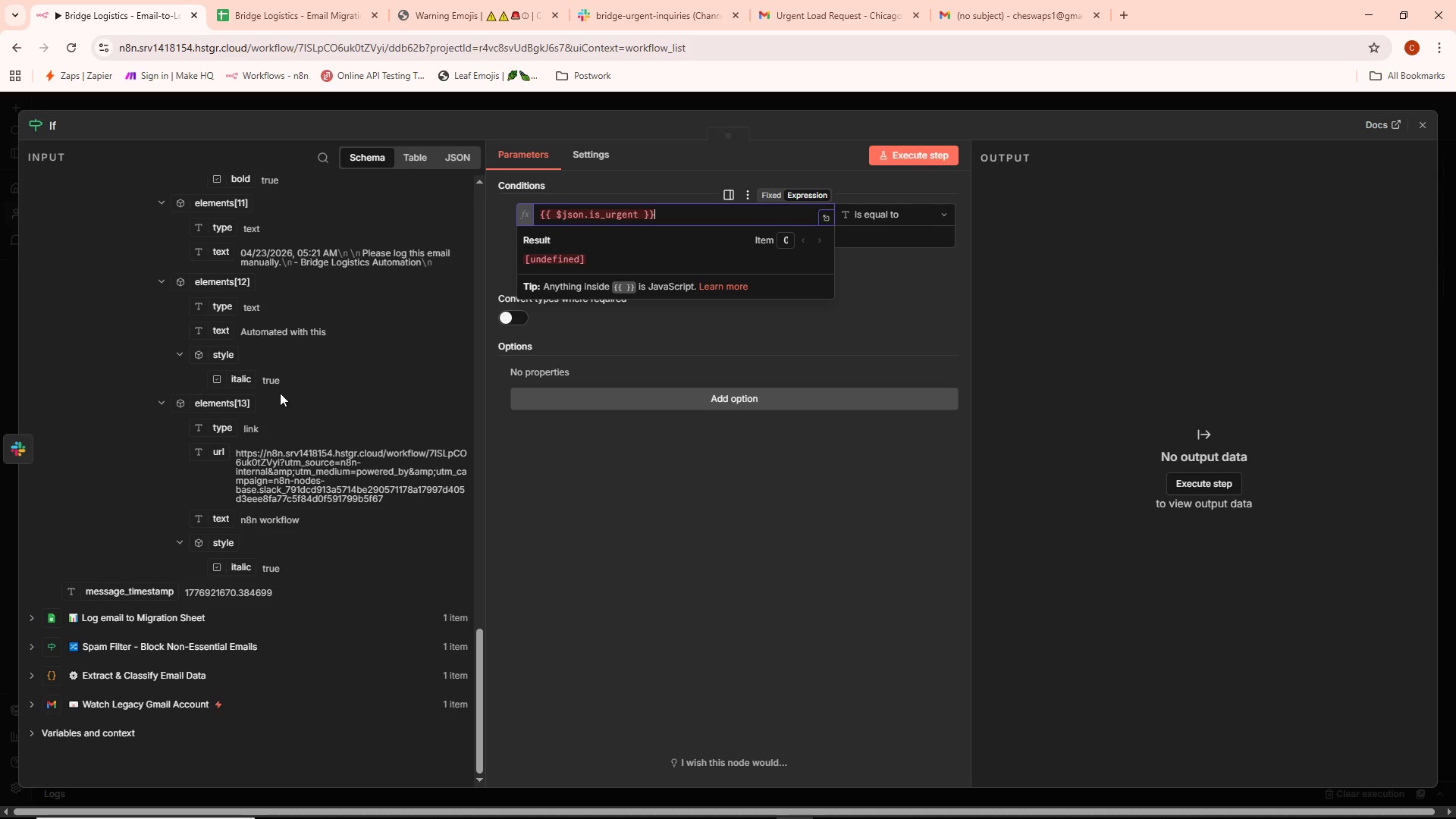 
left_click([841, 325])
 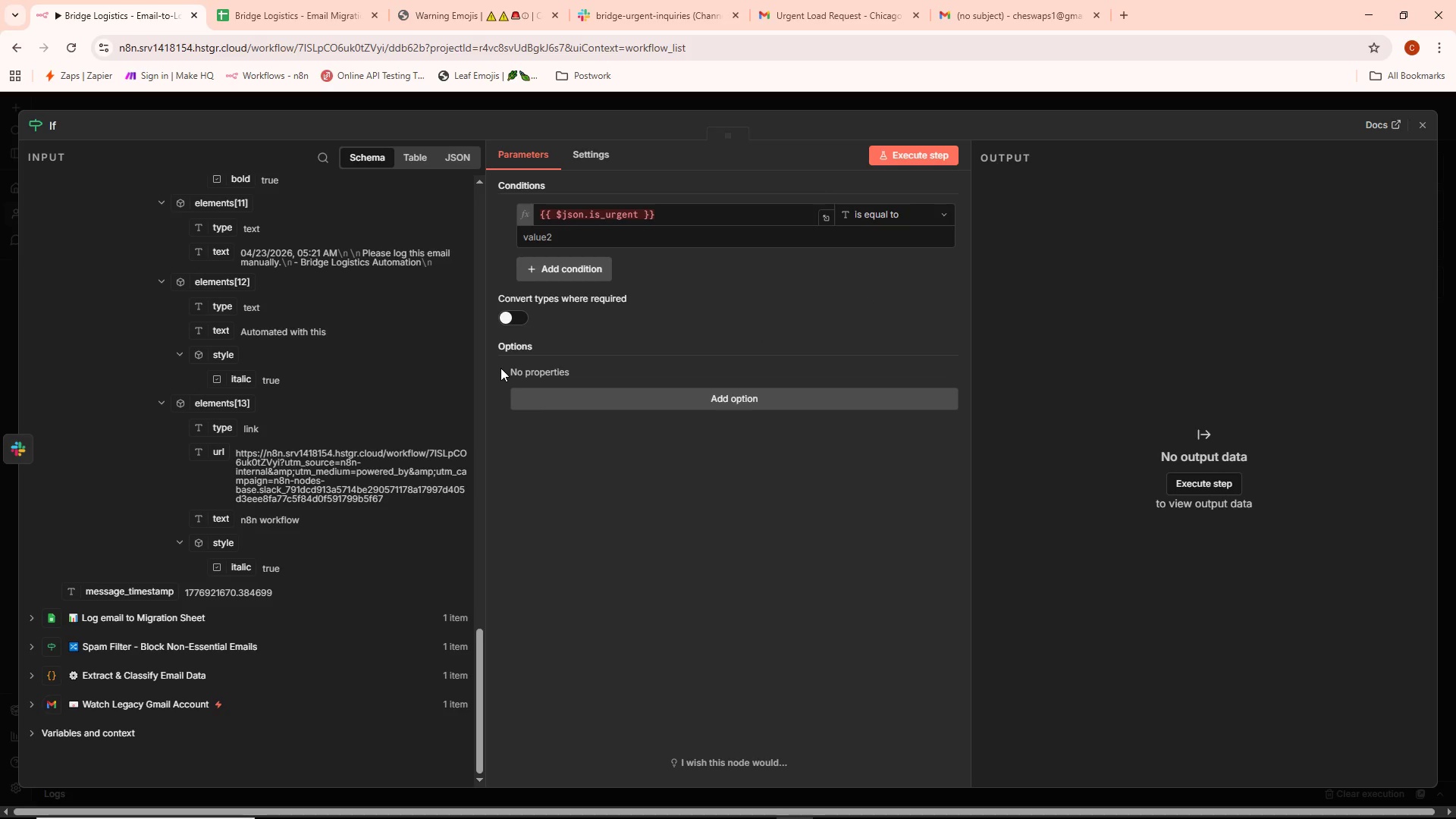 
scroll: coordinate [234, 400], scroll_direction: down, amount: 2.0
 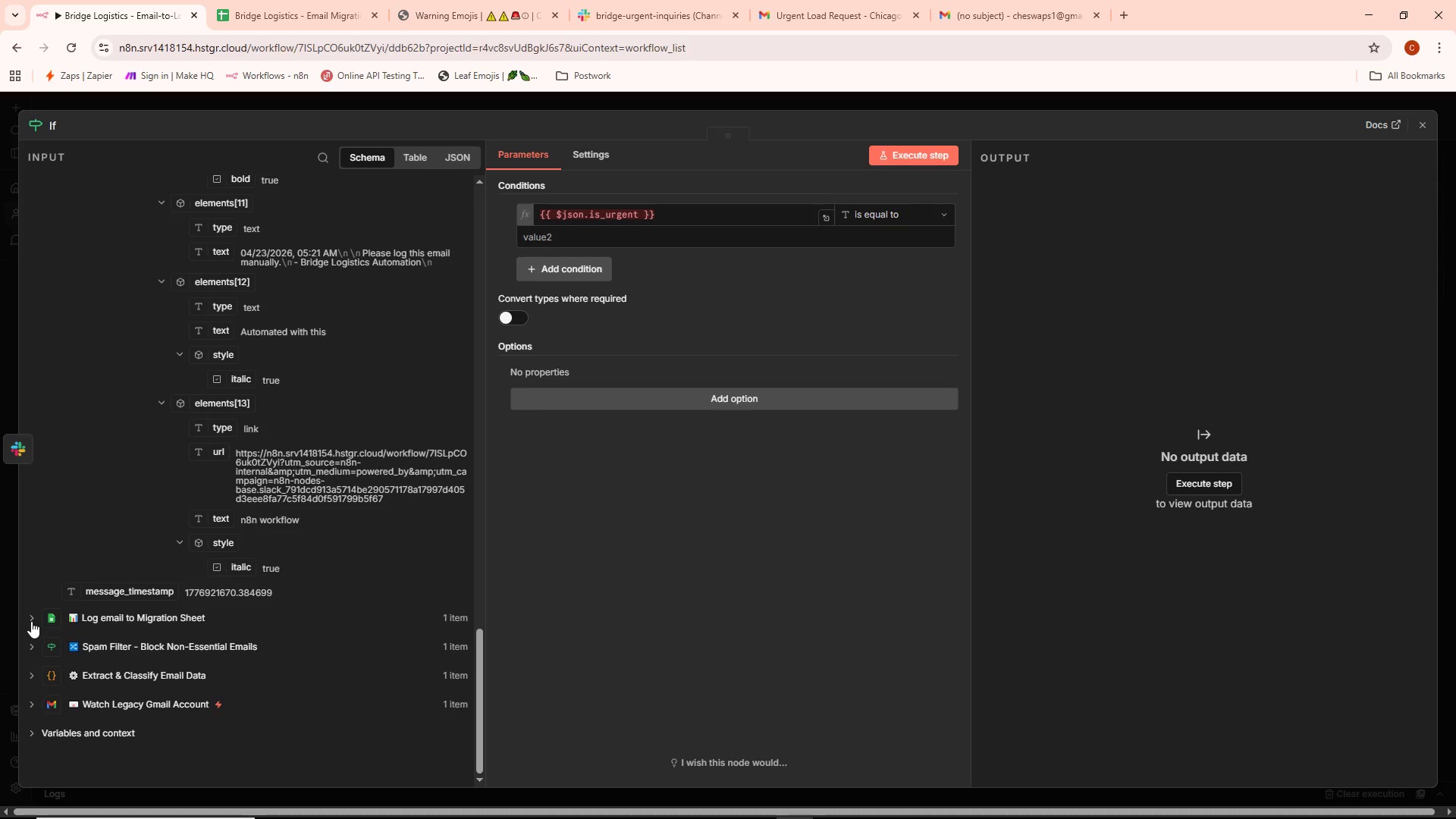 
left_click([32, 620])
 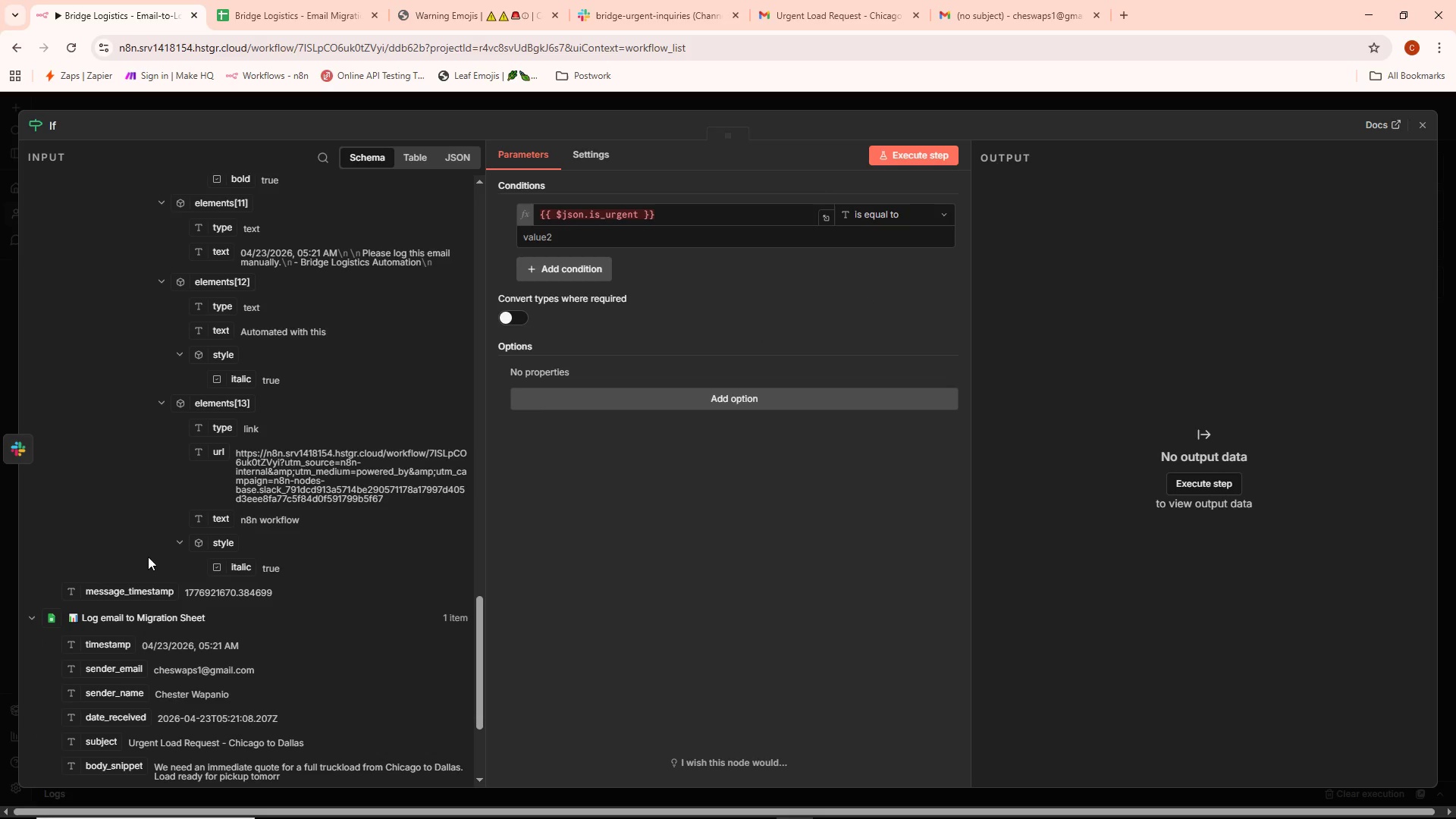 
scroll: coordinate [153, 555], scroll_direction: down, amount: 2.0
 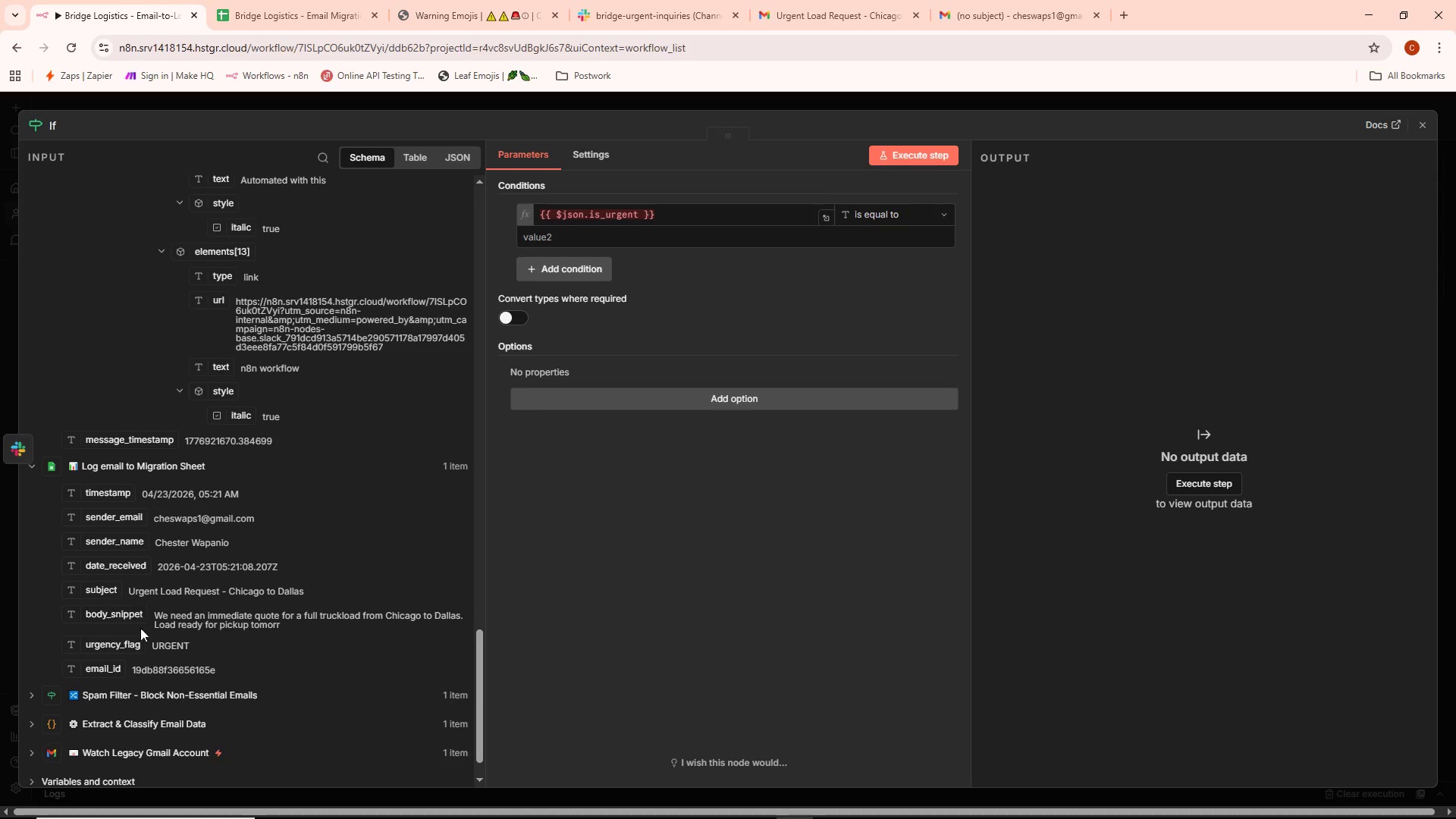 
wait(8.57)
 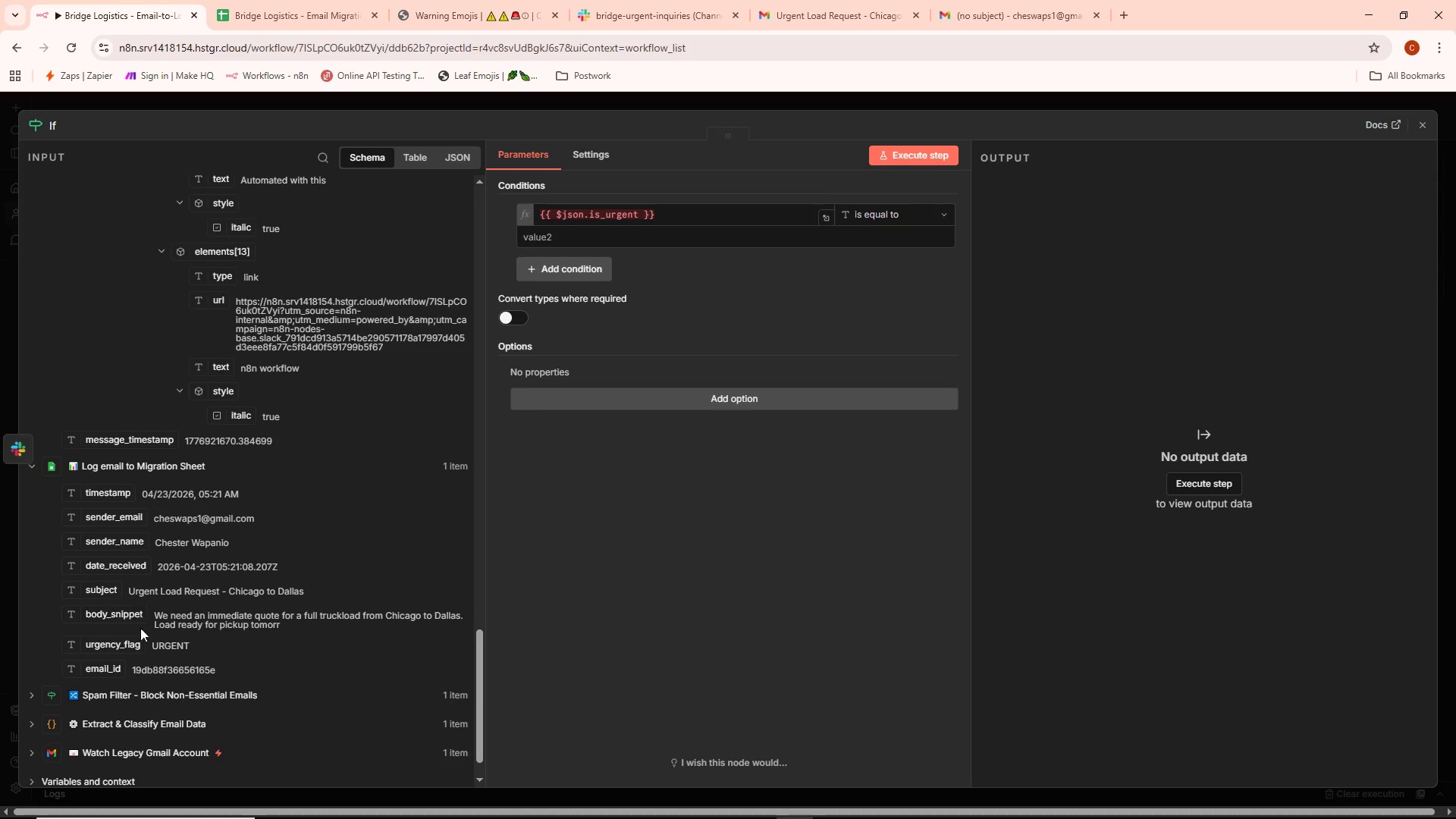 
scroll: coordinate [182, 507], scroll_direction: down, amount: 2.0
 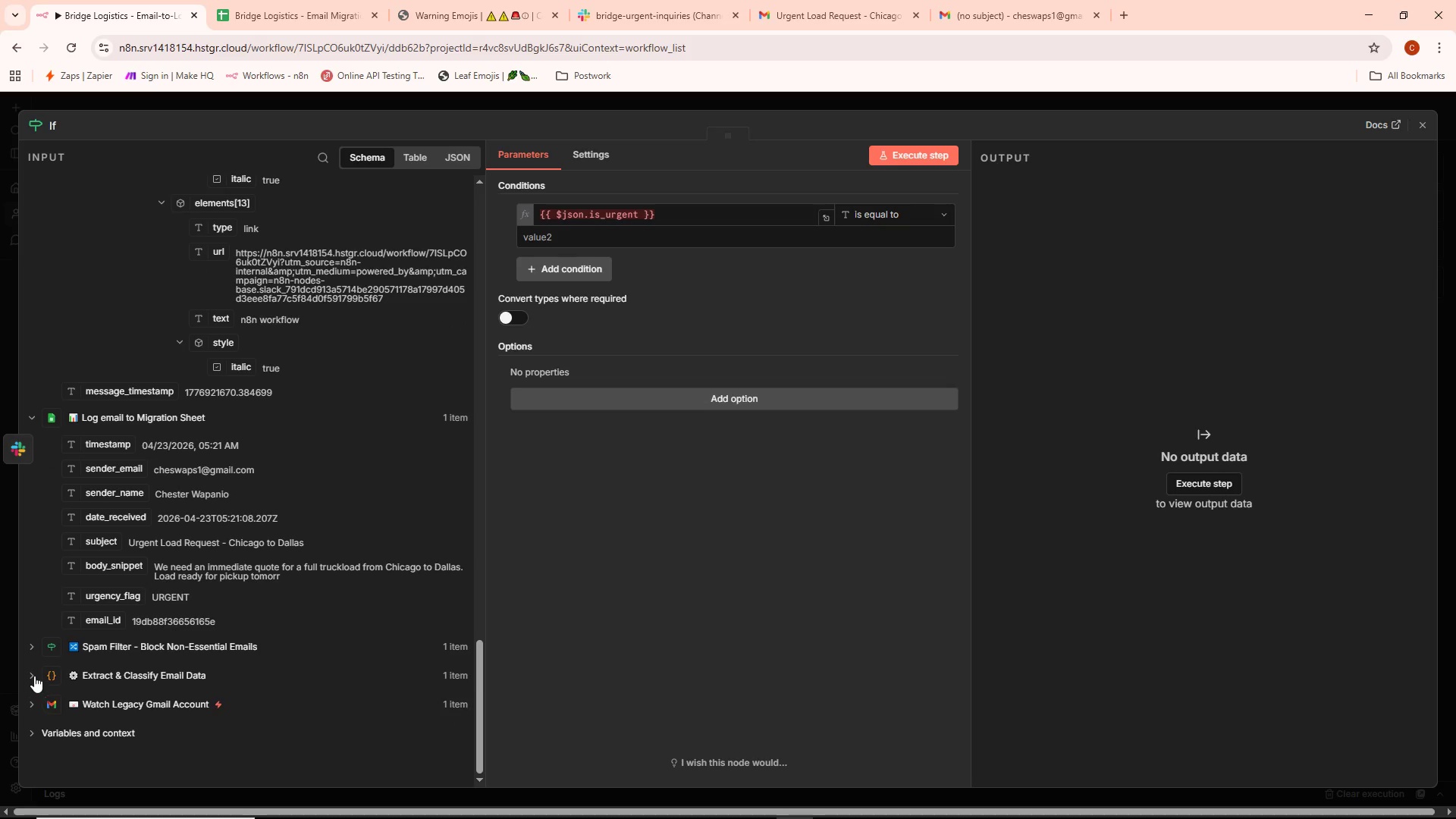 
left_click([32, 674])
 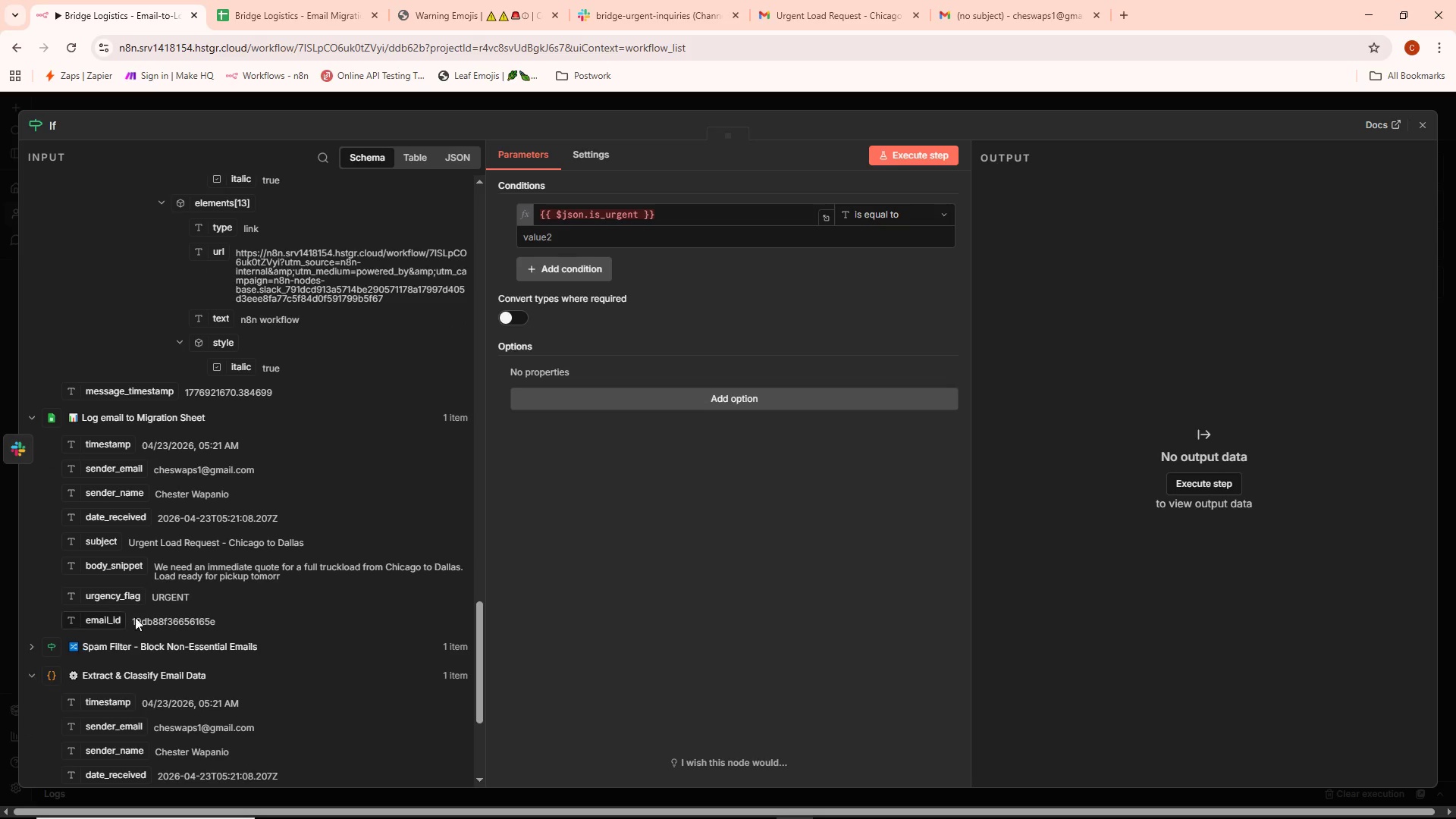 
scroll: coordinate [176, 590], scroll_direction: down, amount: 3.0
 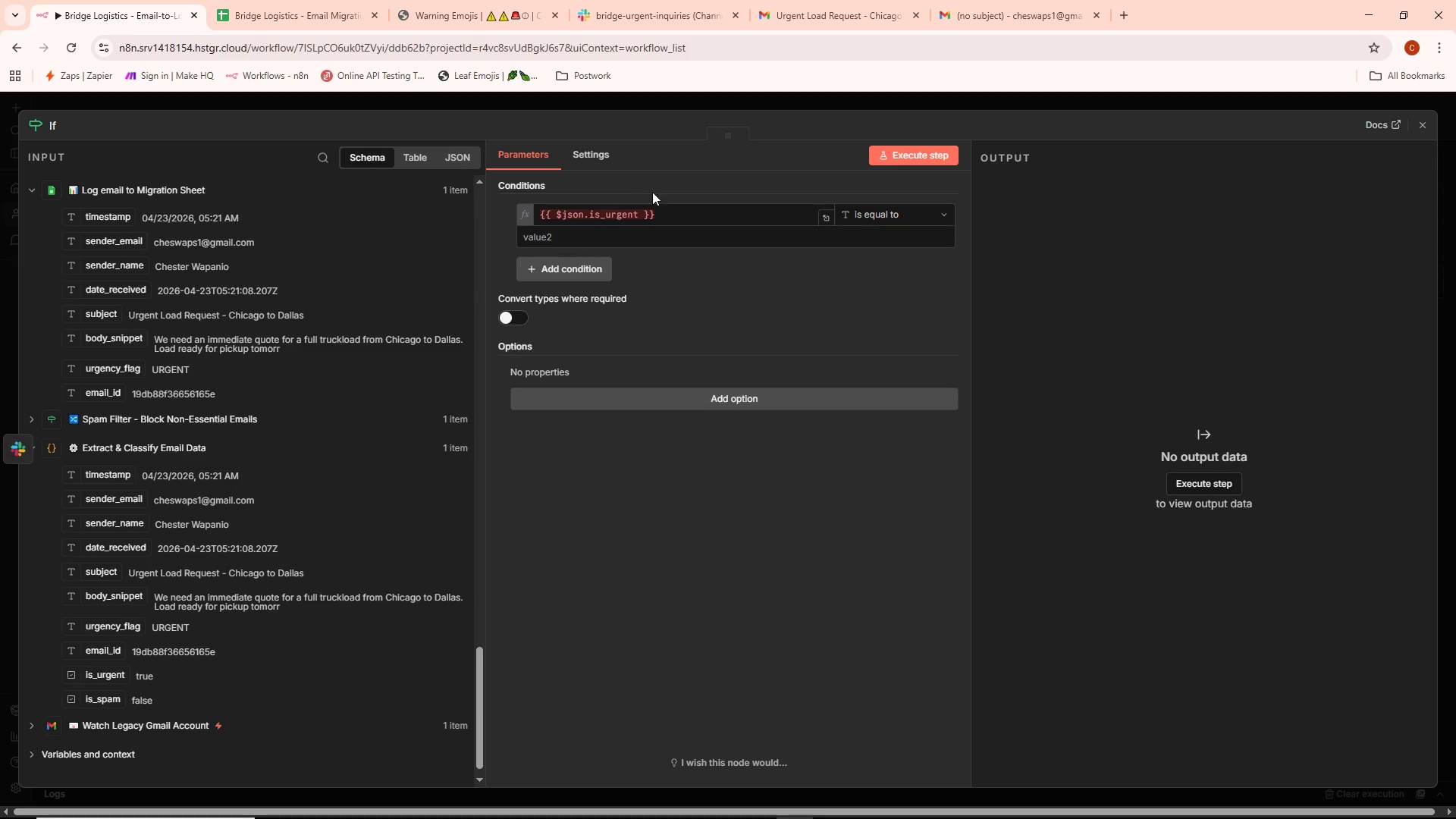 
left_click_drag(start_coordinate=[667, 208], to_coordinate=[500, 229])
 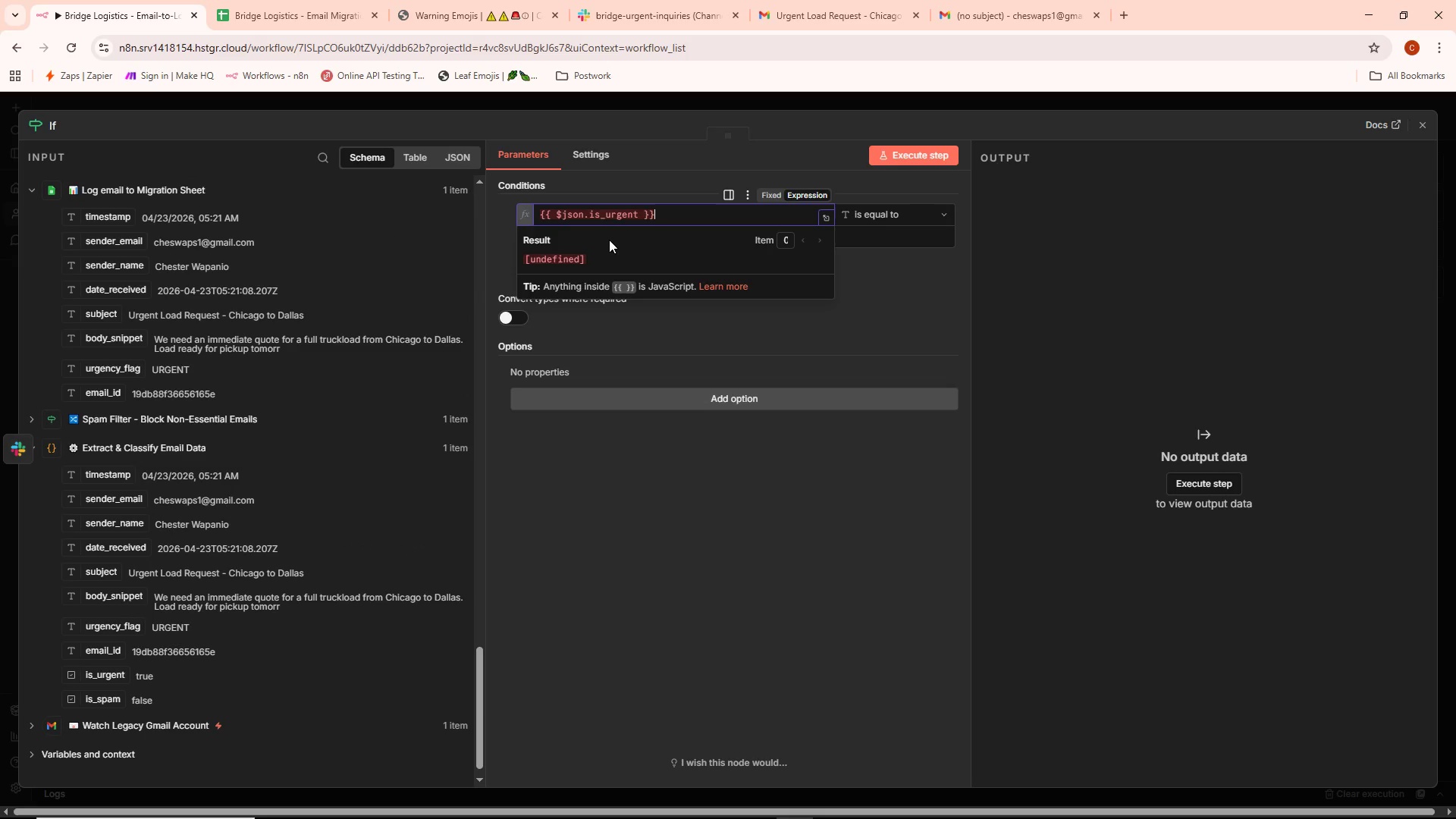 
key(Control+Backspace)
 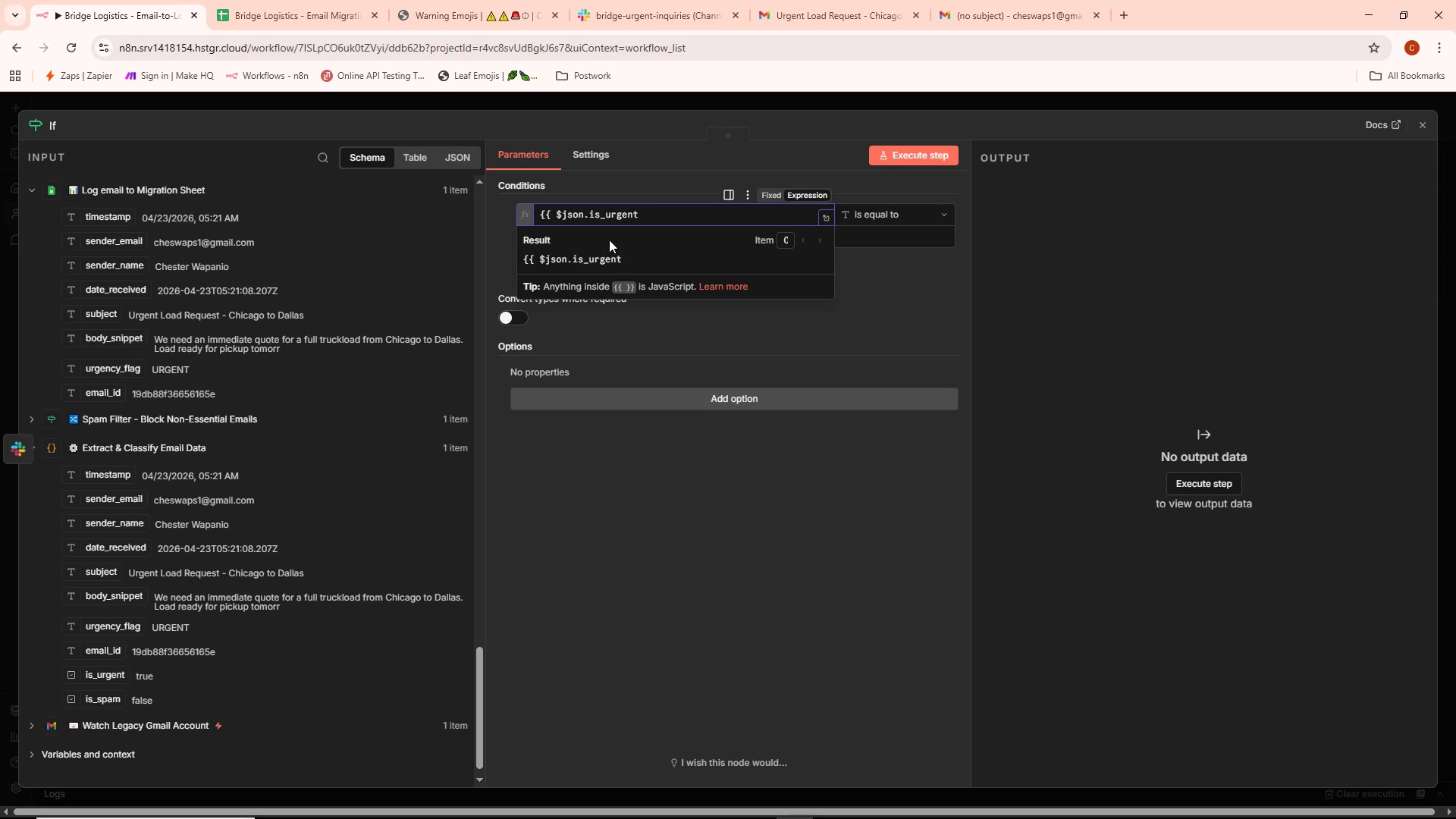 
key(Control+Shift+ShiftLeft)
 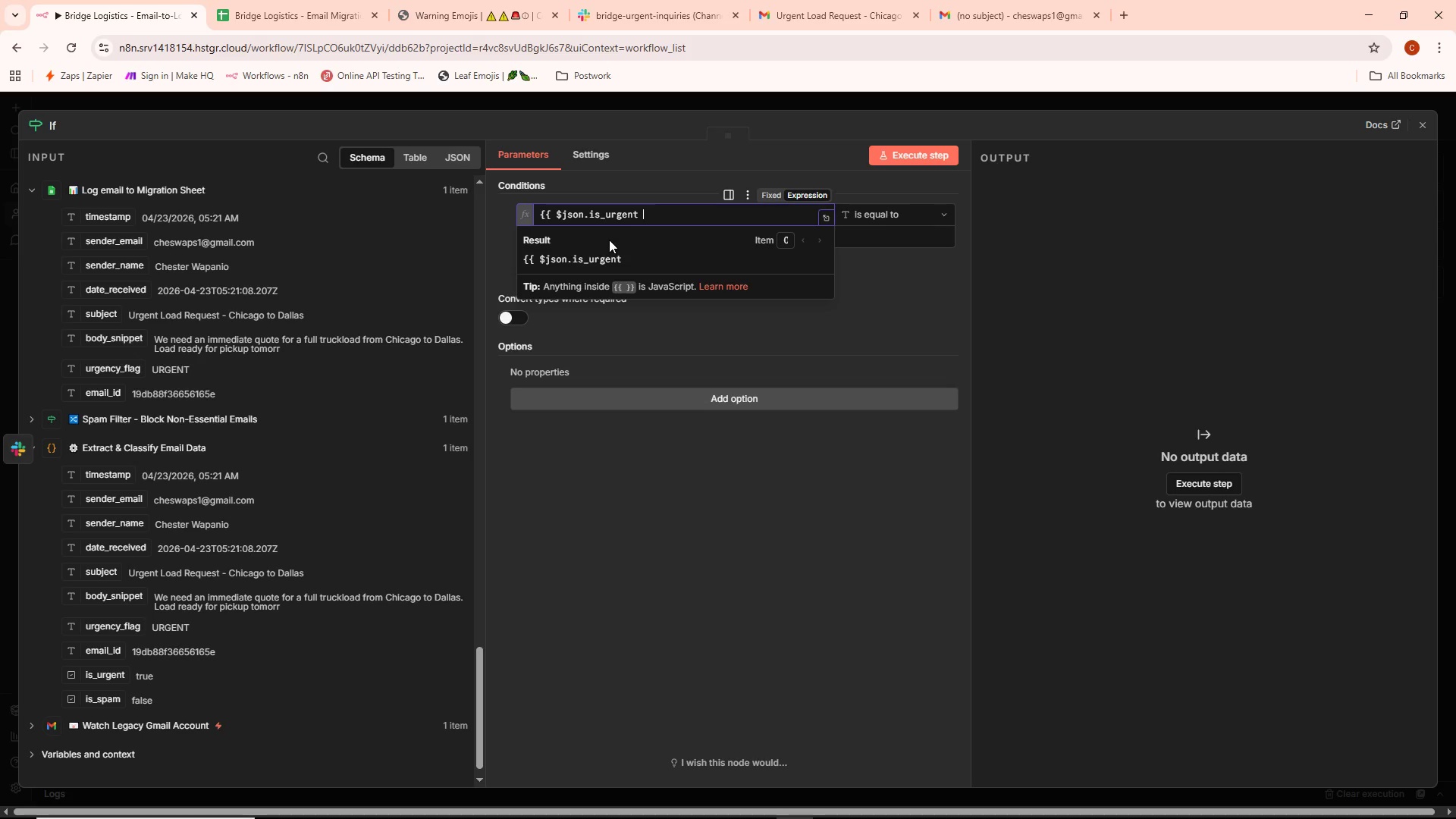 
key(Control+CapsLock)
 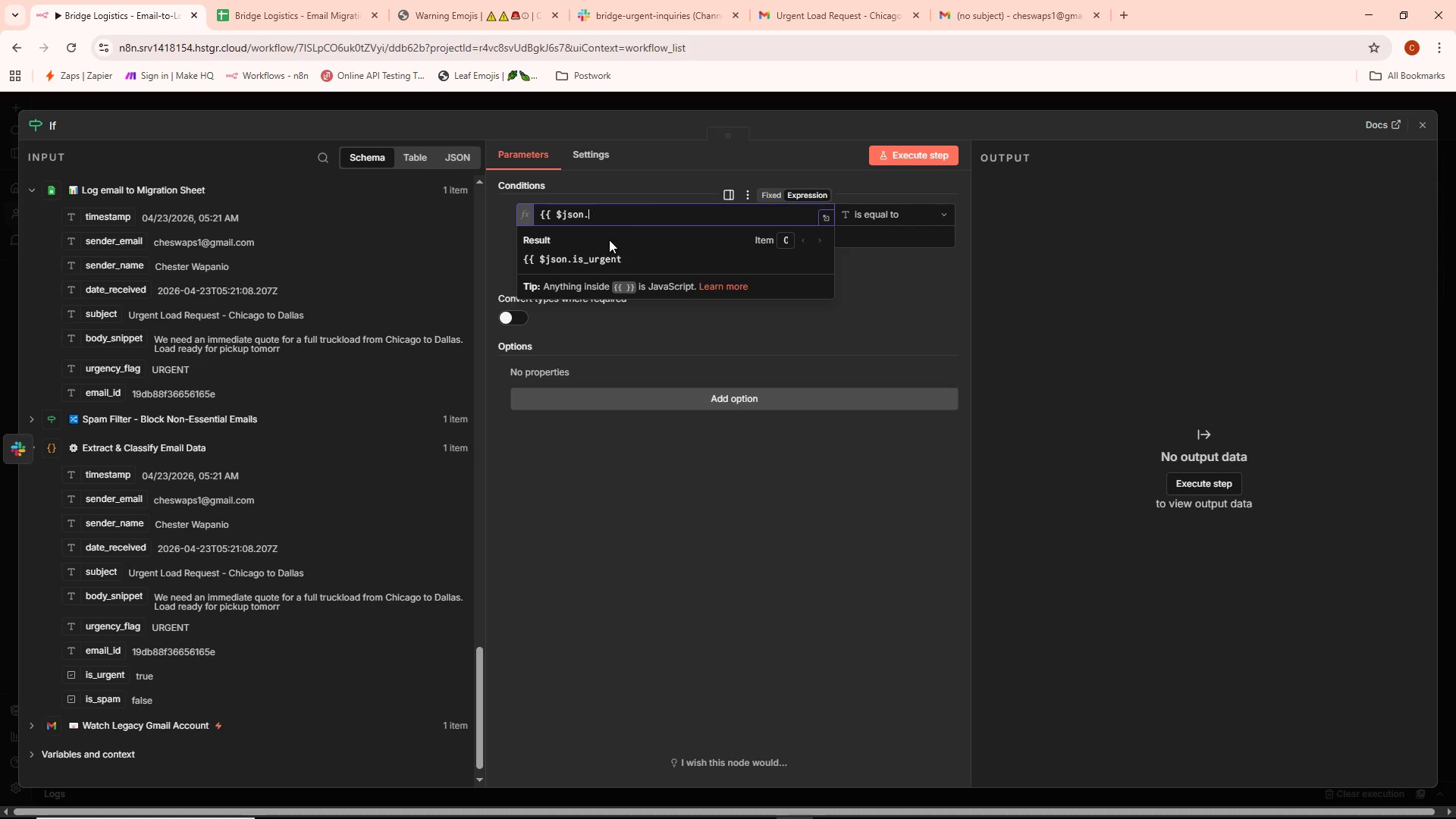 
key(Control+Backspace)
 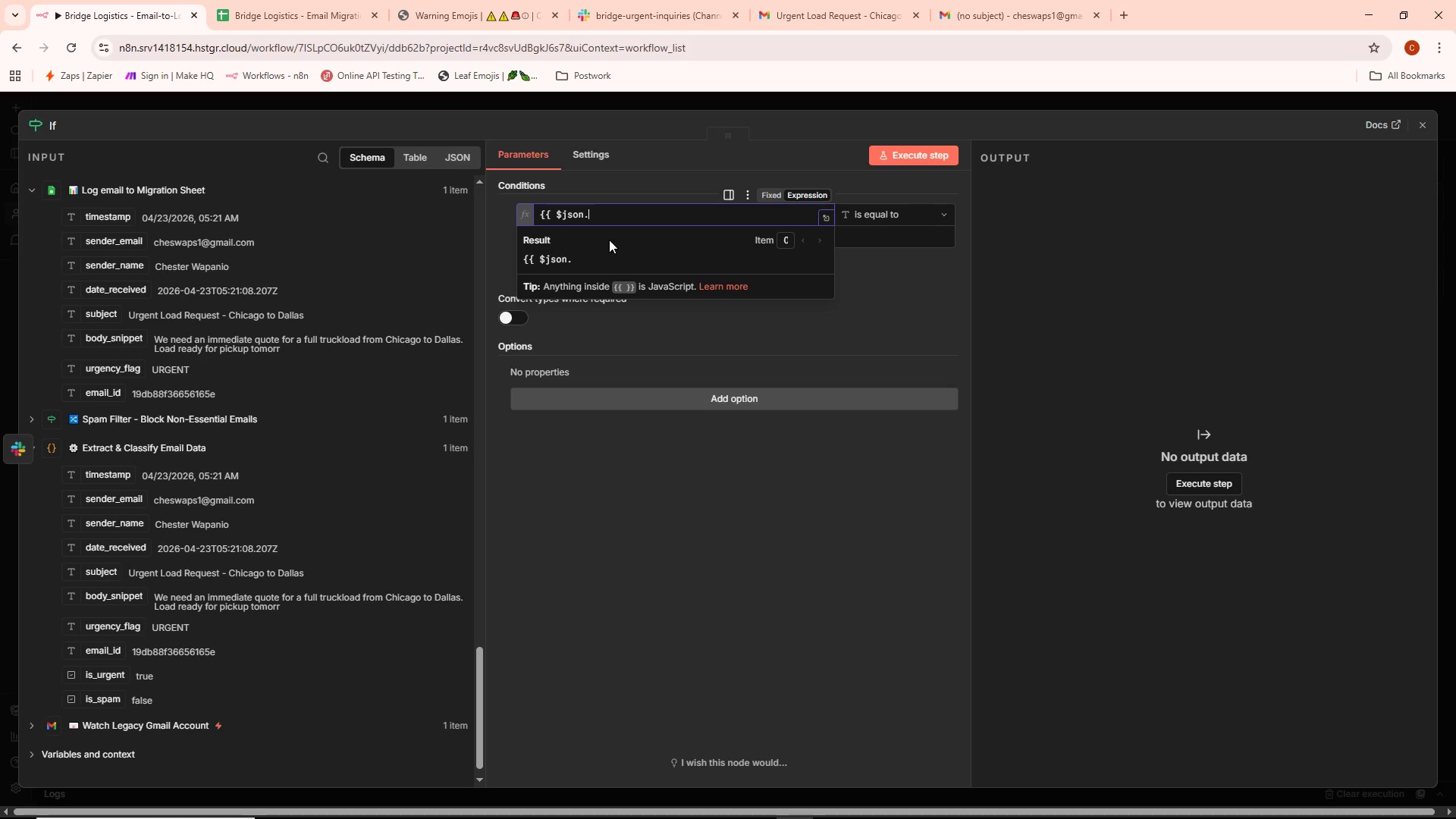 
key(Control+CapsLock)
 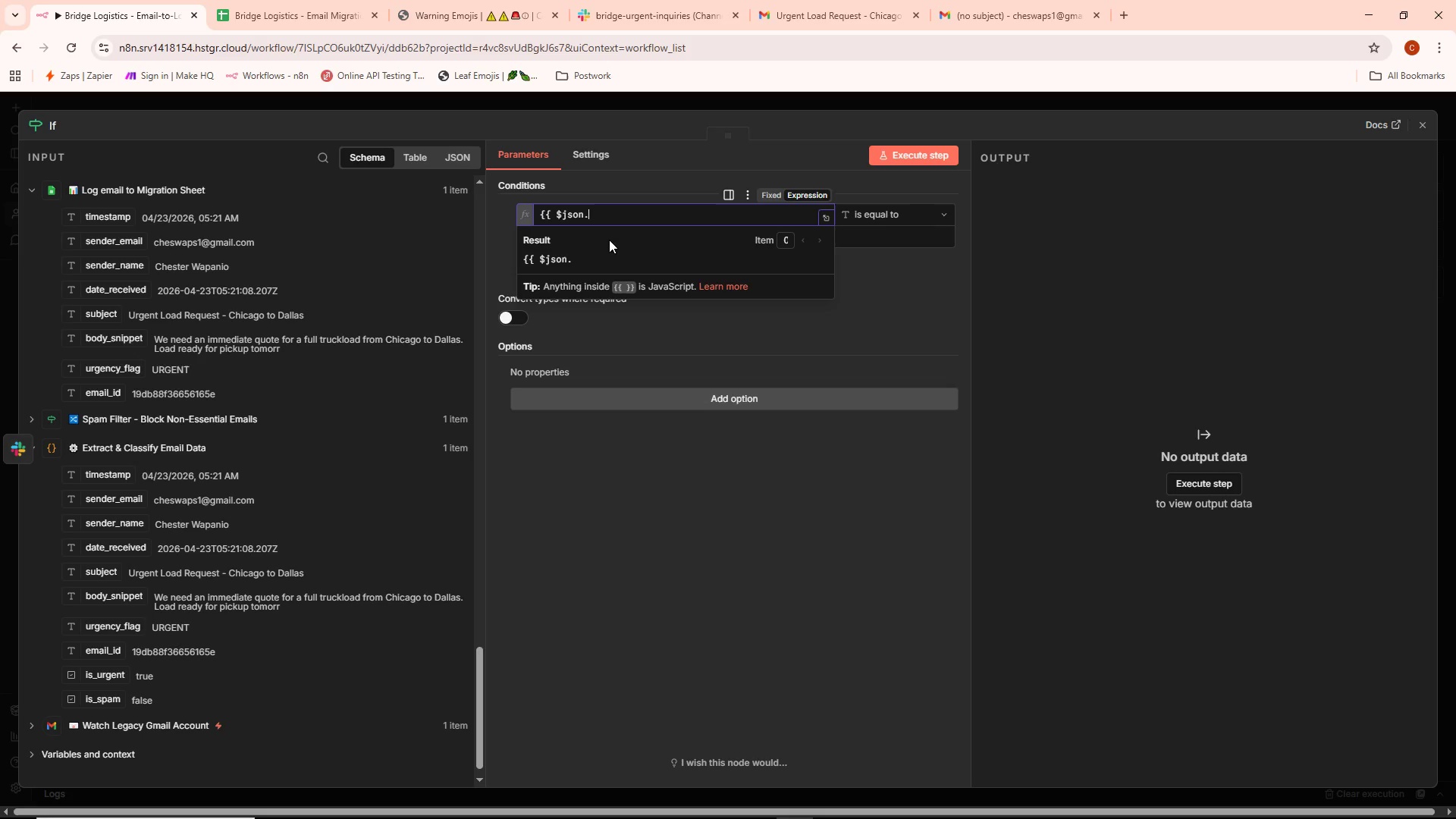 
key(Control+A)
 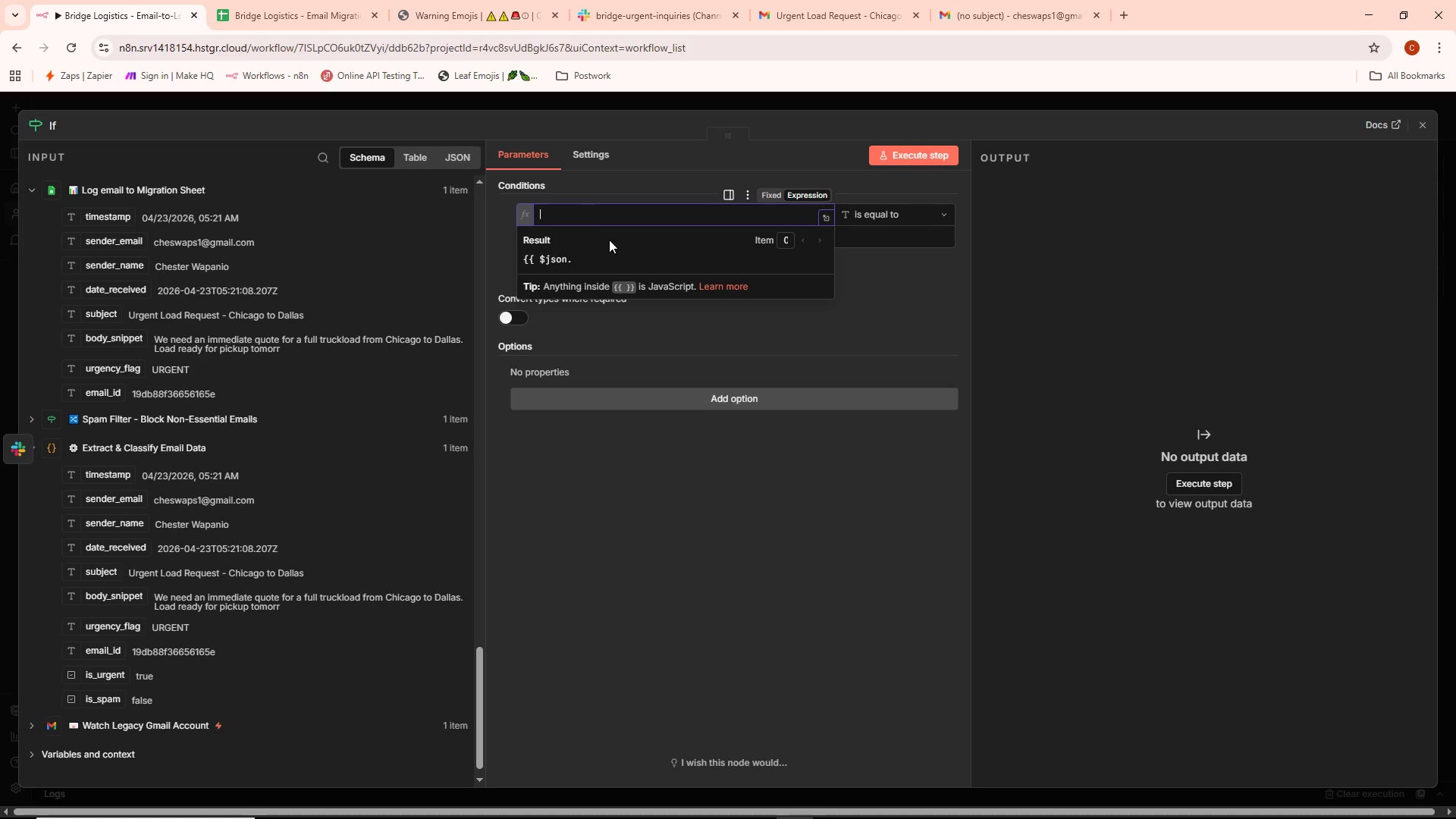 
key(Backspace)
 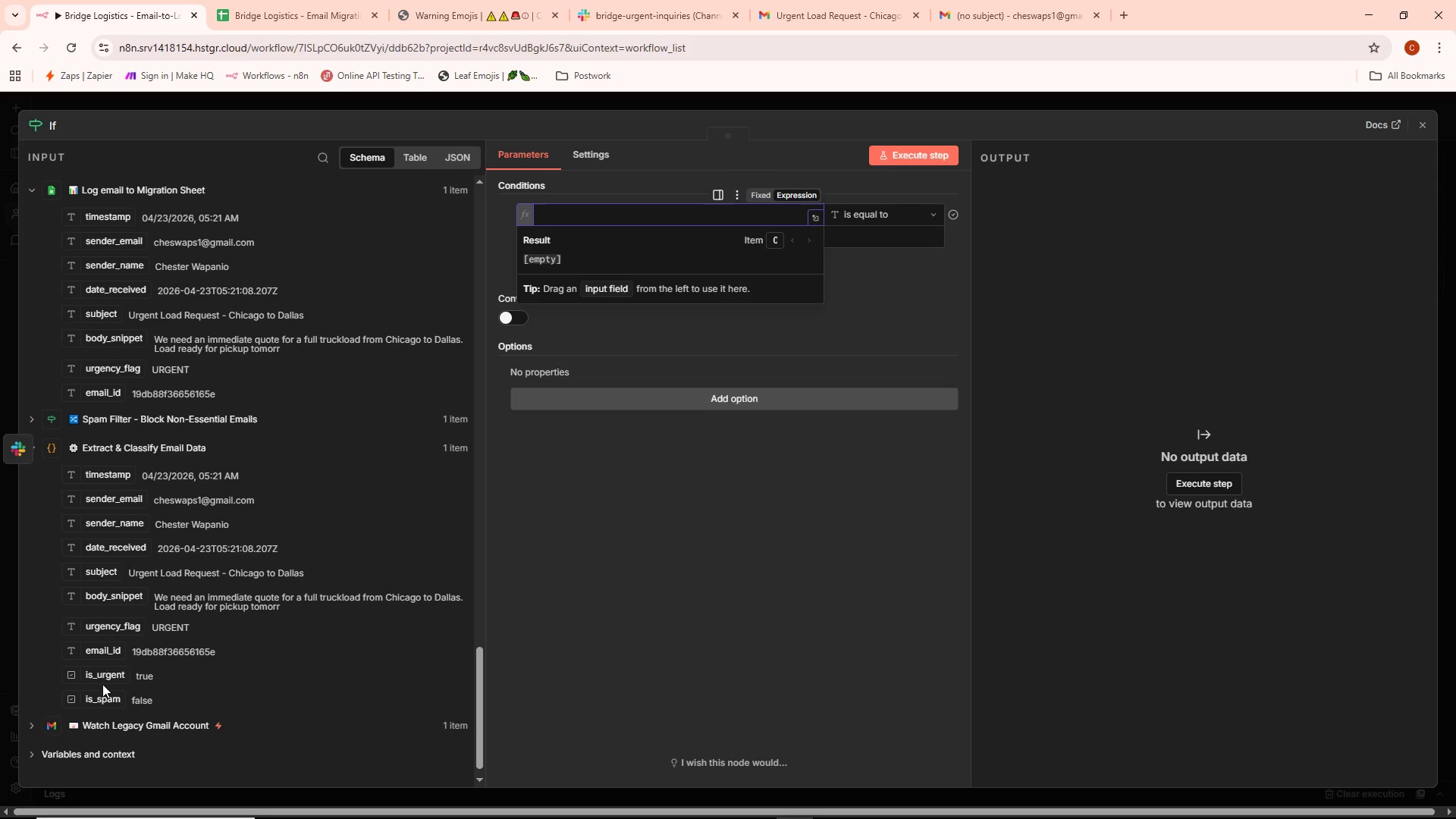 
left_click_drag(start_coordinate=[104, 678], to_coordinate=[588, 209])
 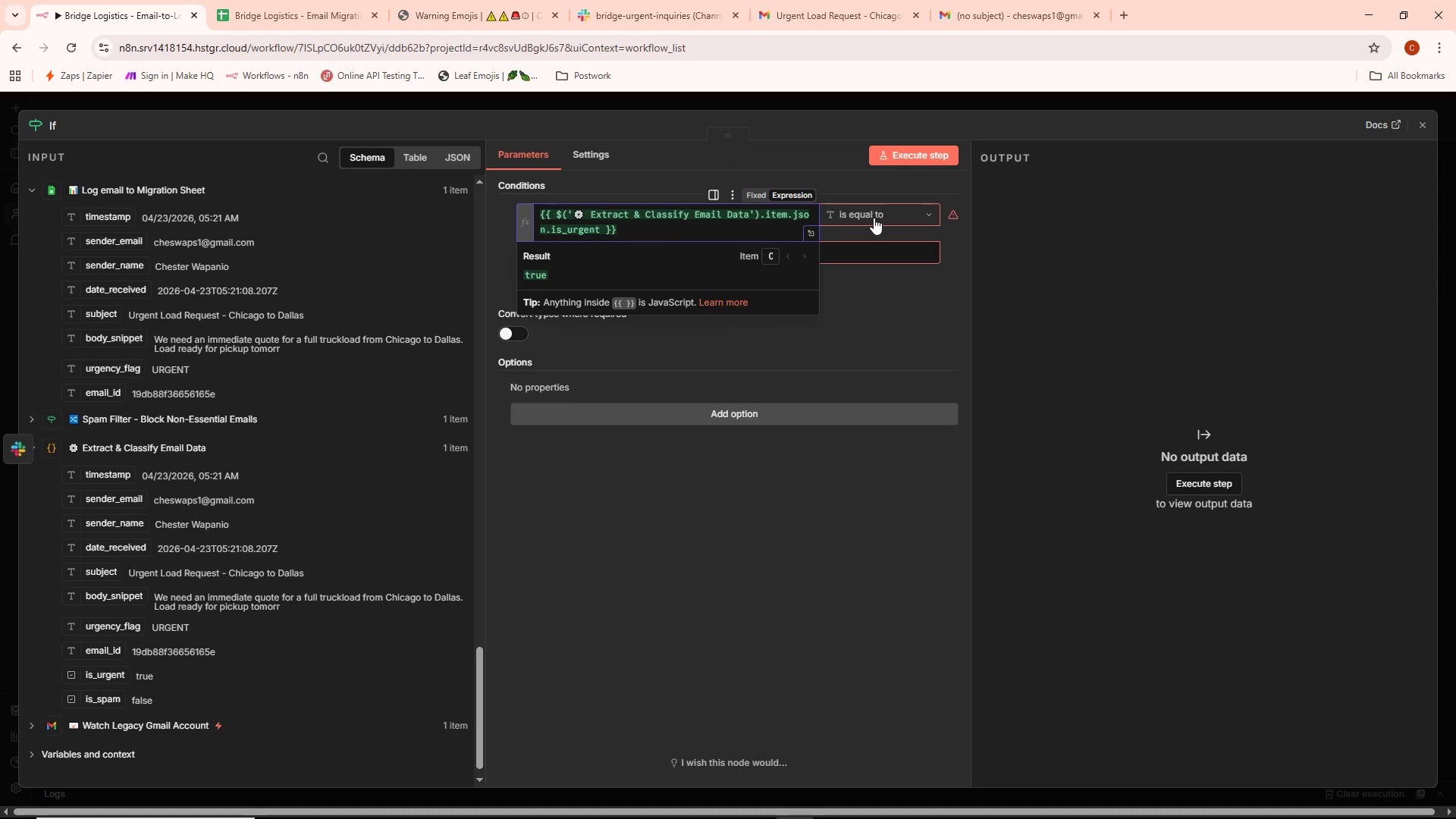 
left_click([874, 230])
 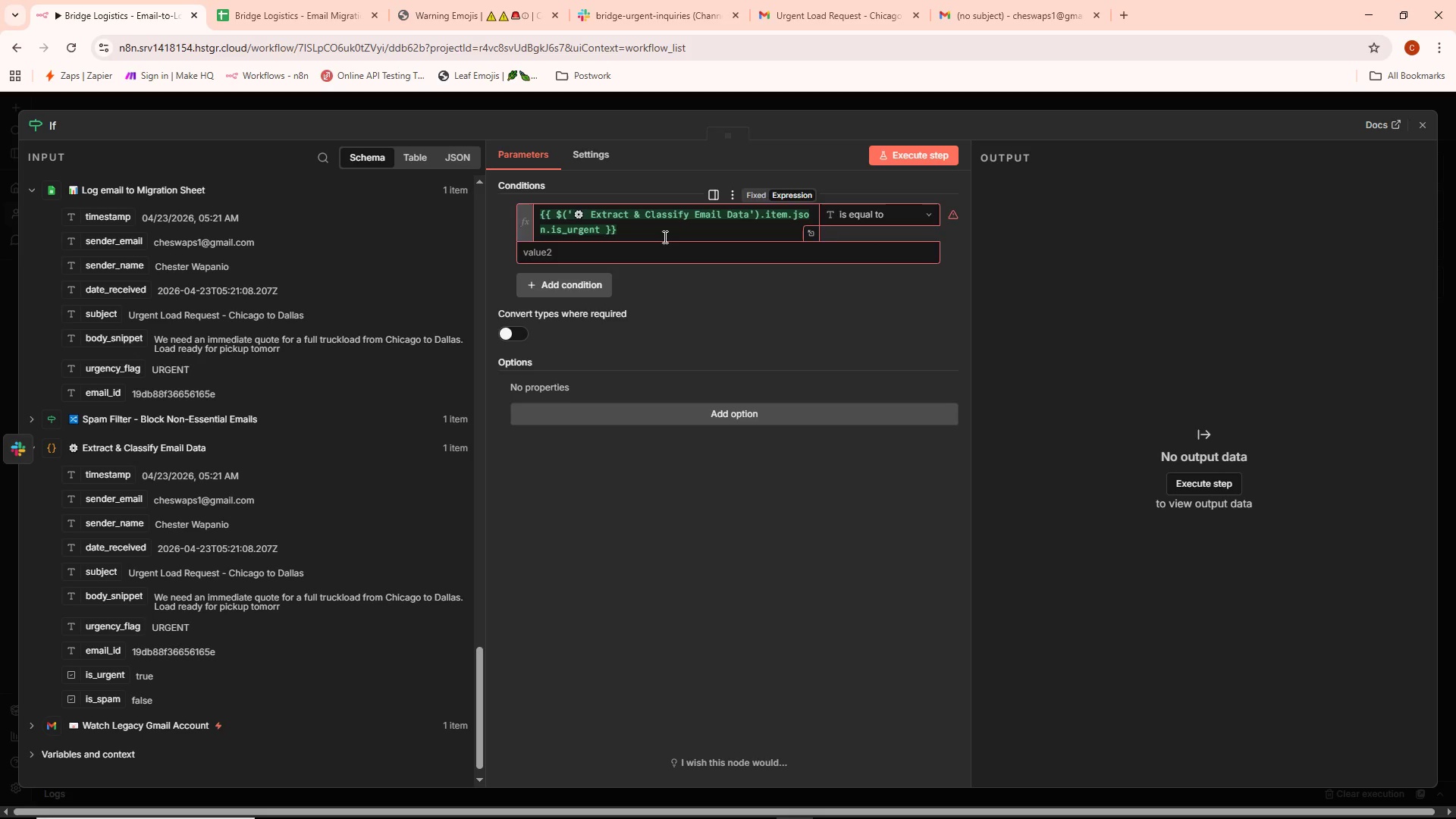 
left_click([602, 247])
 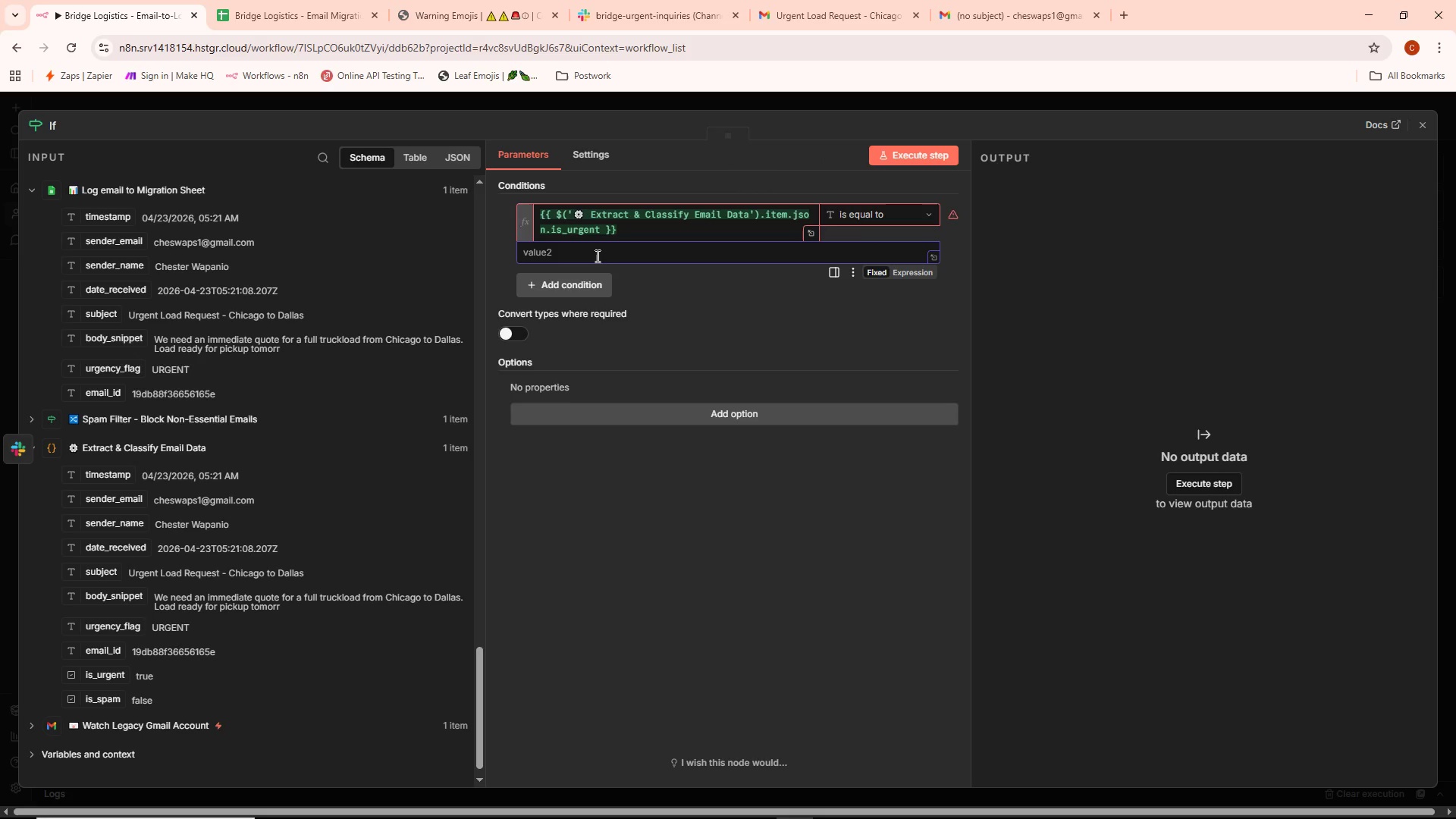 
type(true)
 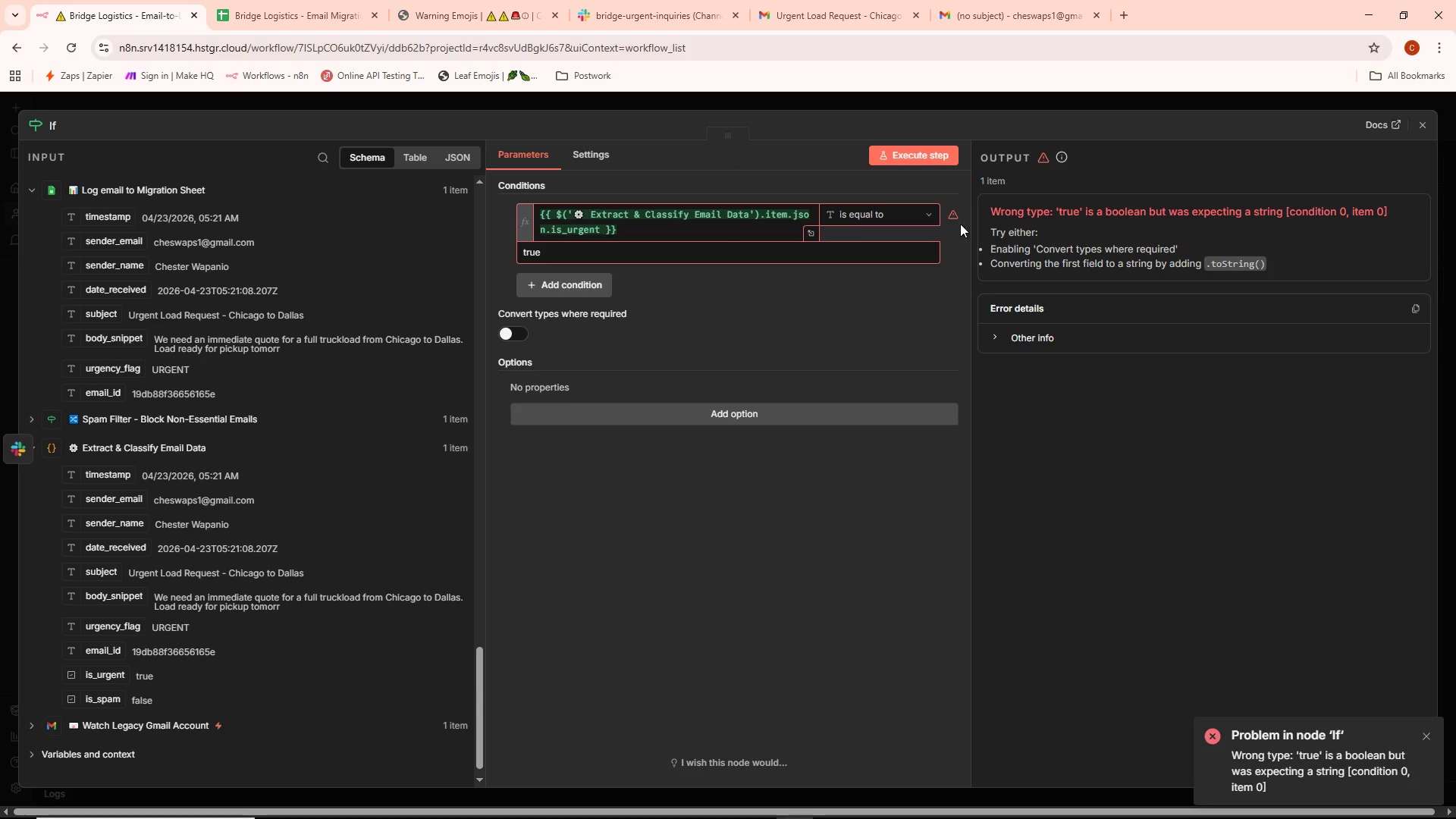 
wait(5.05)
 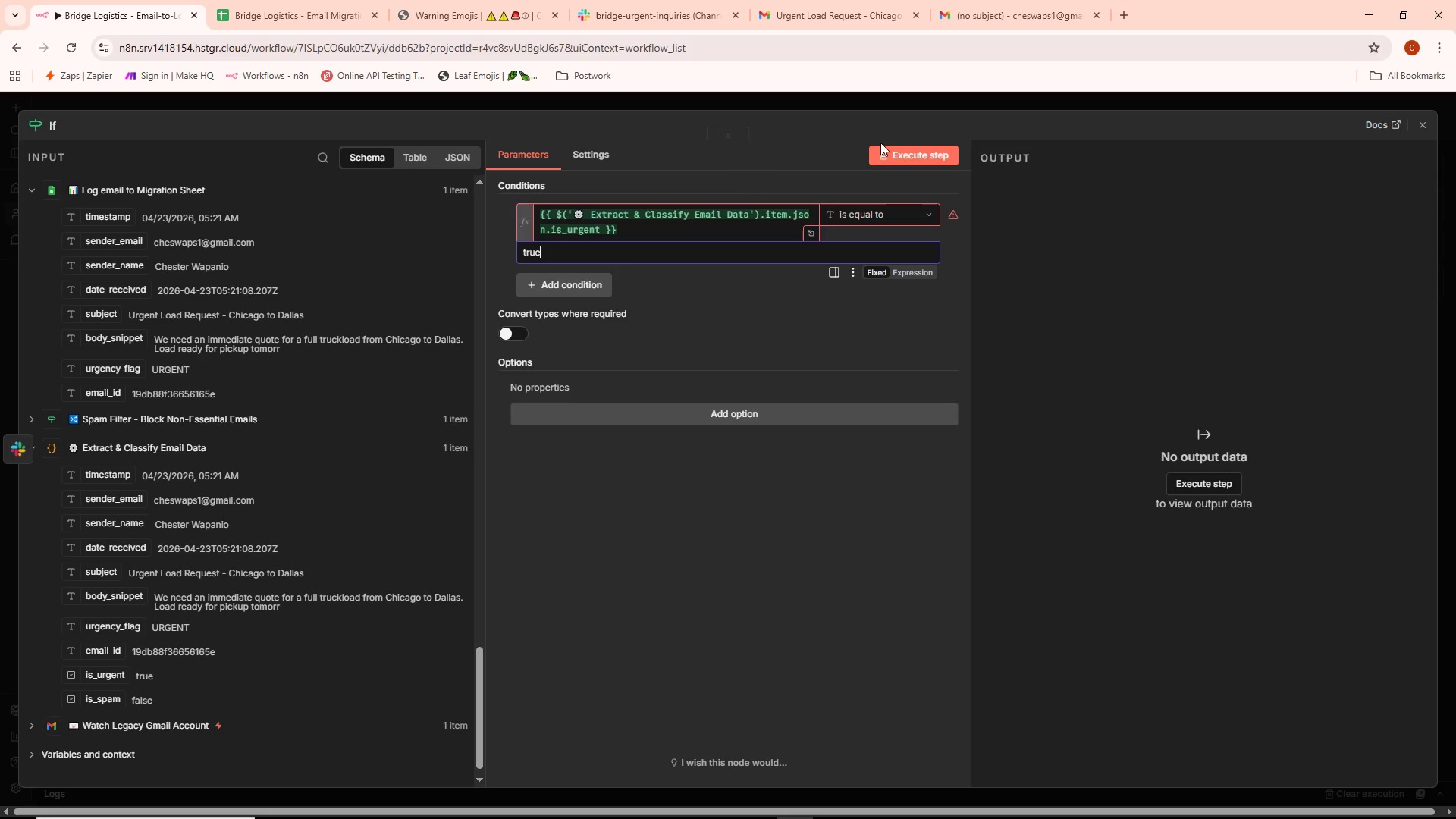 
left_click([695, 240])
 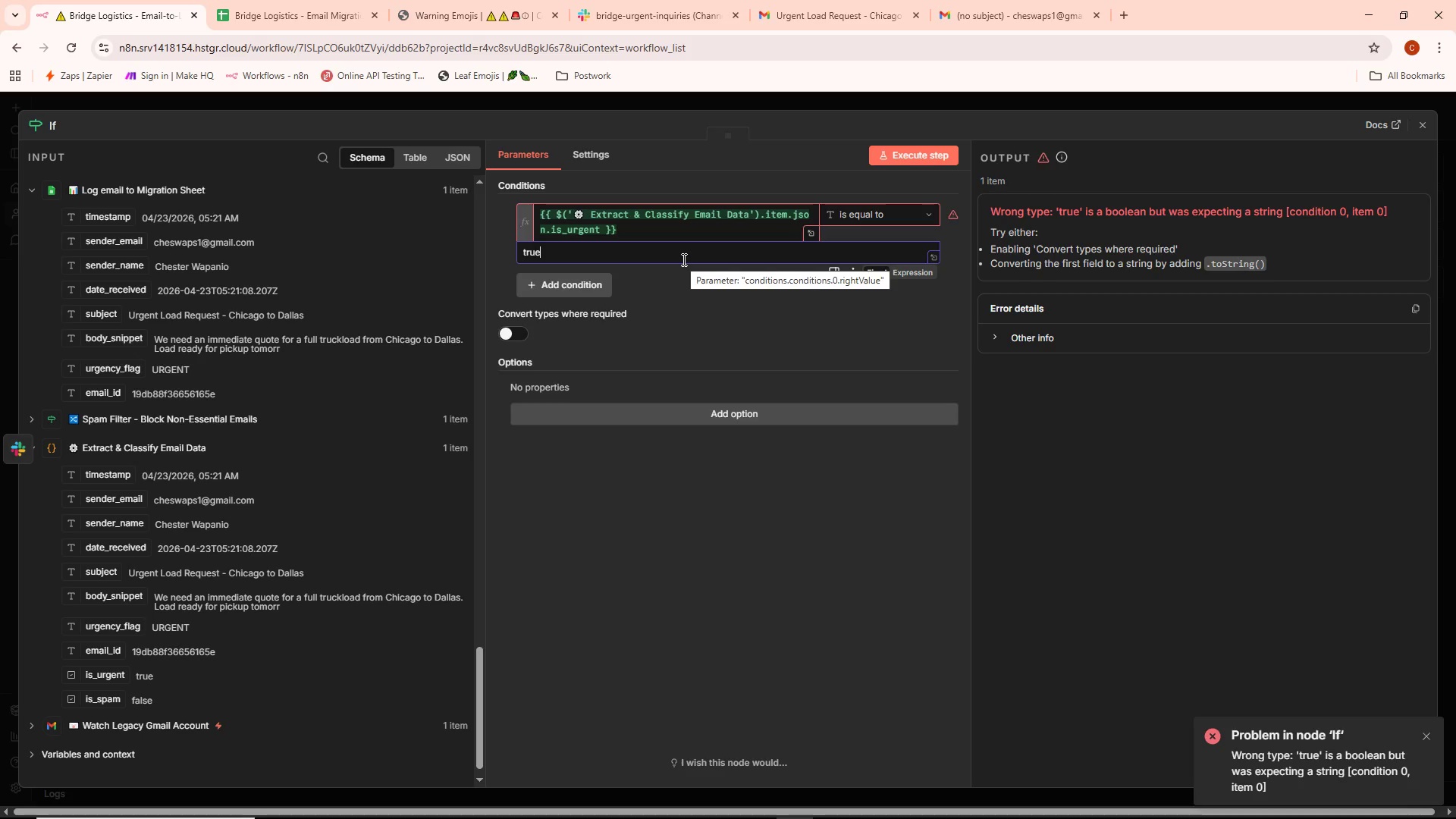 
wait(6.27)
 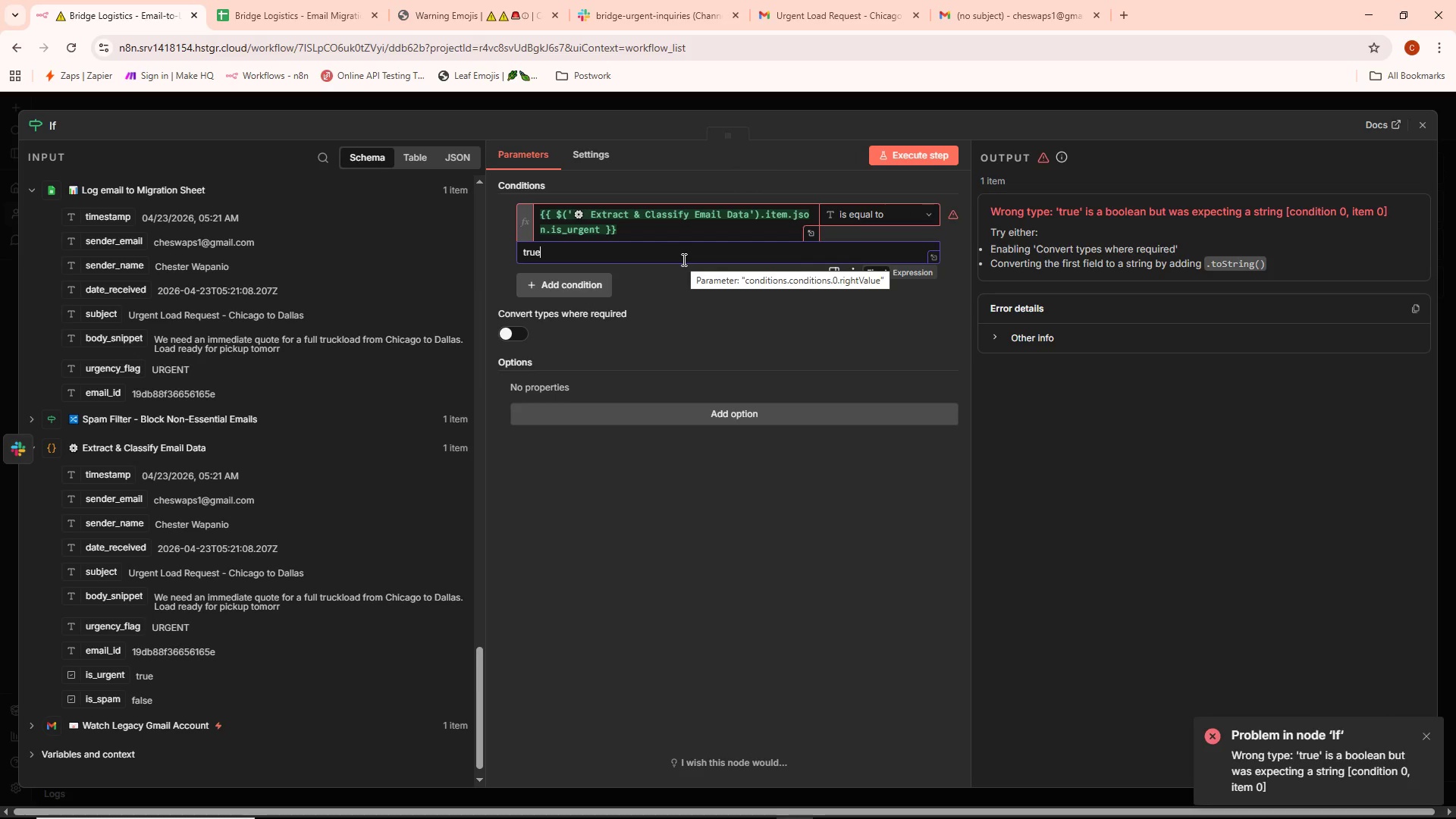 
left_click([762, 319])
 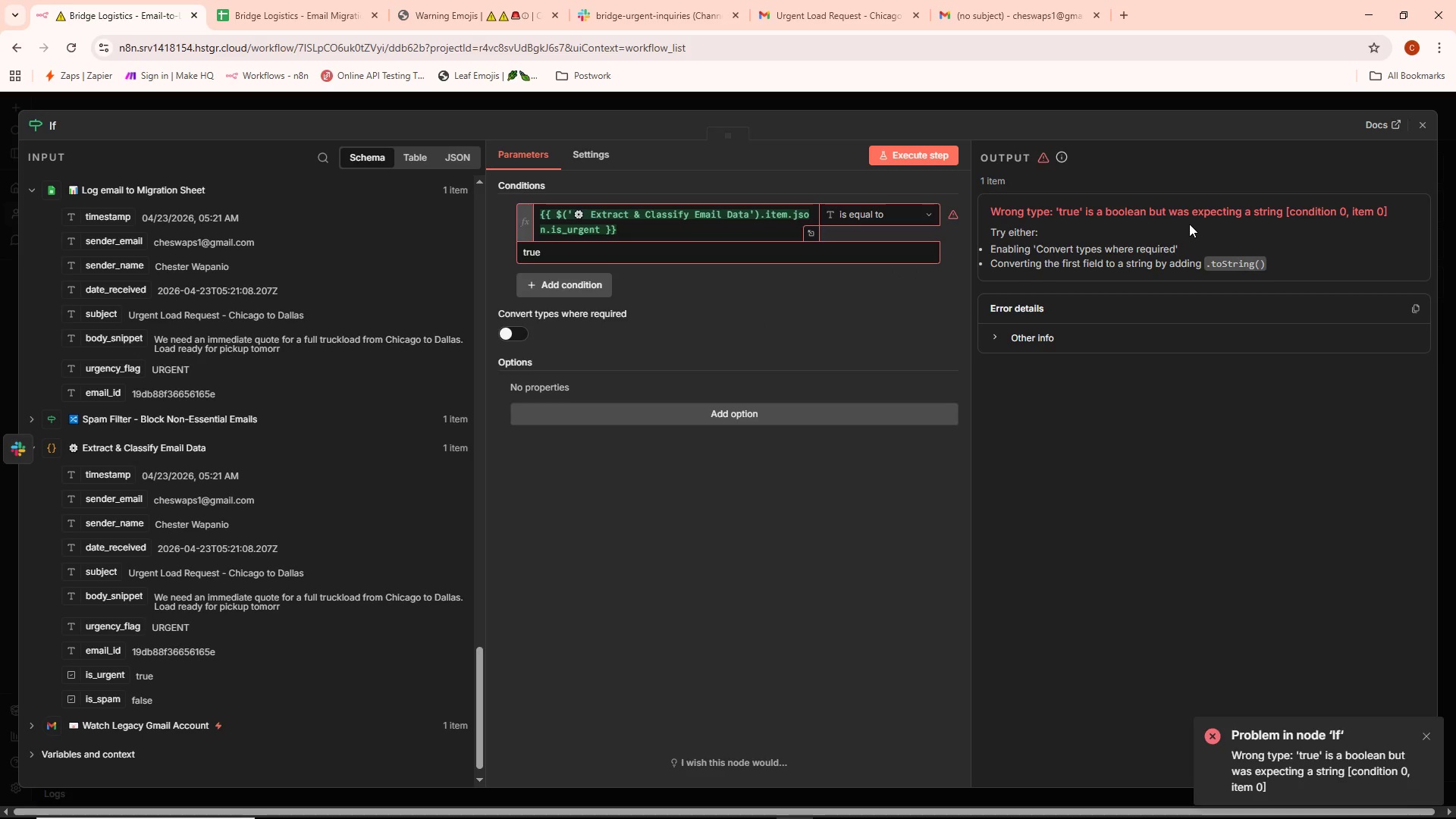 
wait(6.12)
 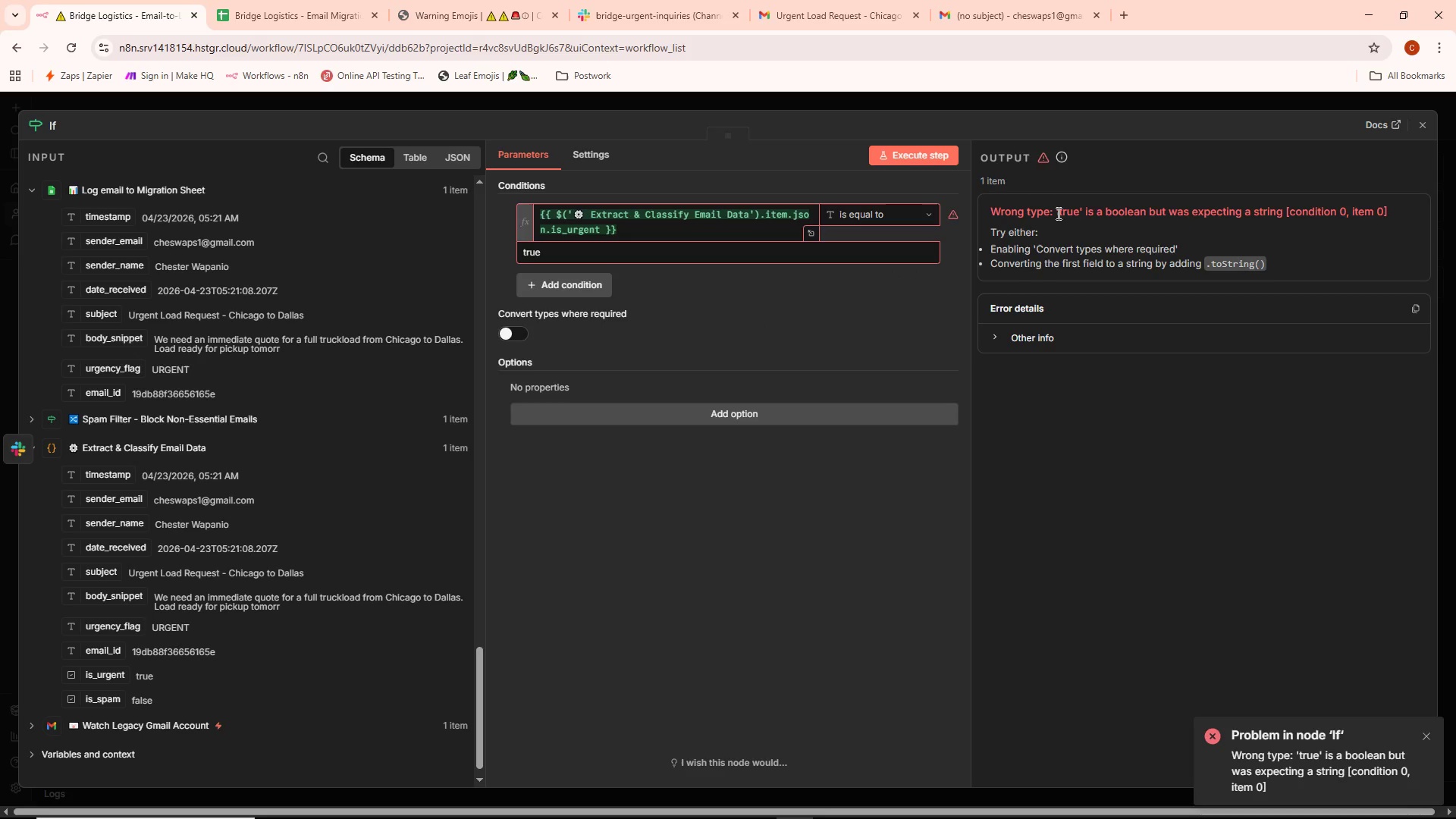 
left_click([882, 215])
 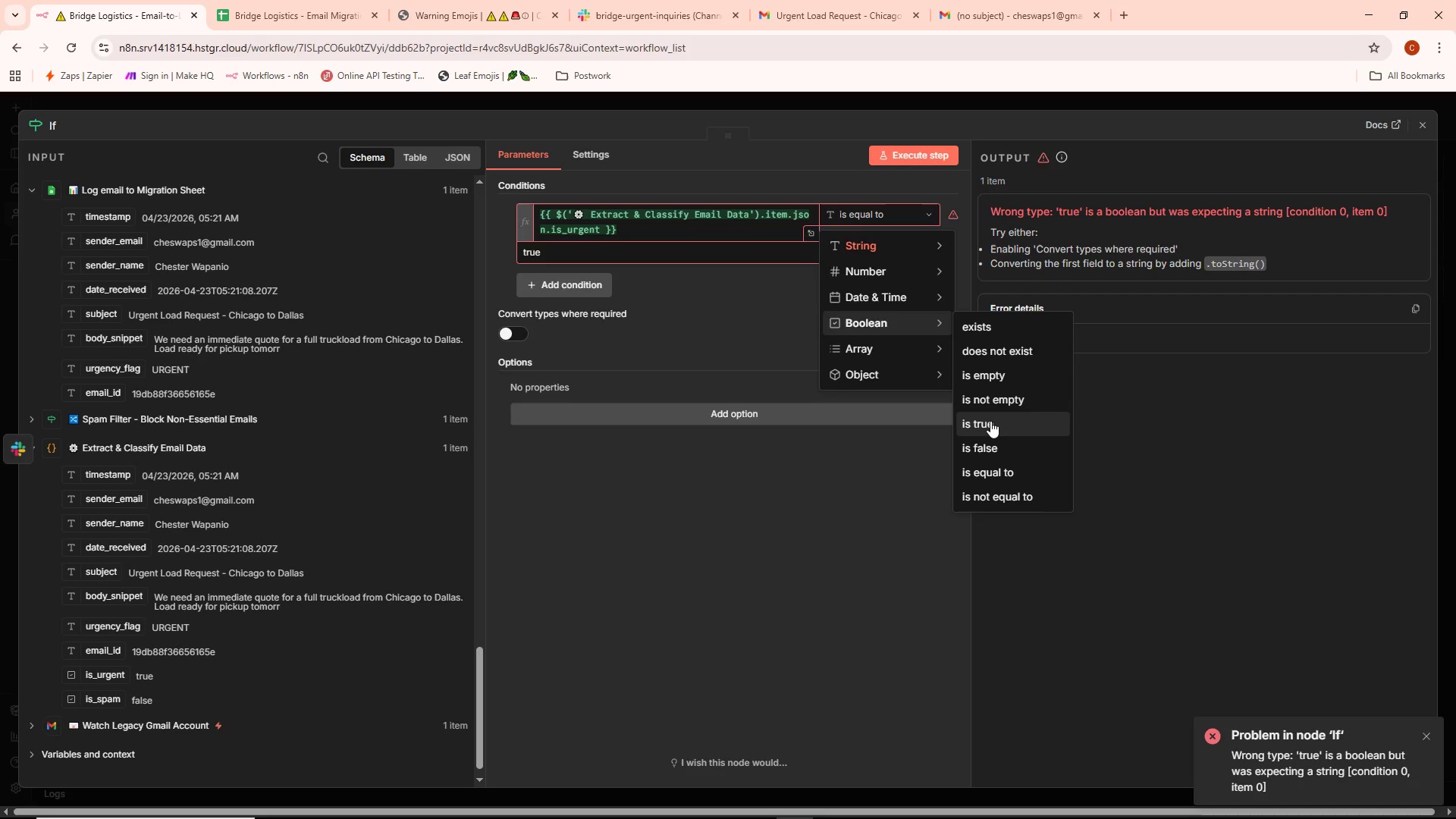 
wait(5.64)
 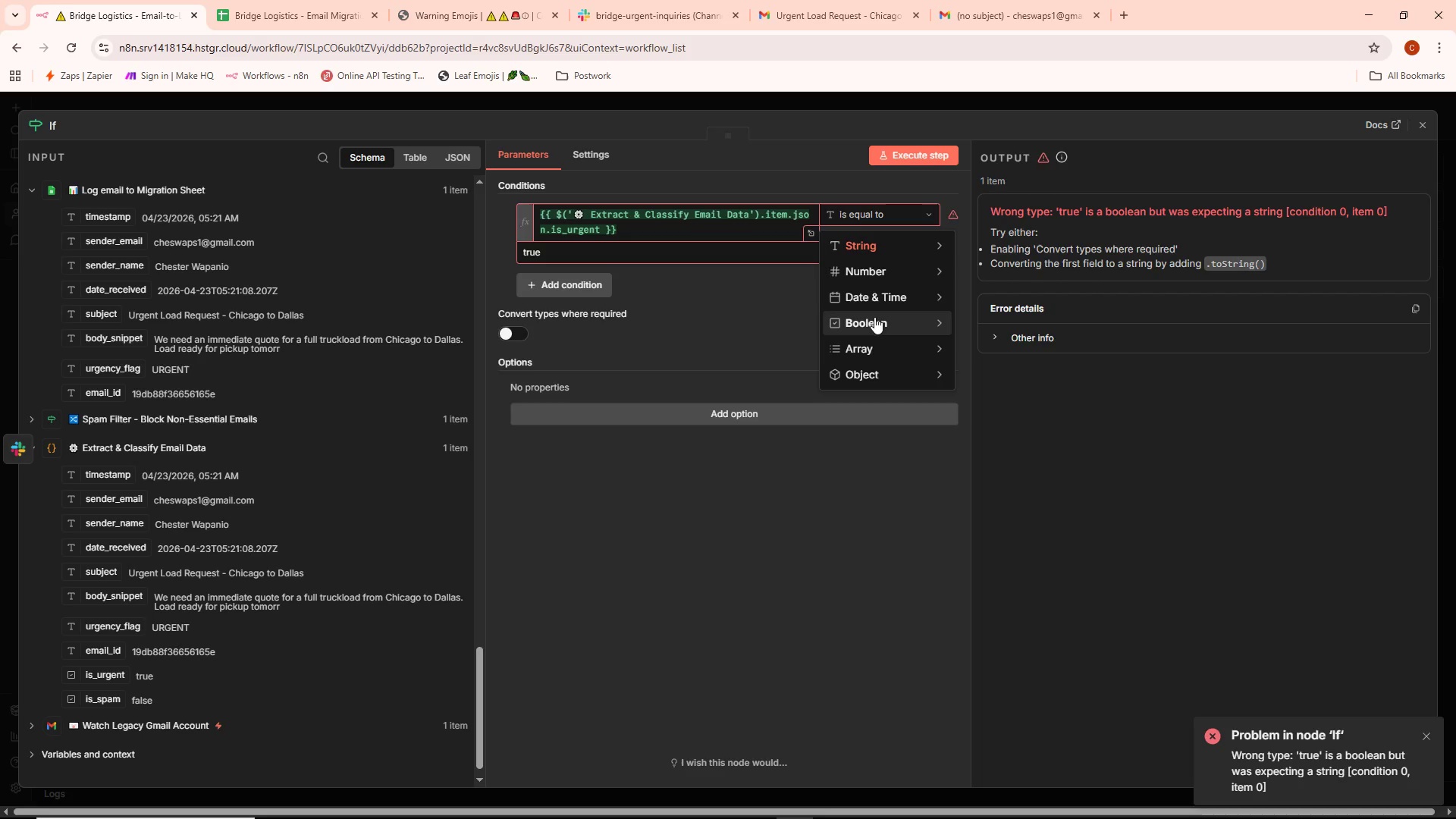 
left_click([990, 421])
 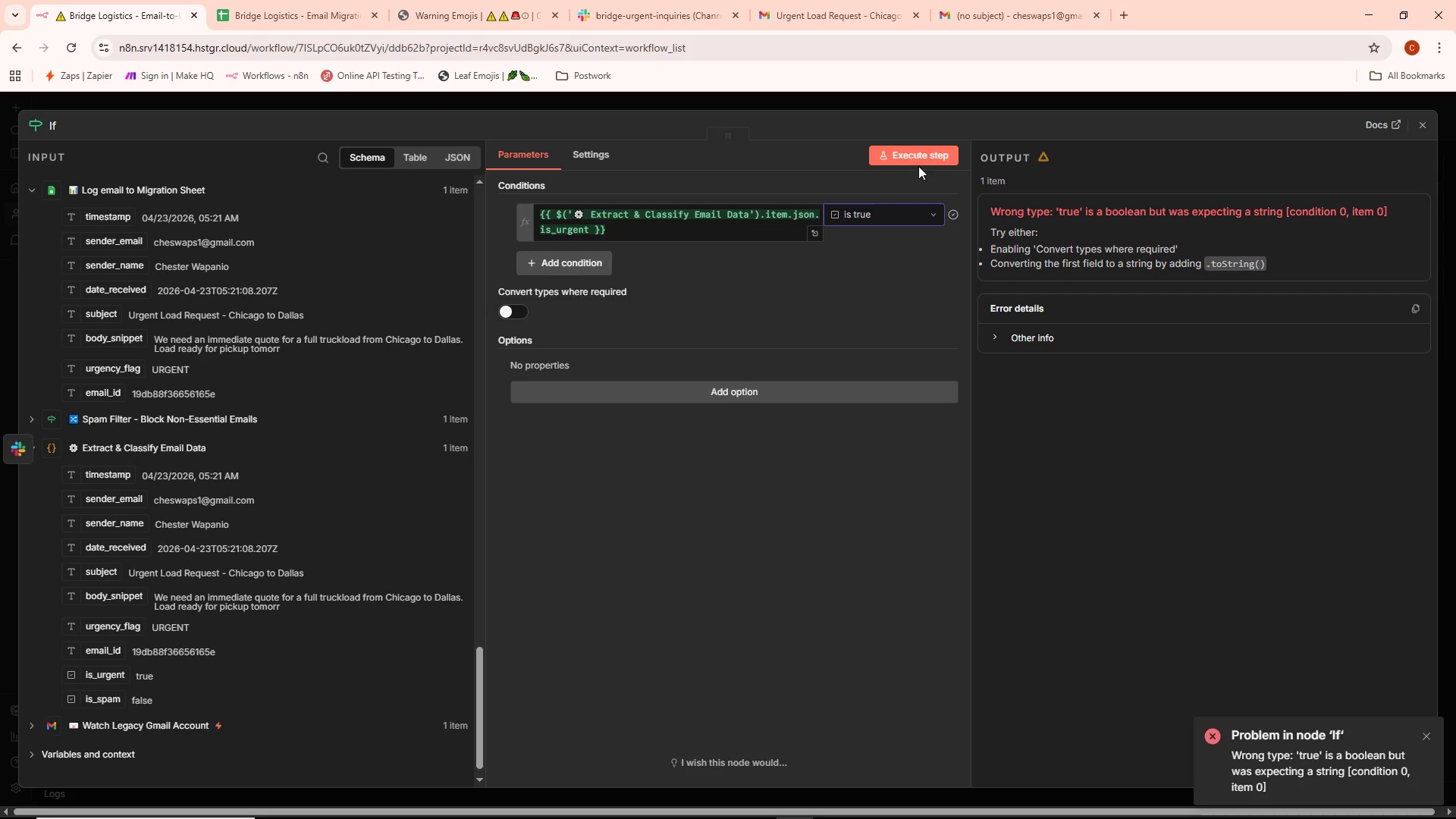 
left_click([906, 159])
 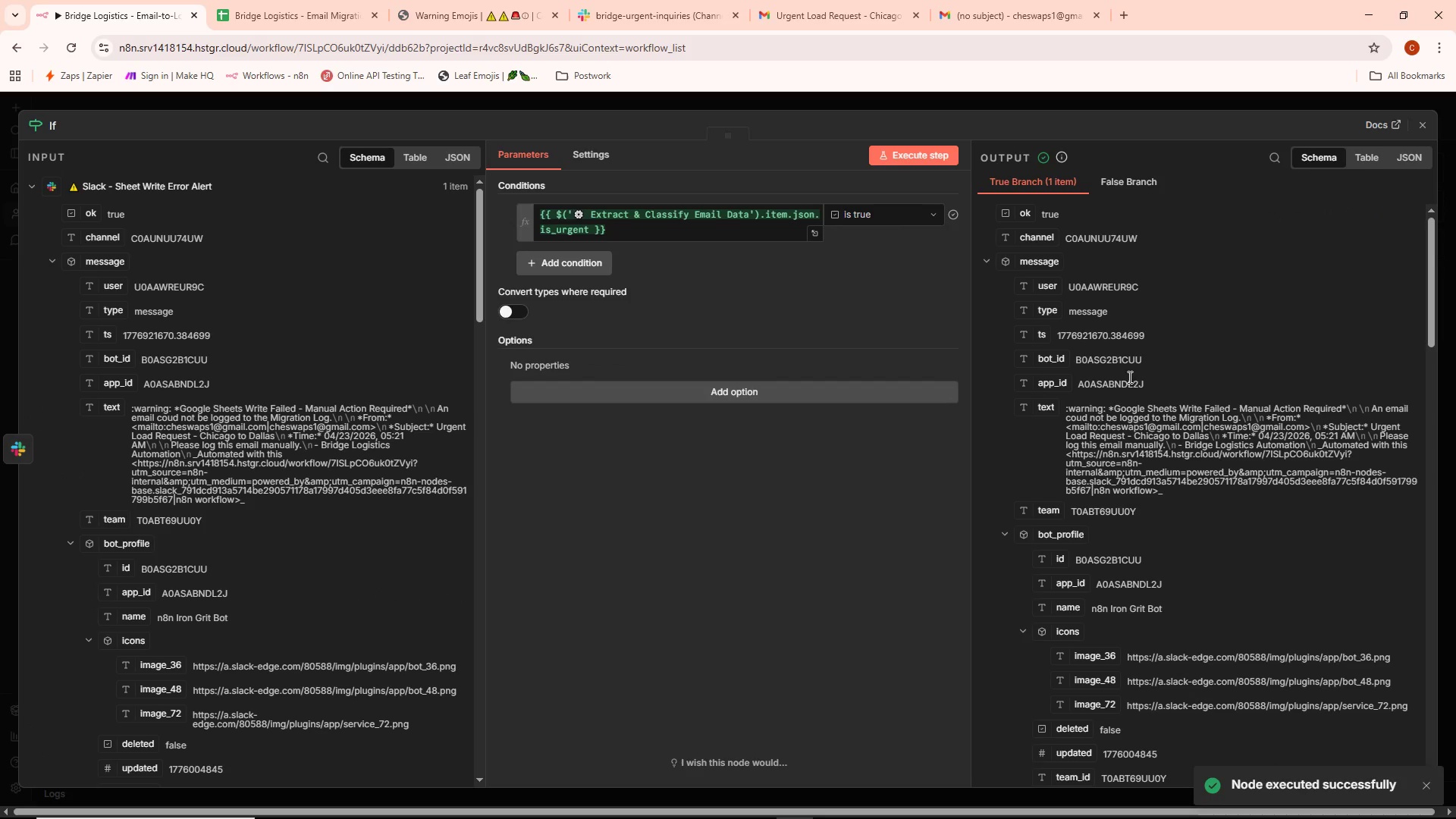 
scroll: coordinate [1125, 368], scroll_direction: down, amount: 19.0
 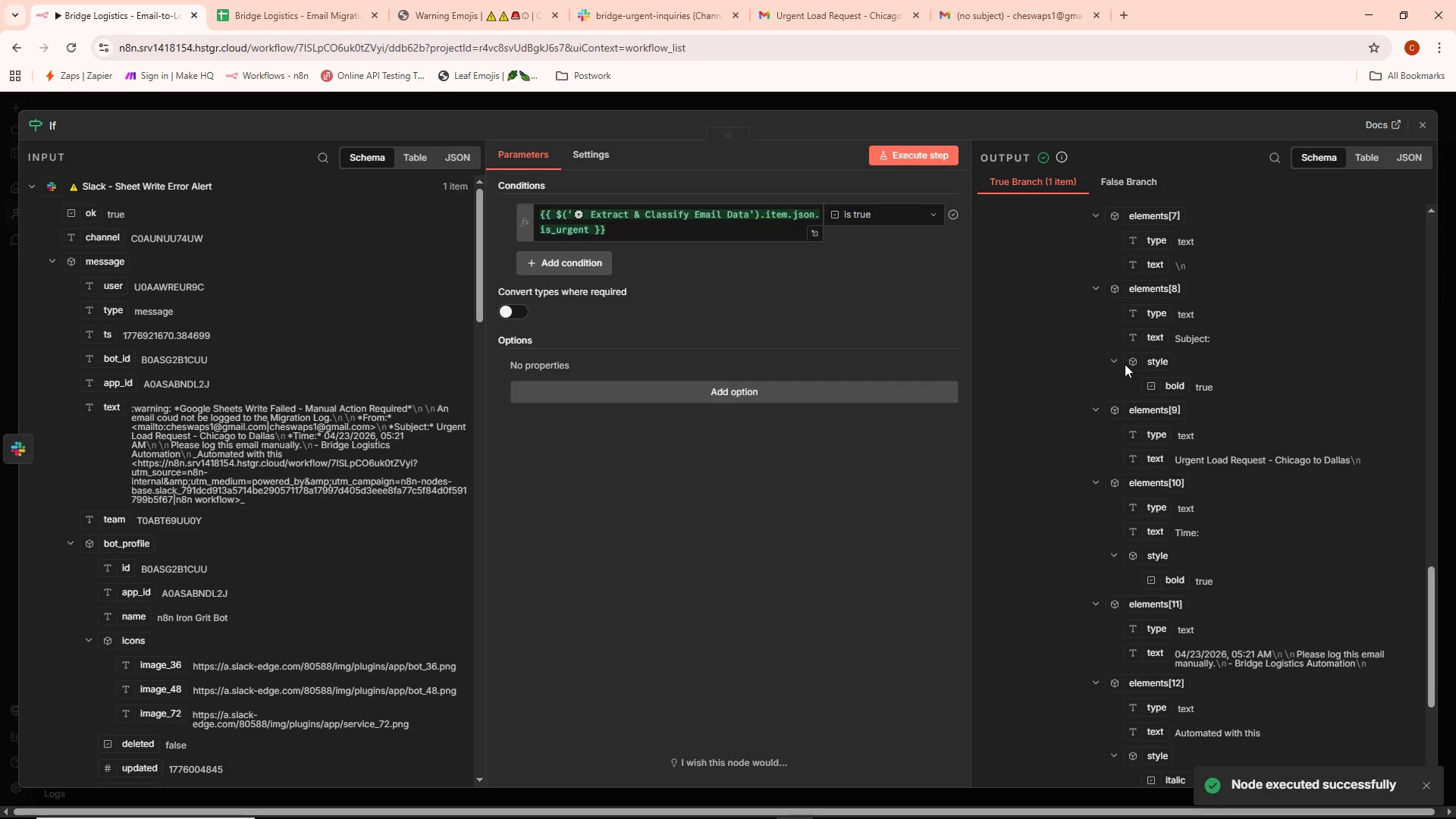 
scroll: coordinate [83, 406], scroll_direction: up, amount: 25.0
 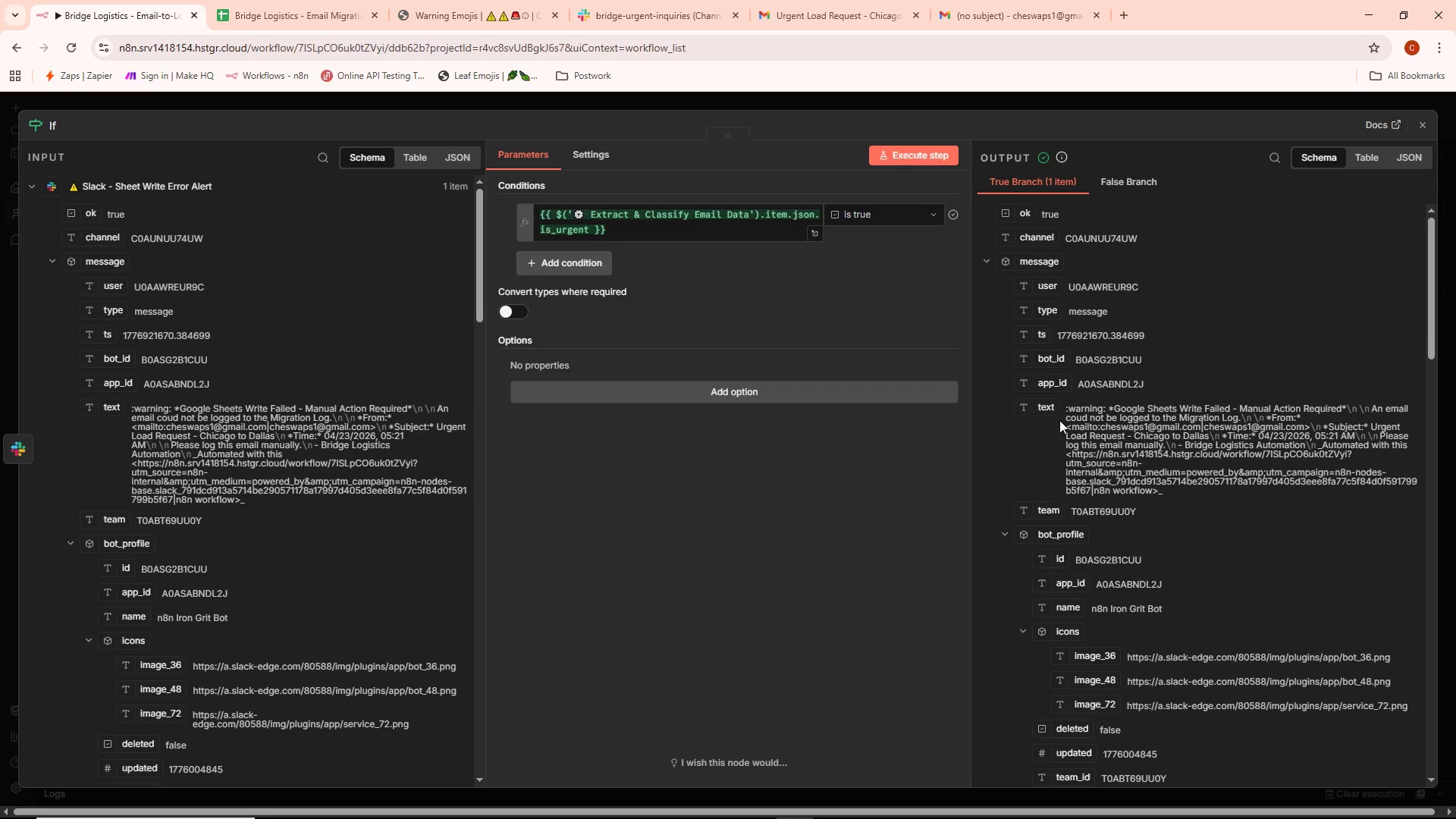 
scroll: coordinate [1144, 413], scroll_direction: down, amount: 26.0
 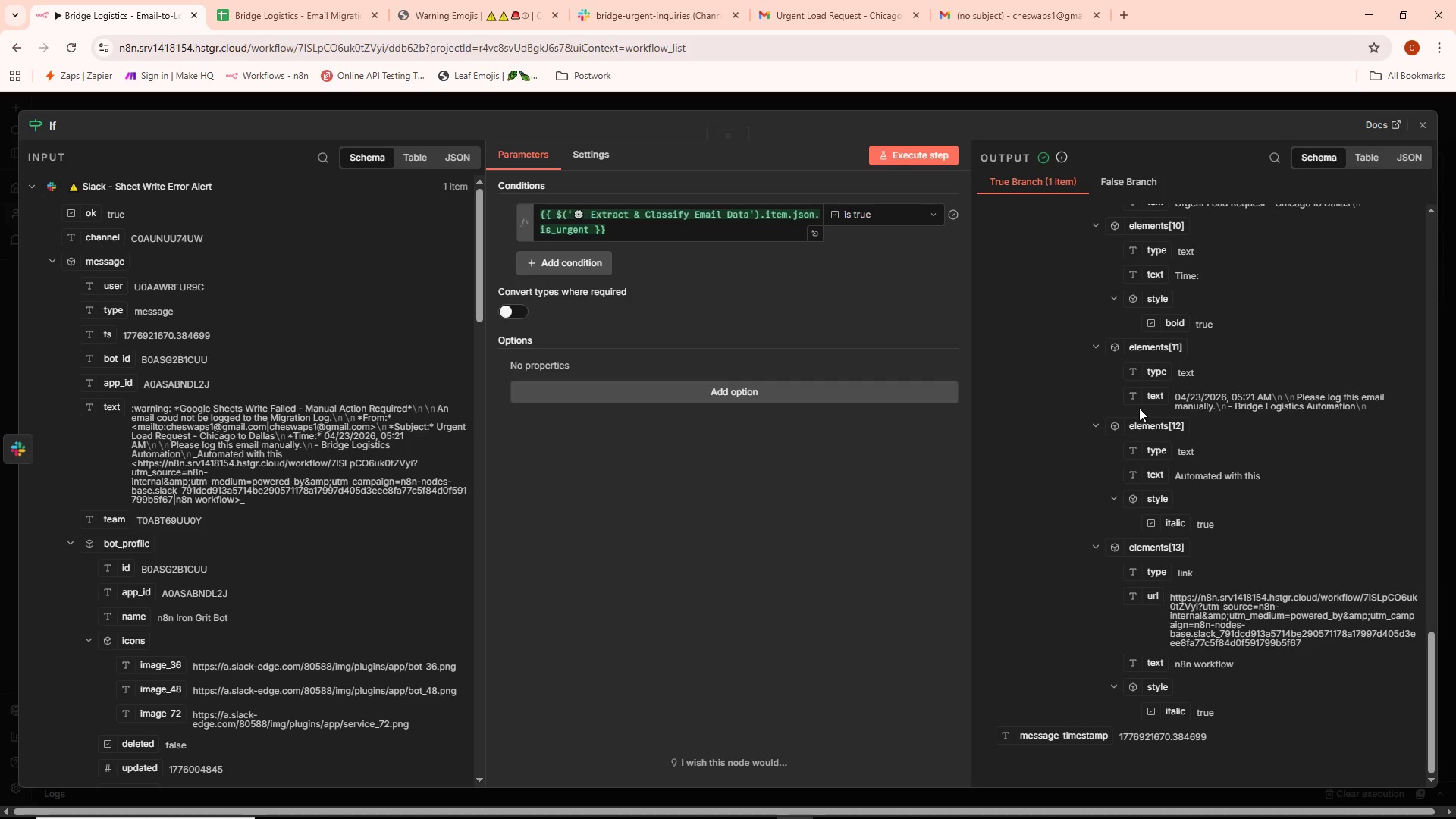 
left_click([1072, 102])
 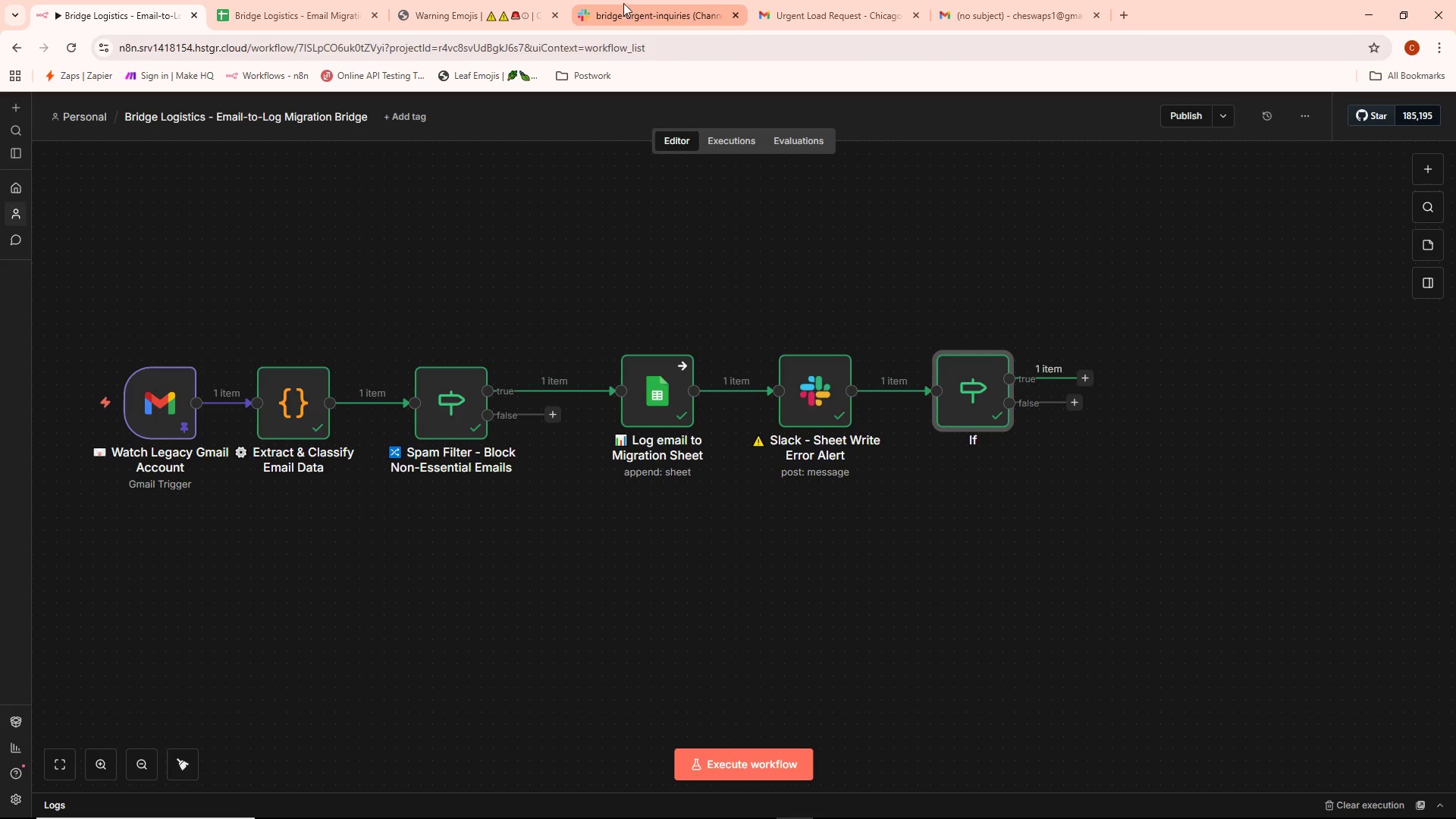 
wait(19.22)
 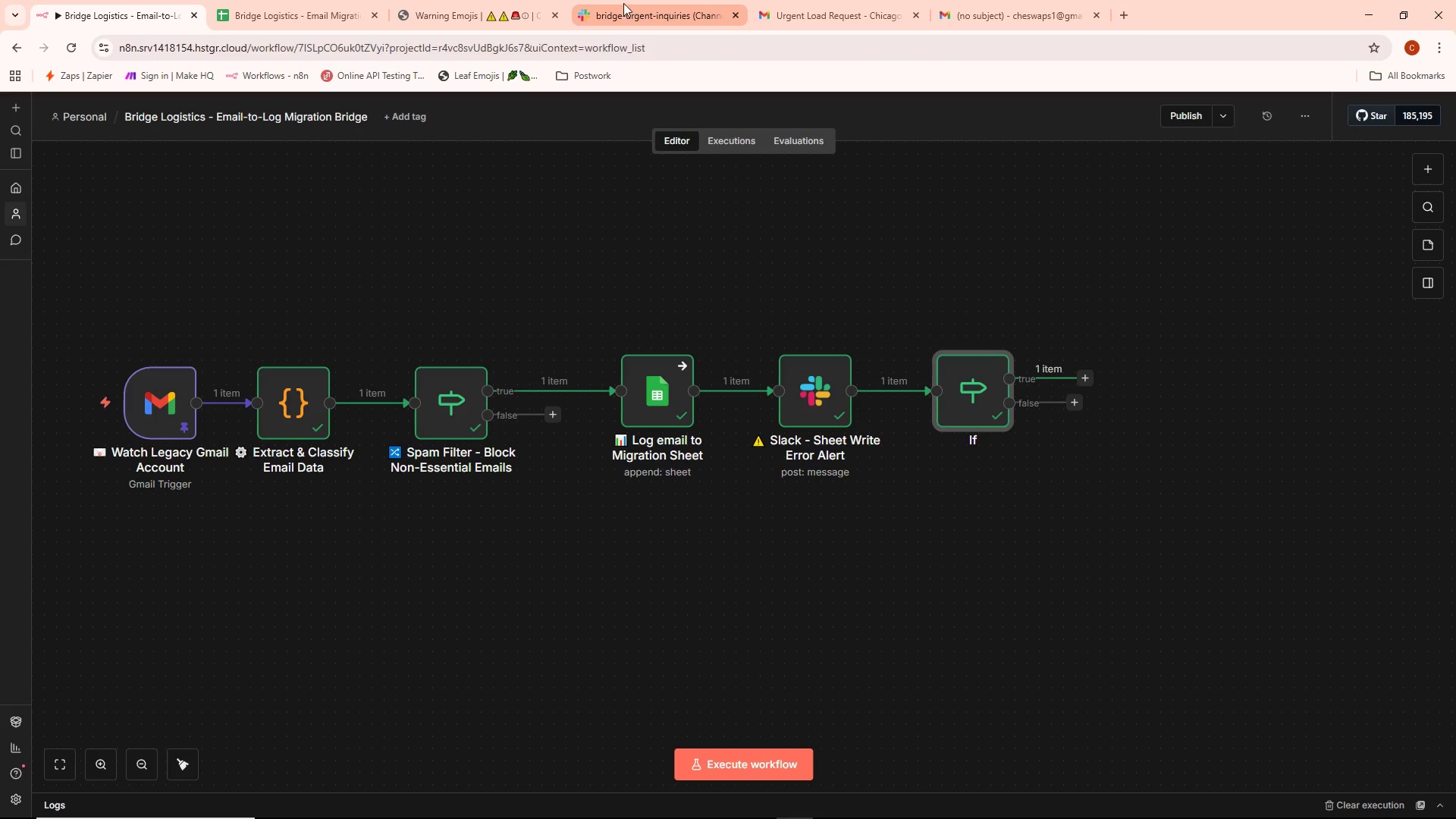 
left_click([680, 5])
 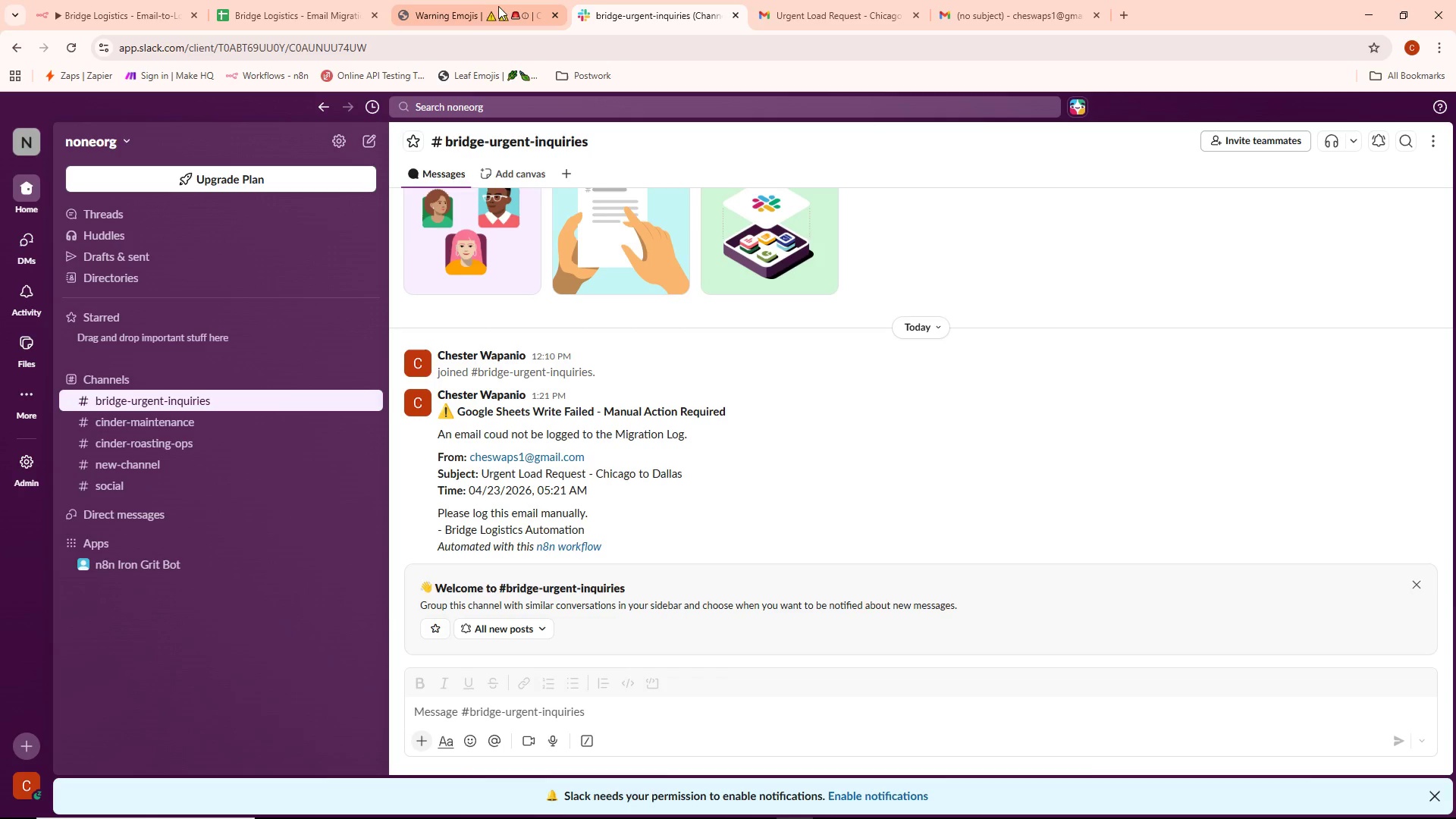 
left_click([475, 6])
 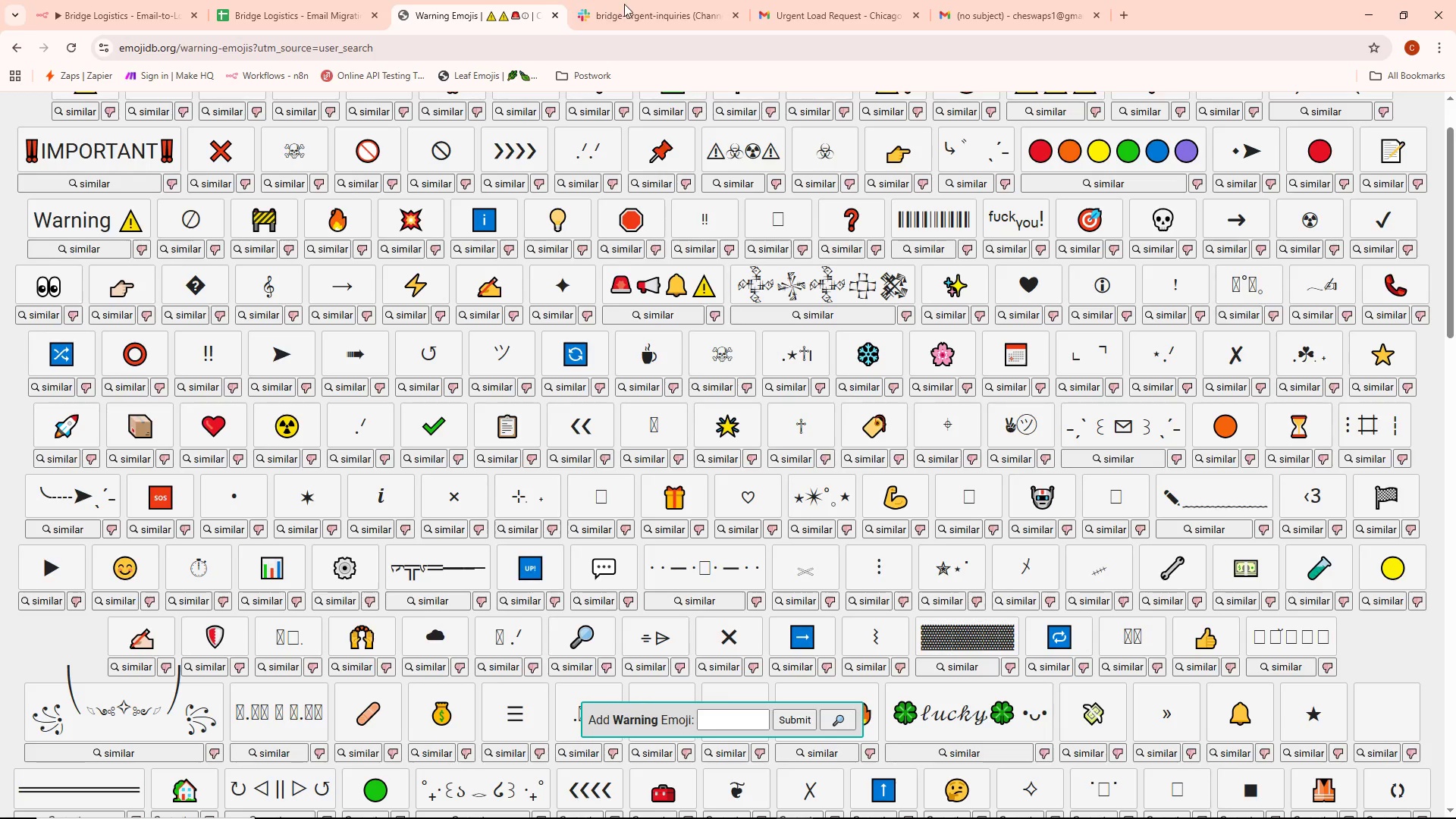 
left_click([625, 4])
 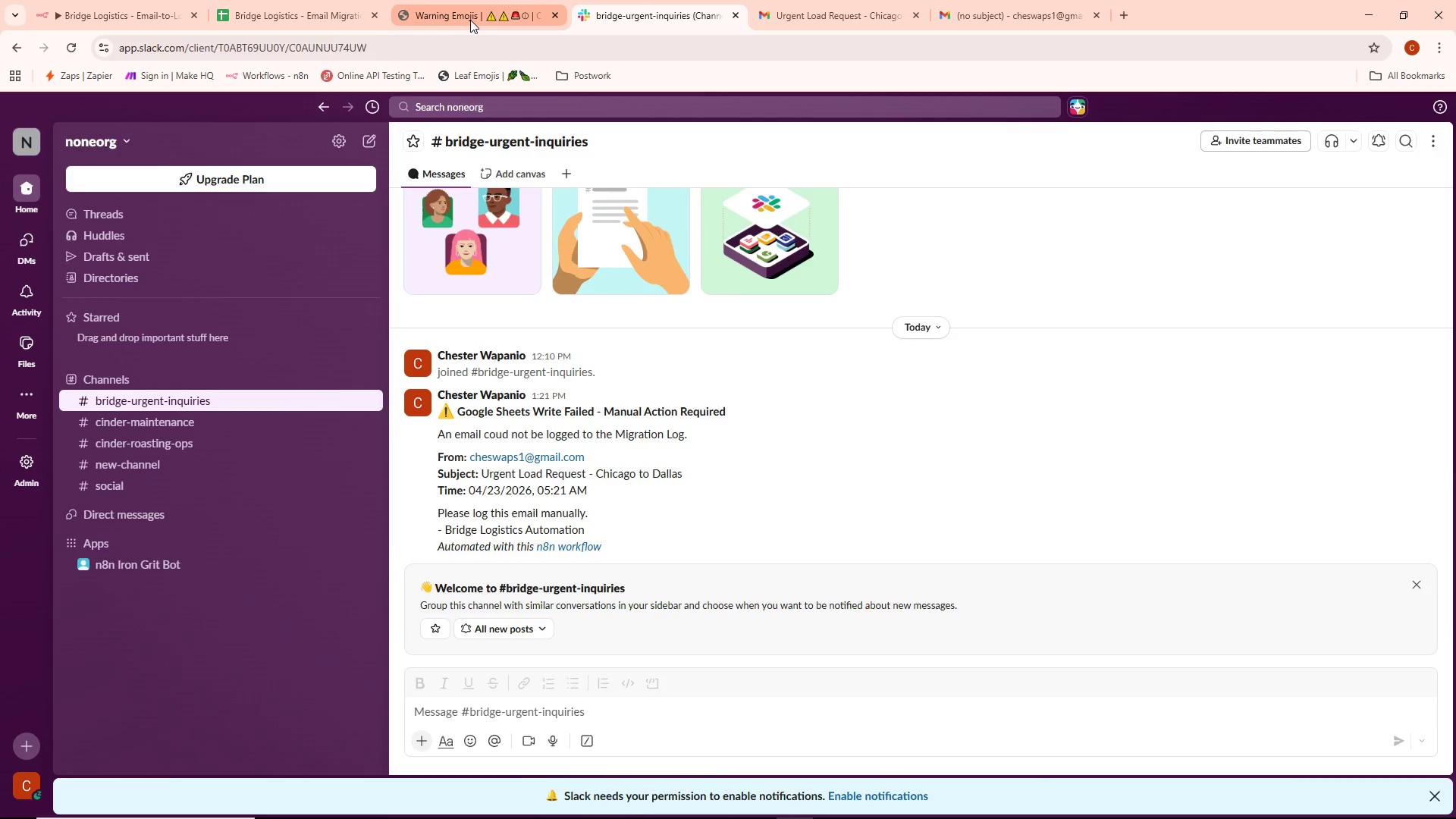 
double_click([277, 11])
 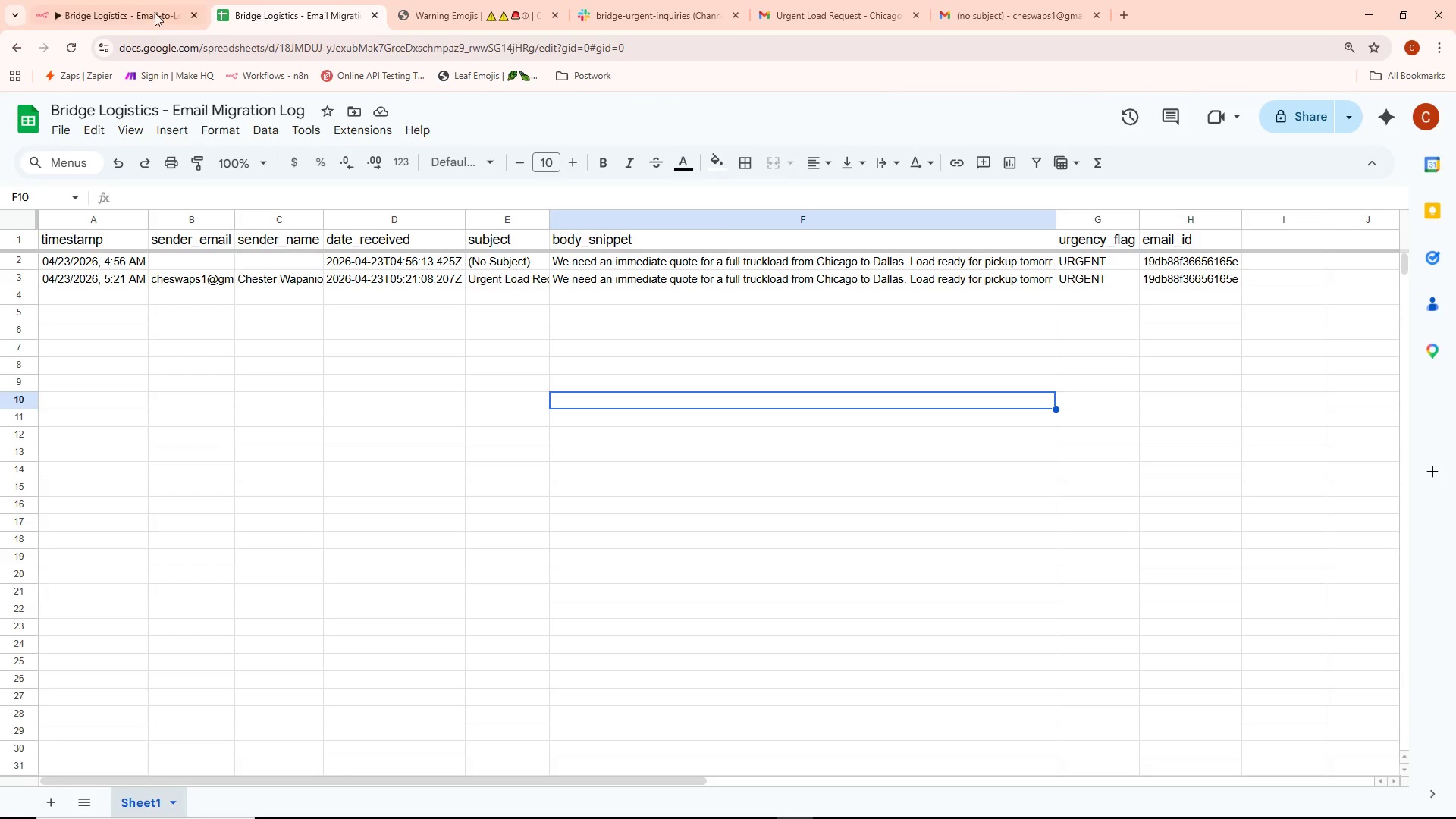 
left_click([117, 11])
 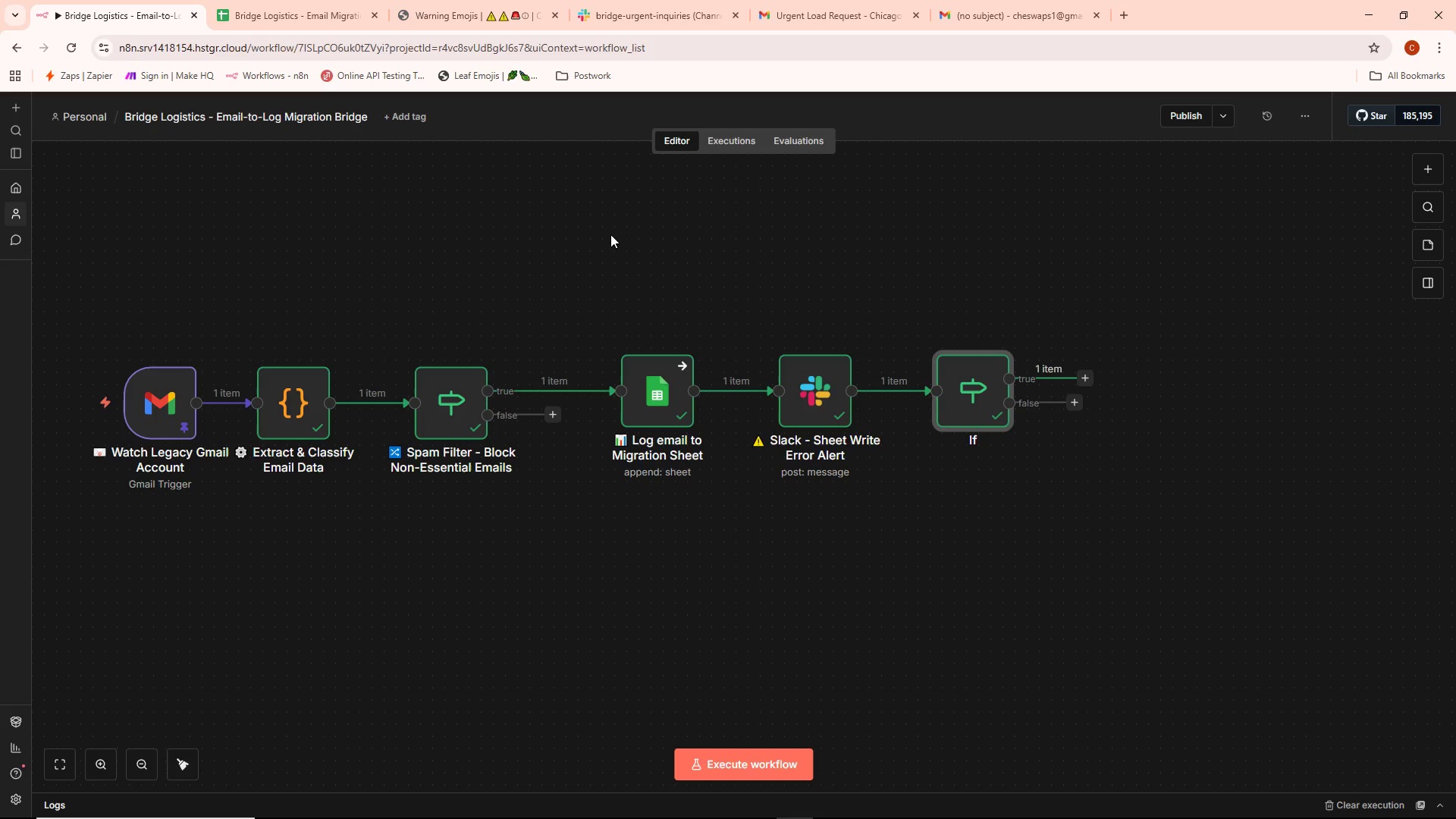 
left_click([476, 0])
 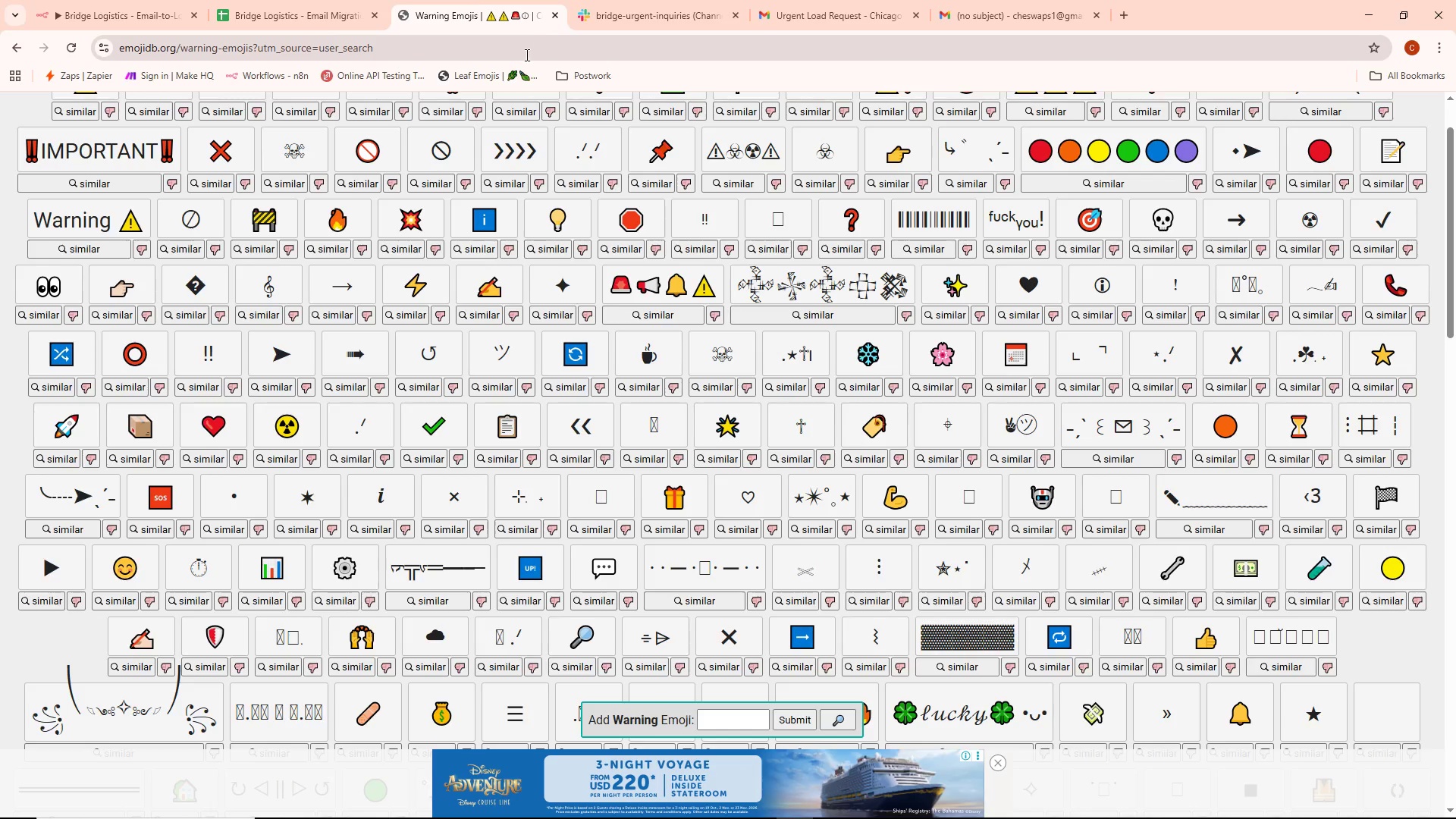 
left_click([569, 102])
 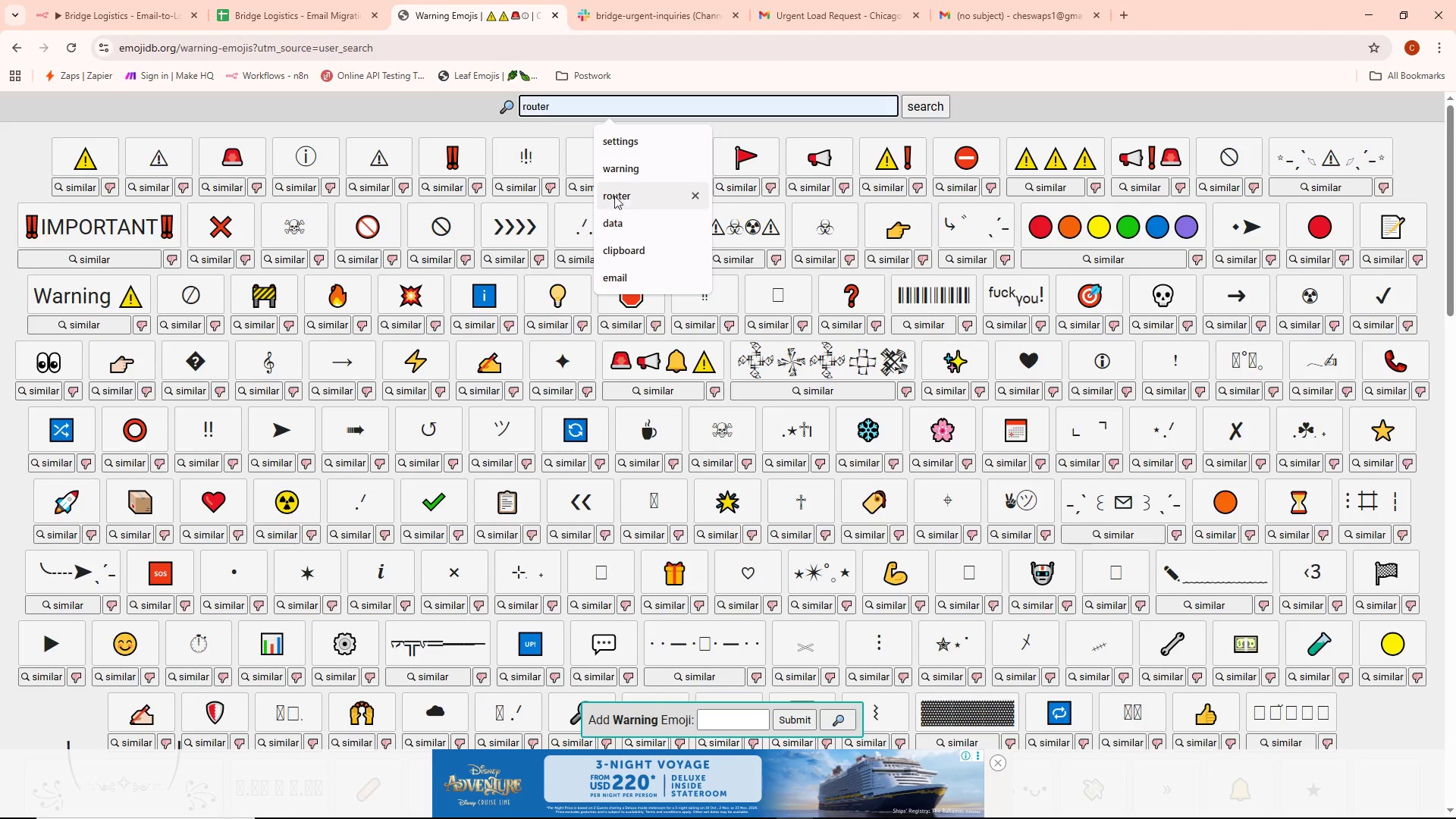 
scroll: coordinate [535, 163], scroll_direction: up, amount: 10.0
 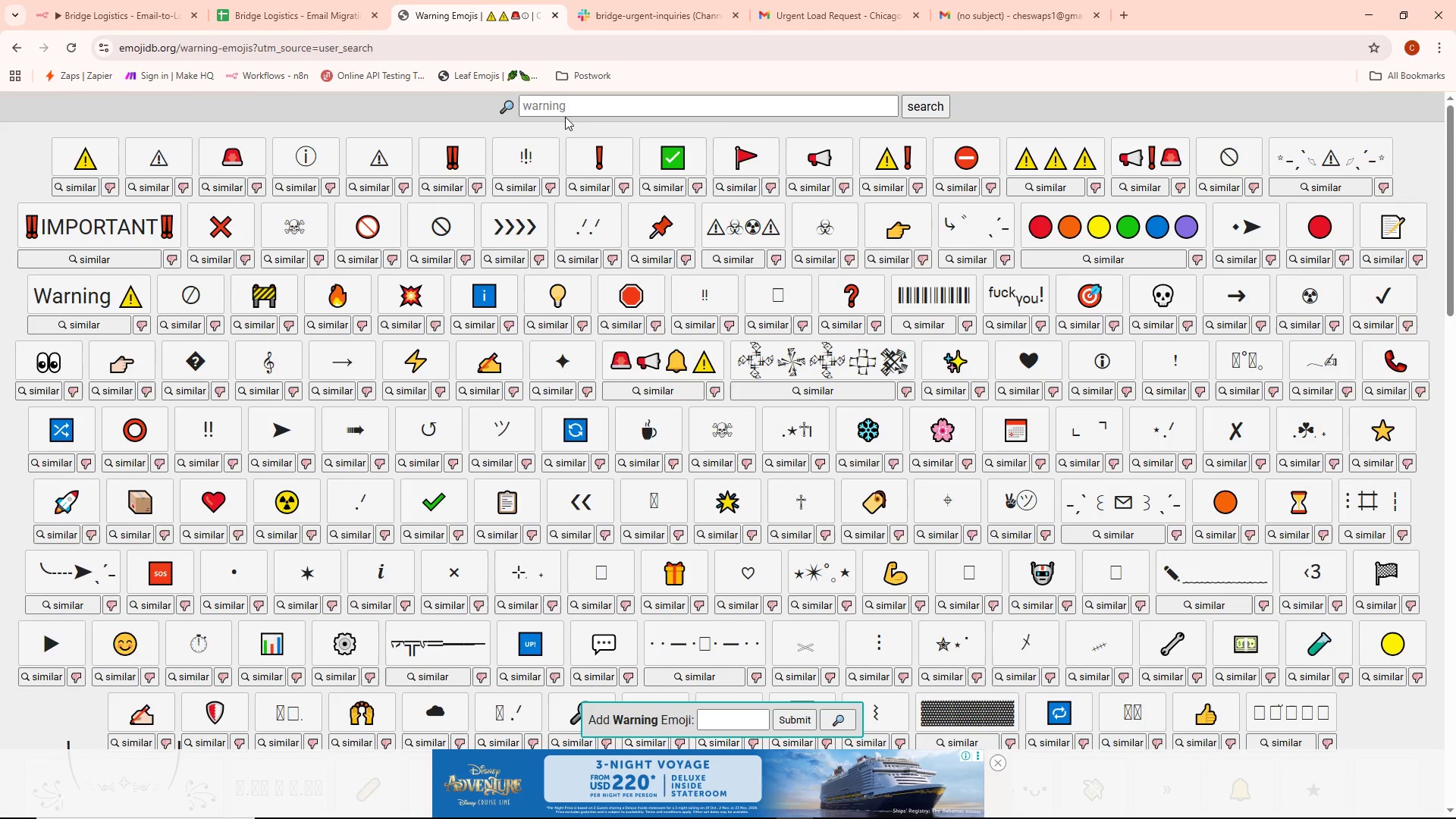 
left_click([626, 189])
 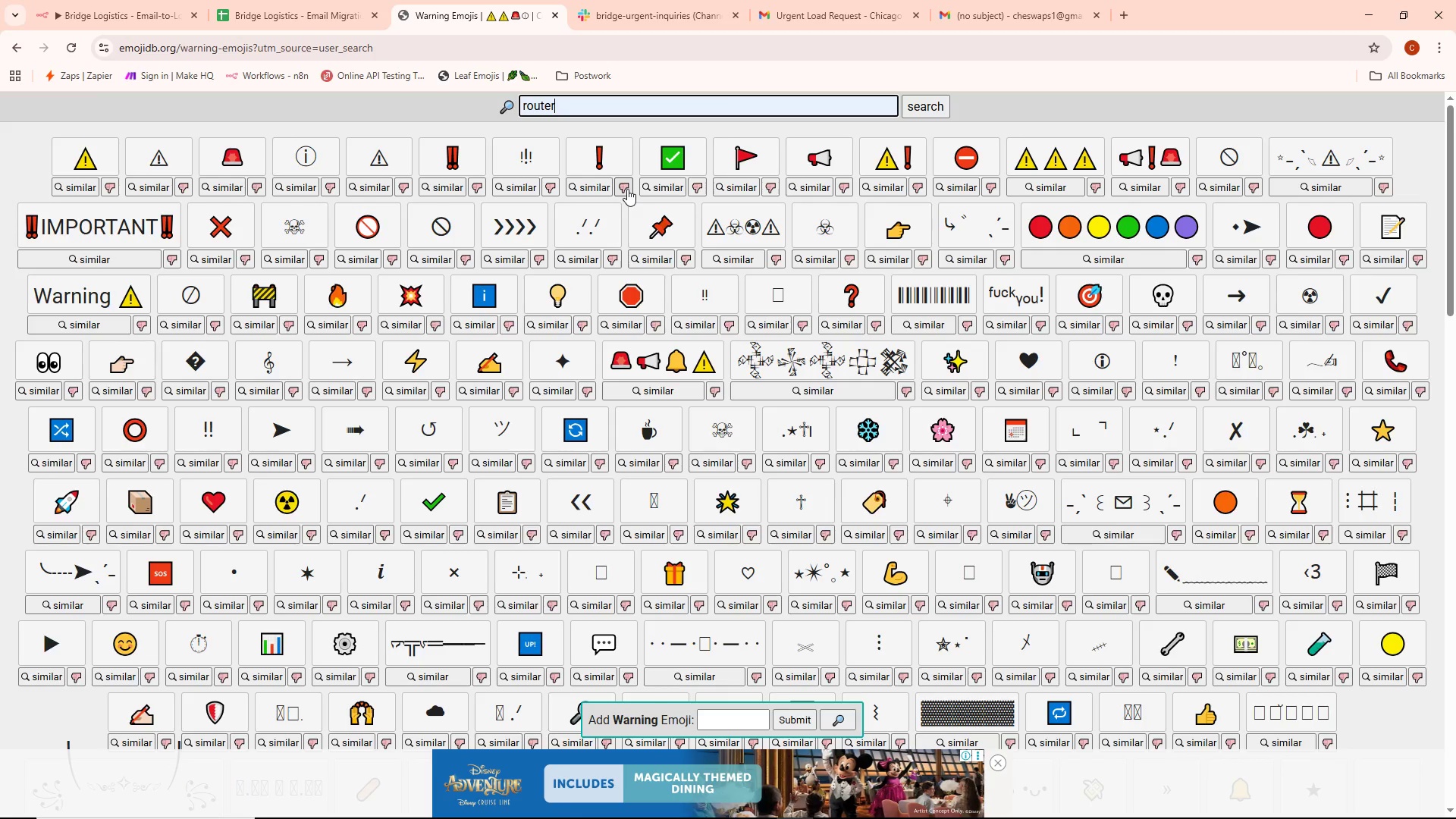 
key(NumpadEnter)
 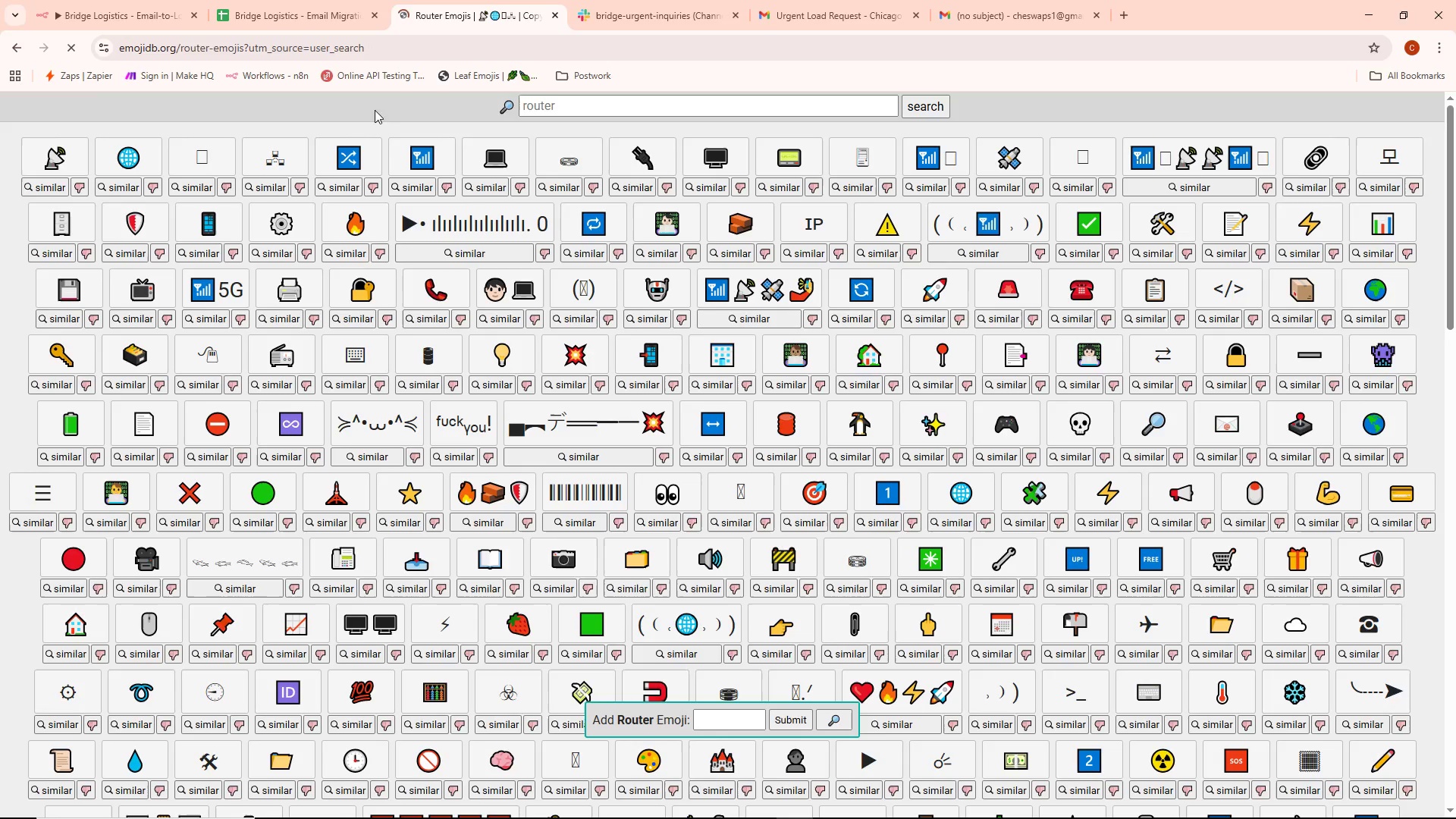 
left_click([357, 158])
 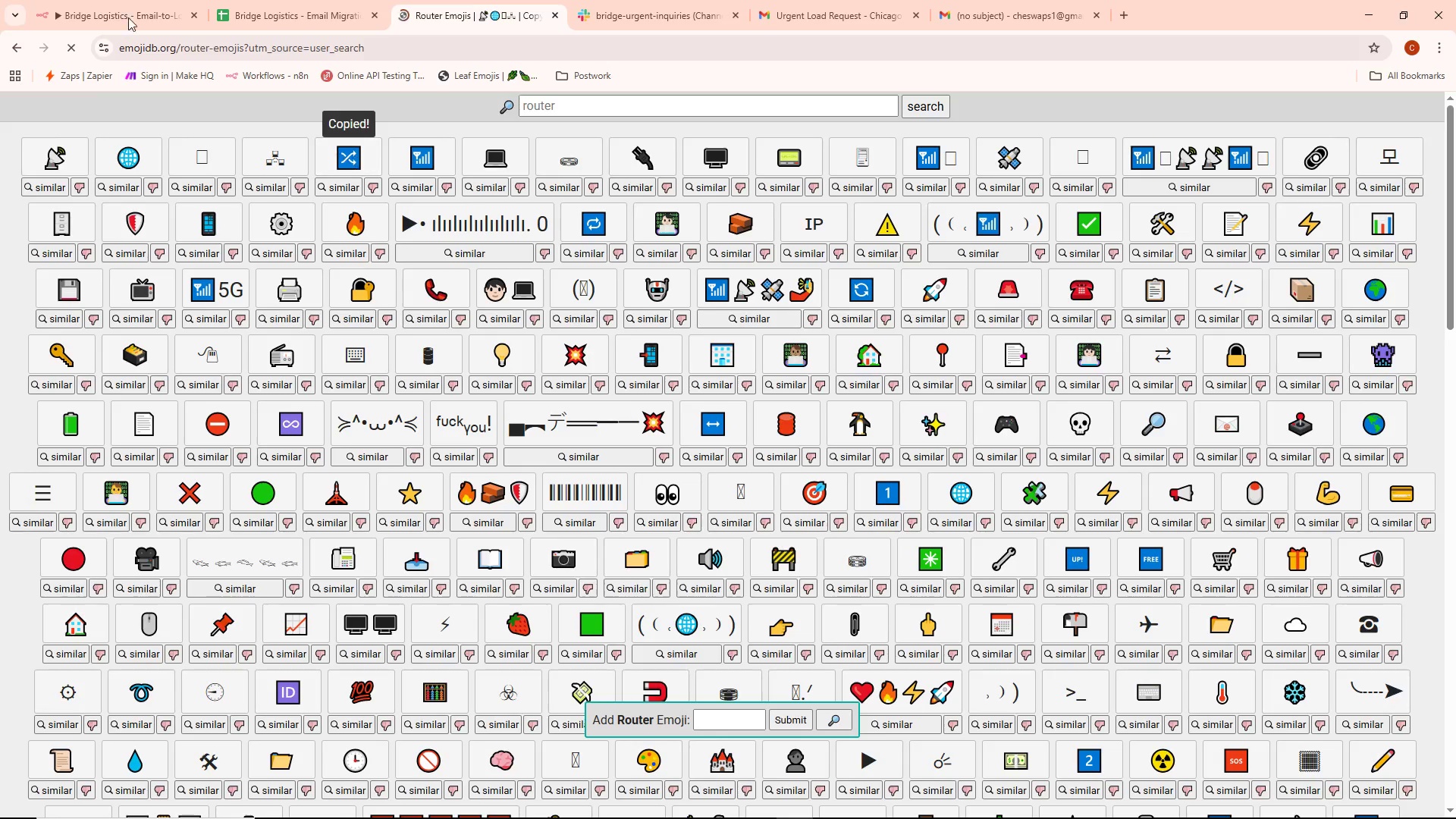 
left_click([89, 0])
 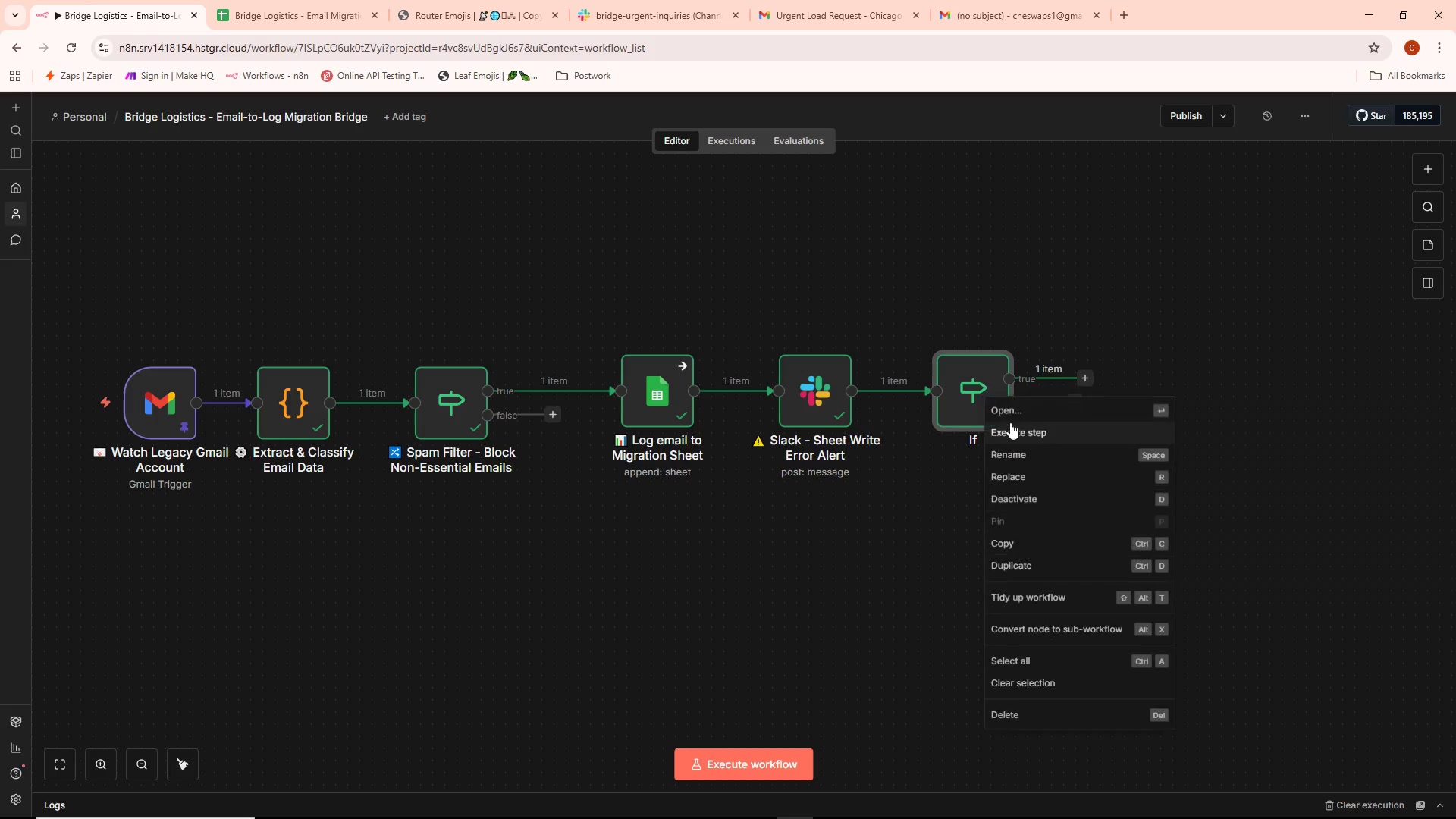 
left_click([1025, 458])
 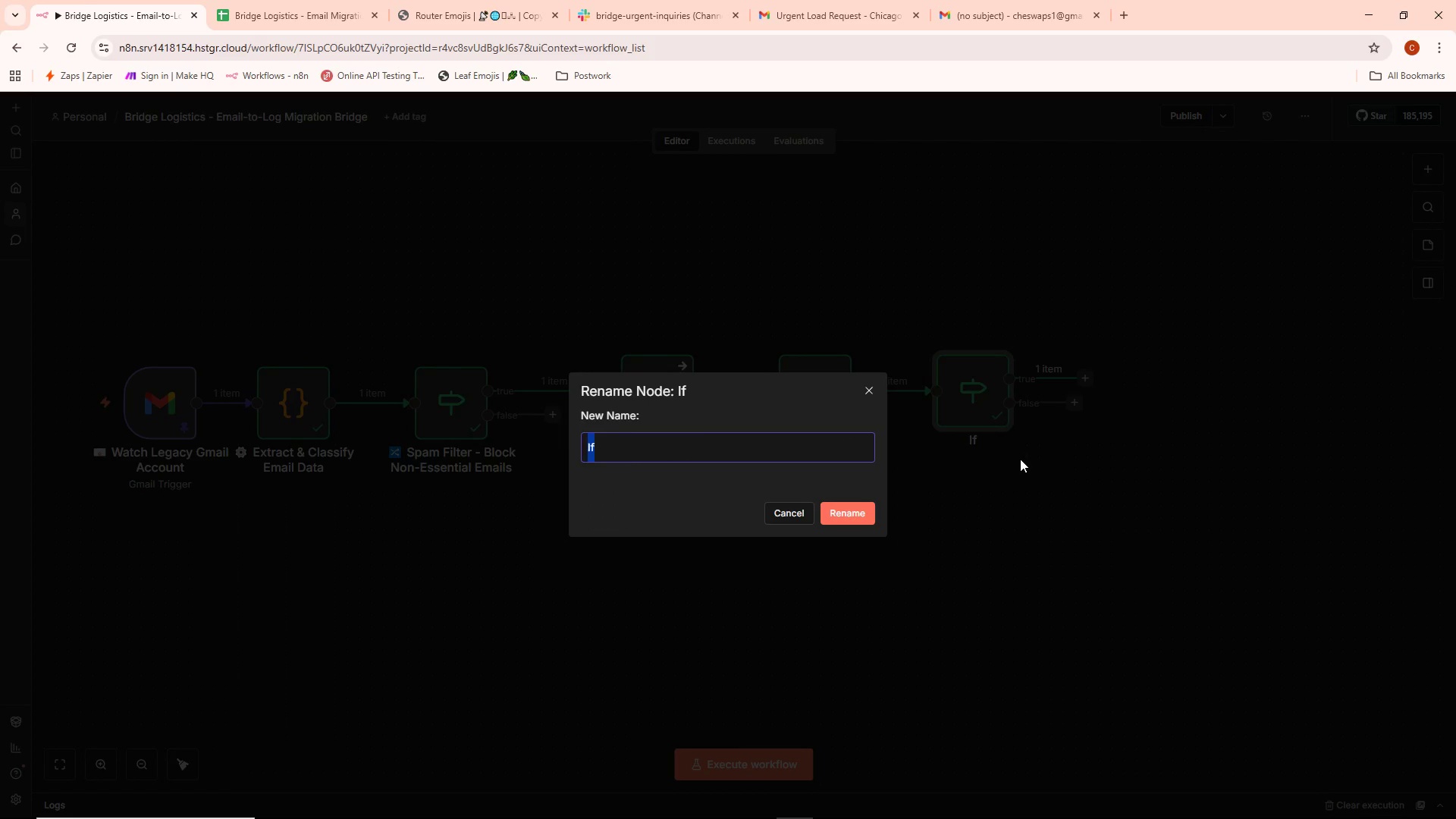 
key(Backspace)
 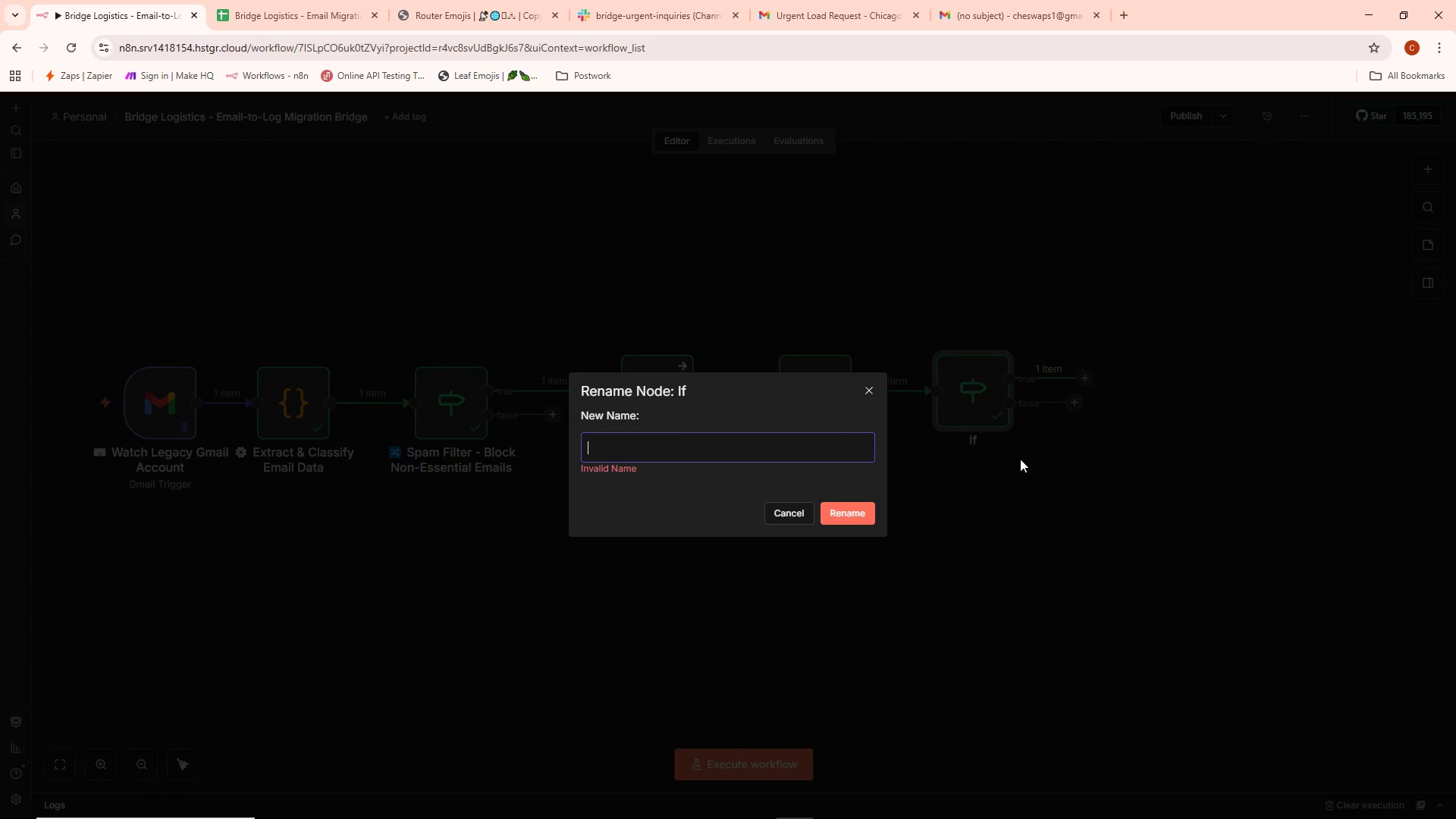 
key(Control+V)
 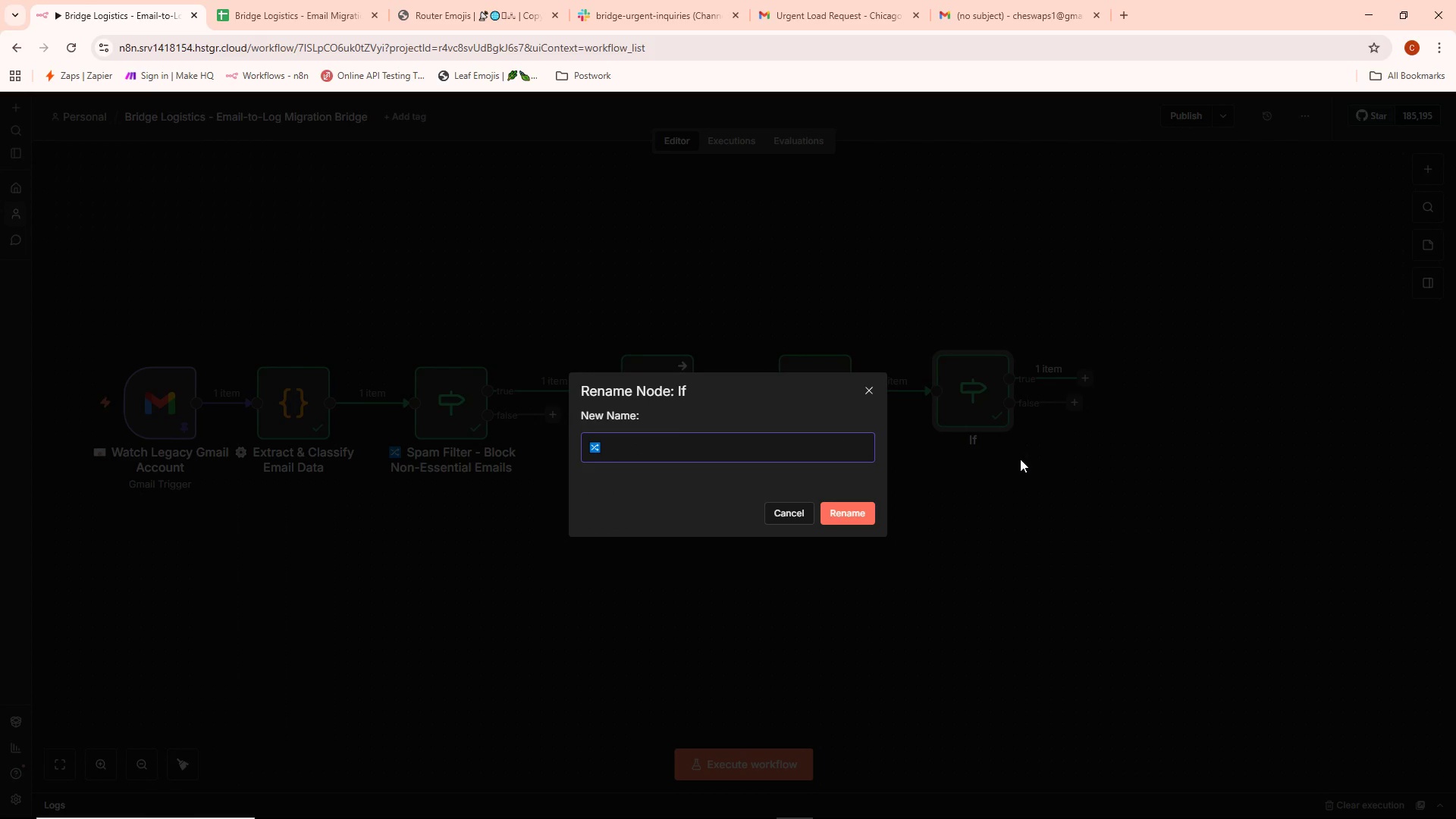 
type( Urgency Cj)
key(Backspace)
type(heck - Logistics Keywords)
 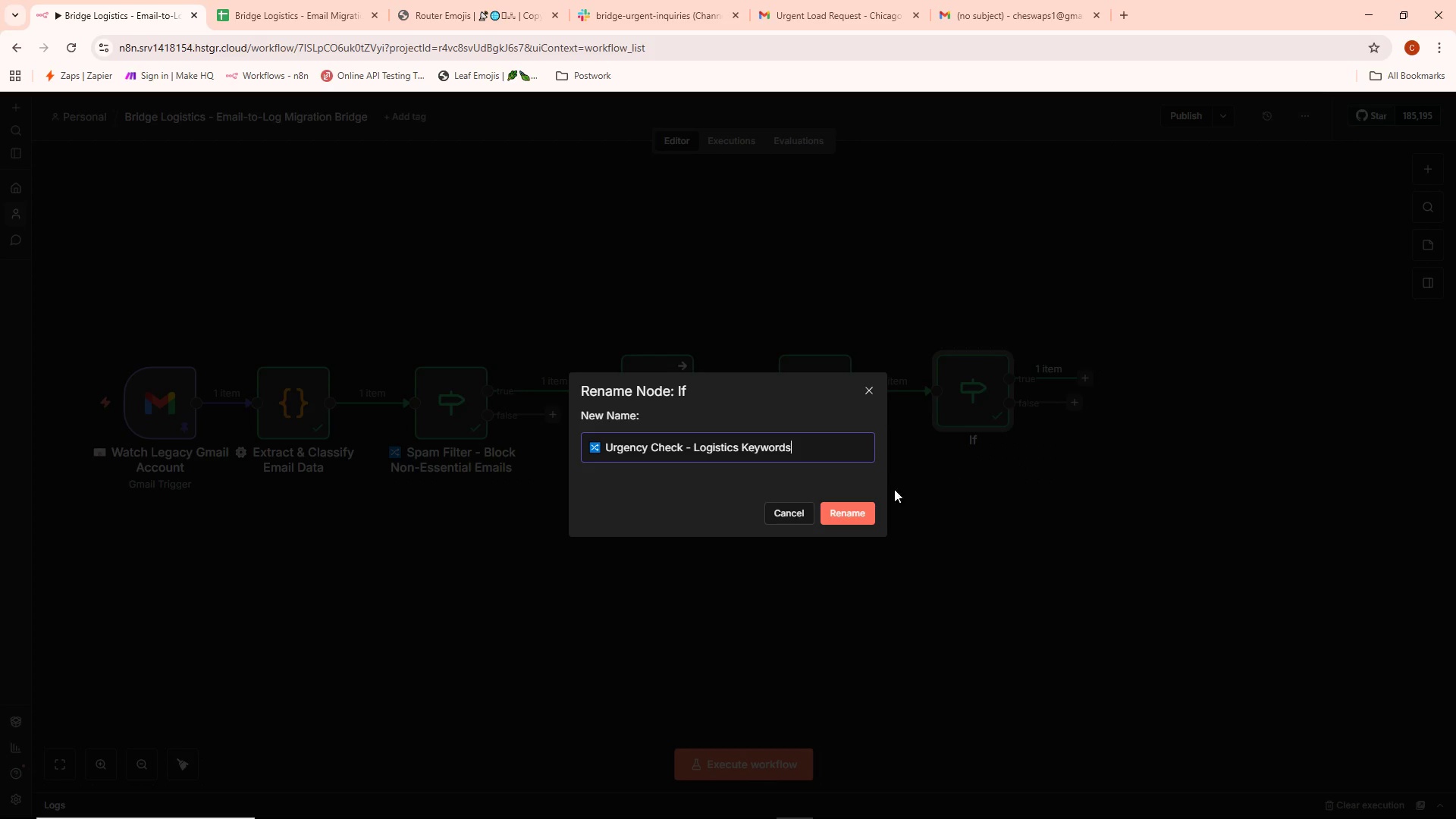 
wait(15.53)
 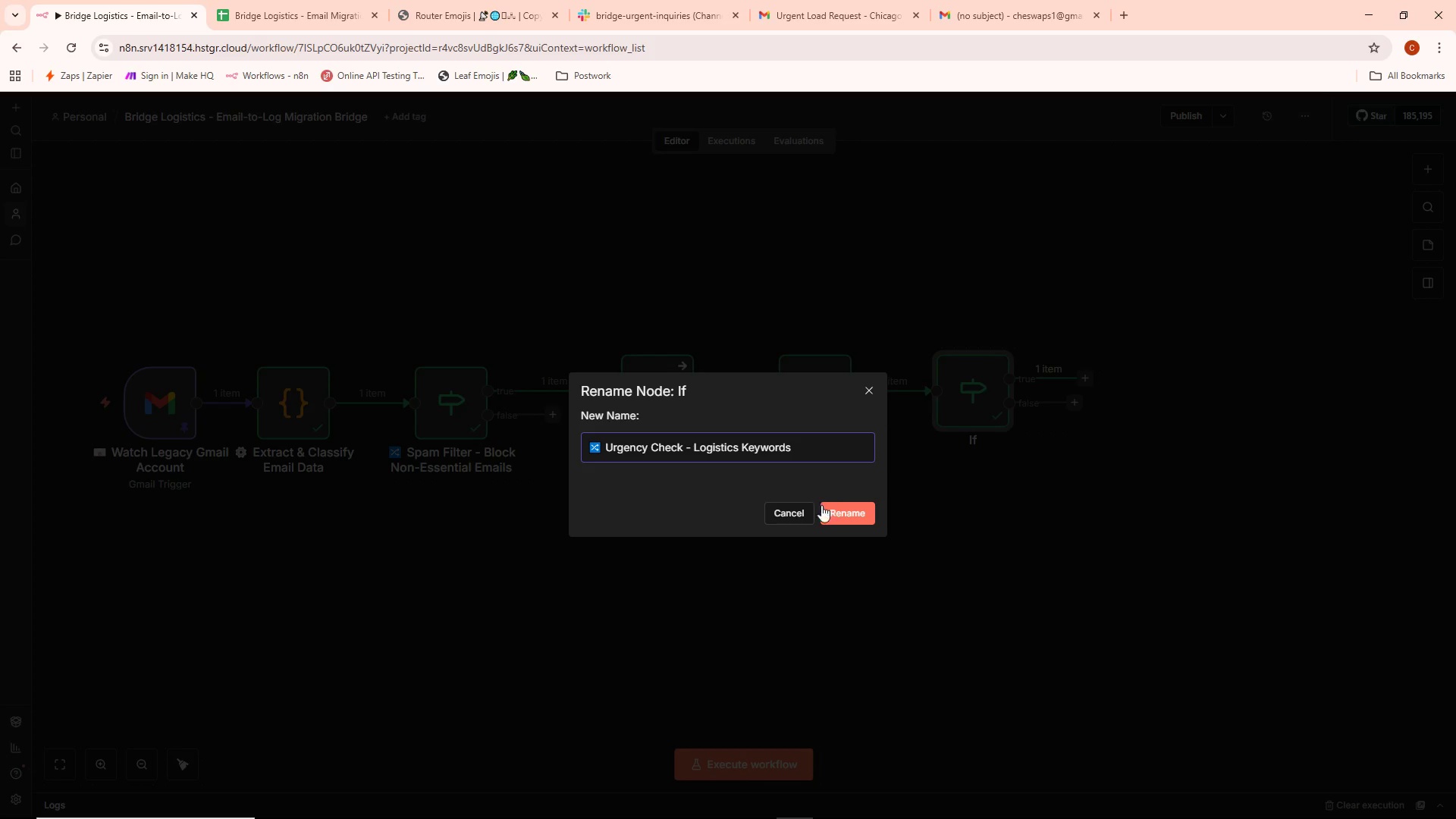 
left_click([1087, 378])
 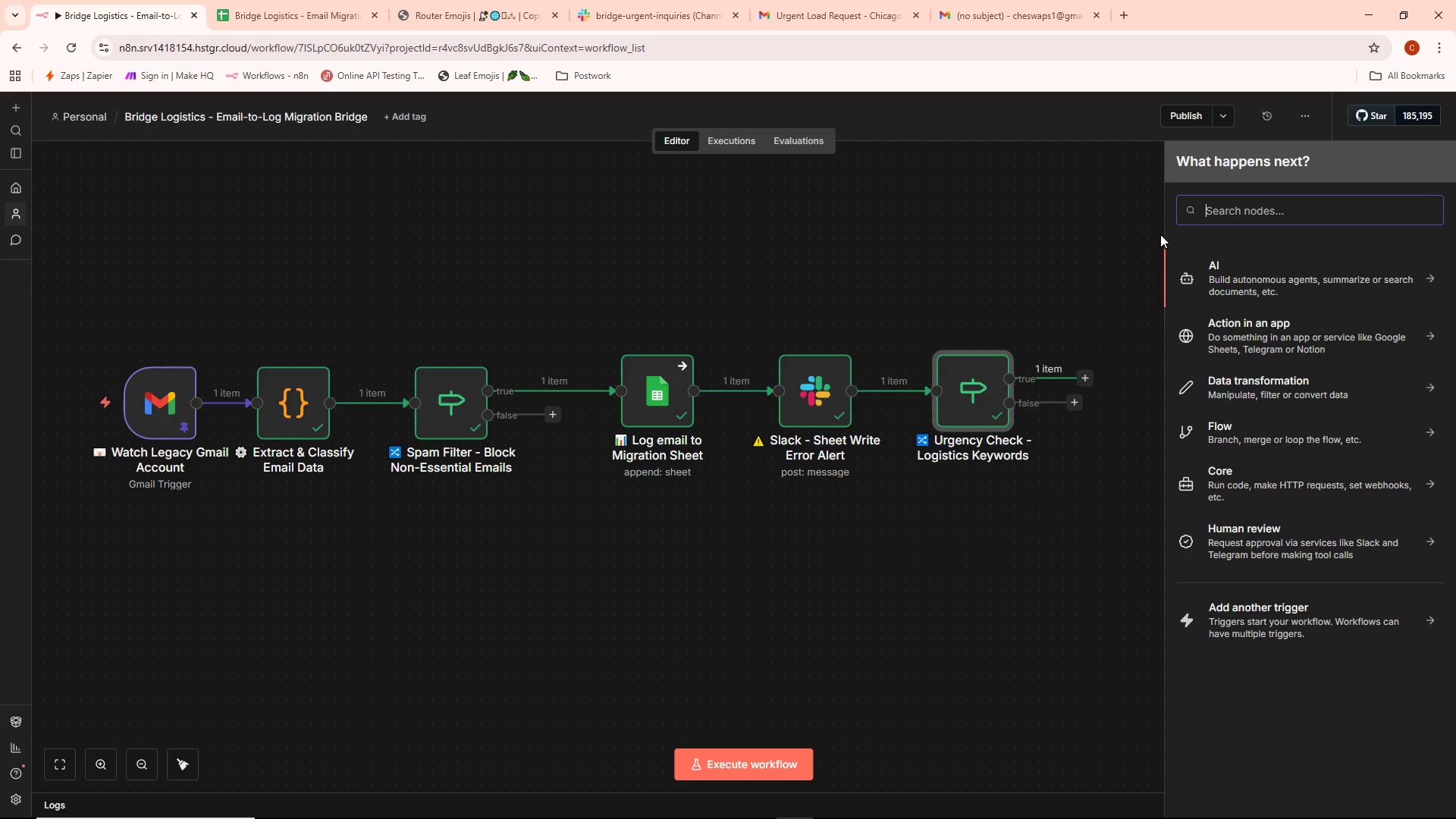 
left_click([1246, 207])
 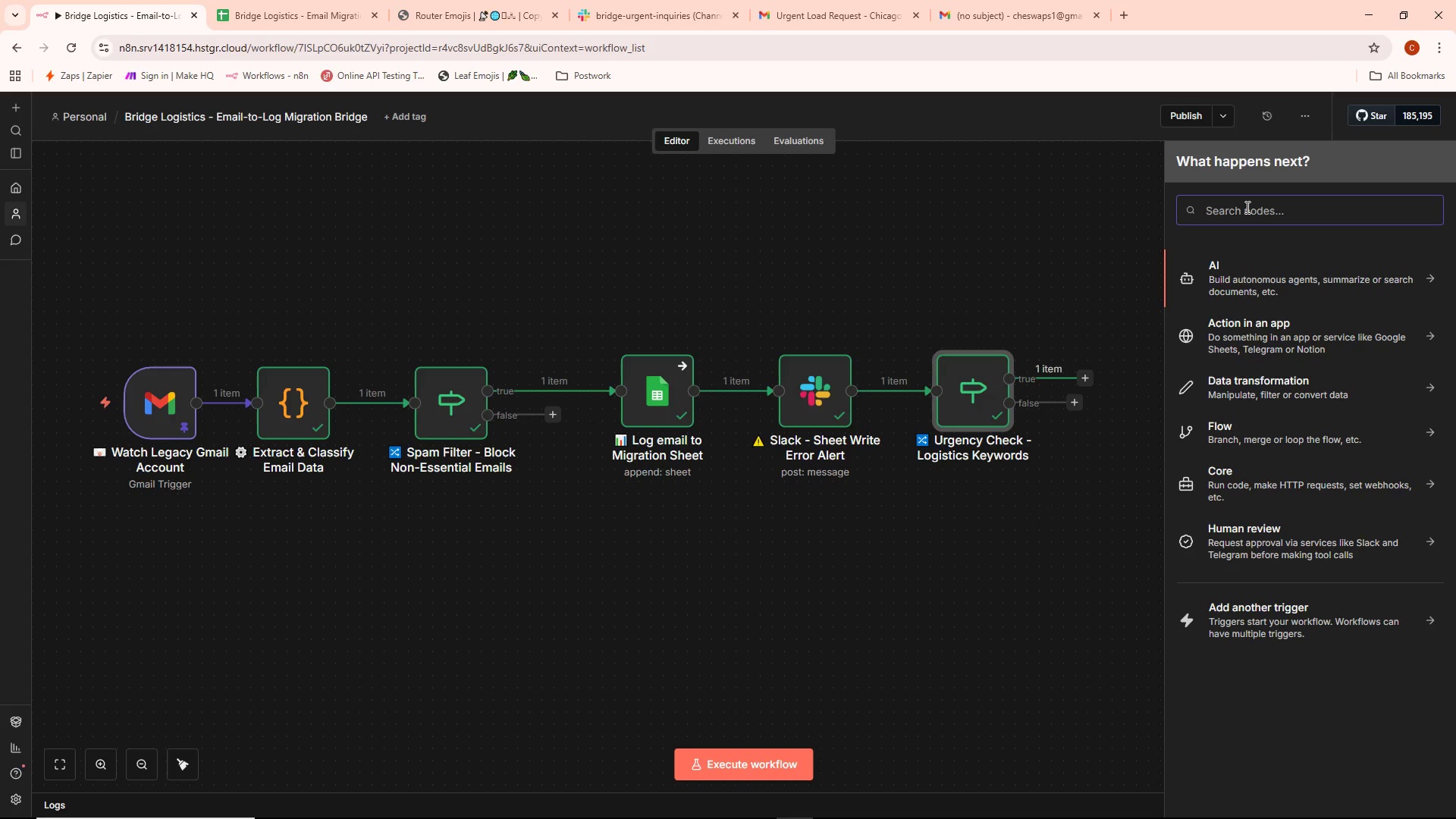 
type(slack)
 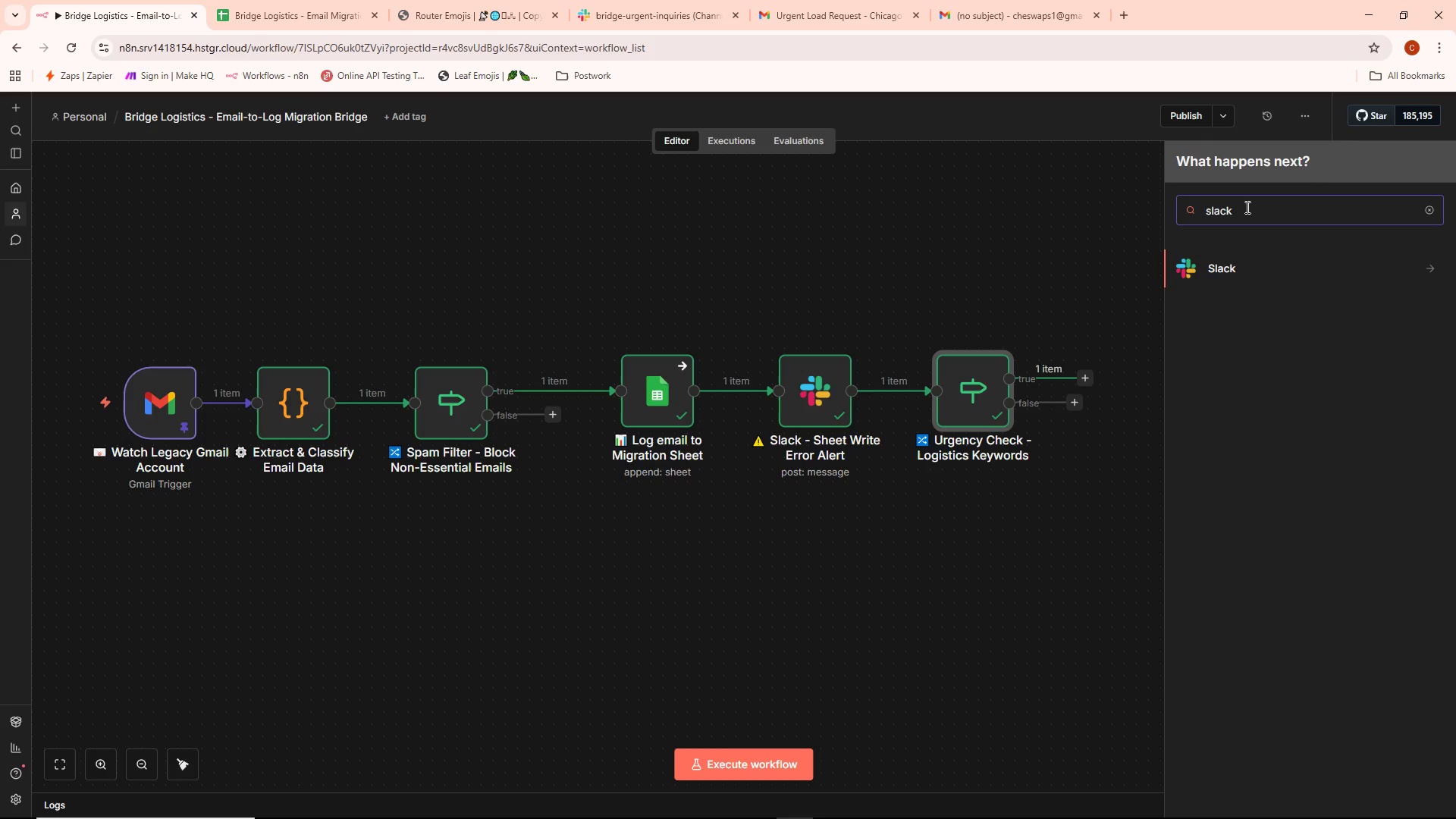 
key(Enter)
 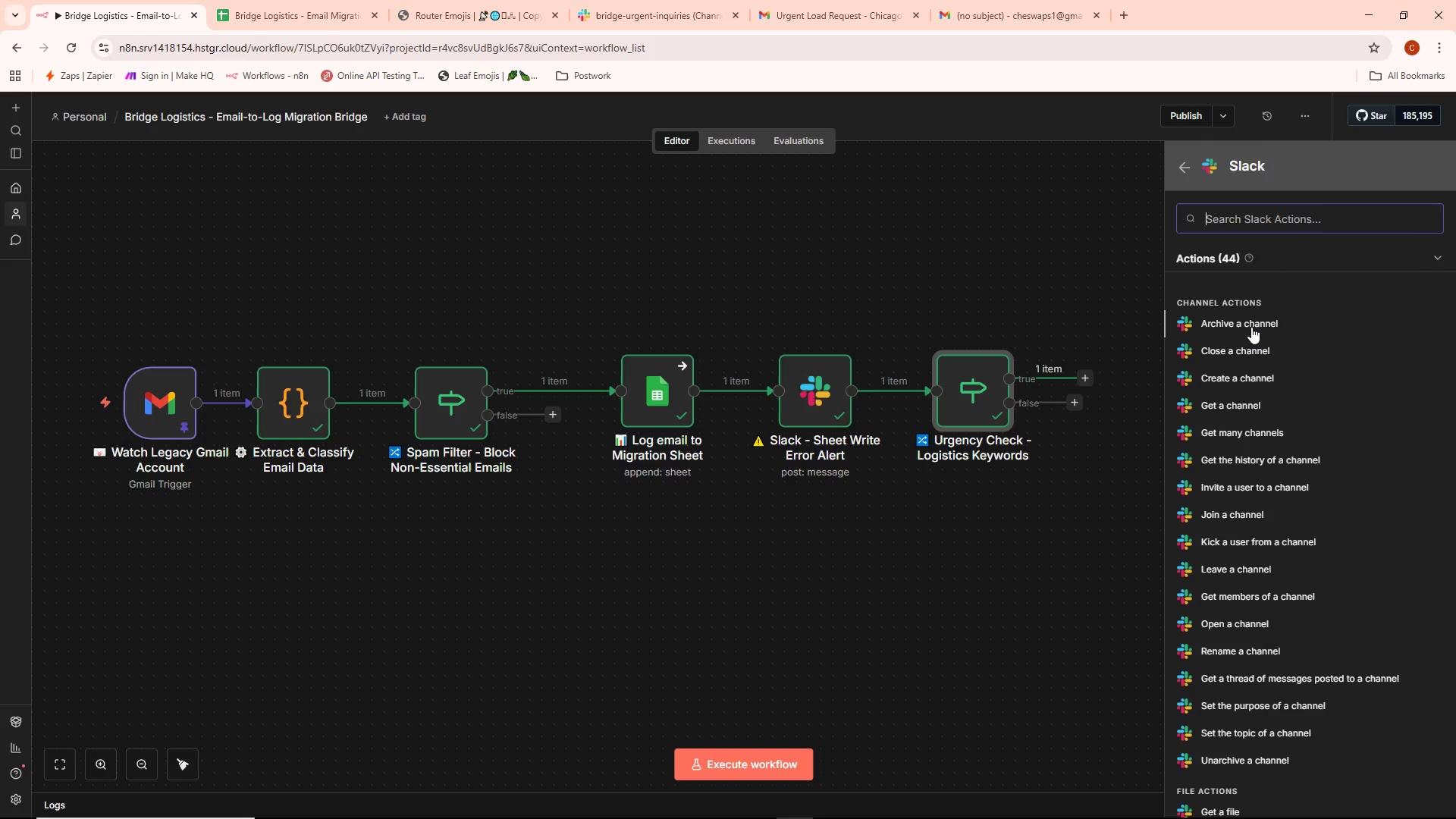 
type(sen)
 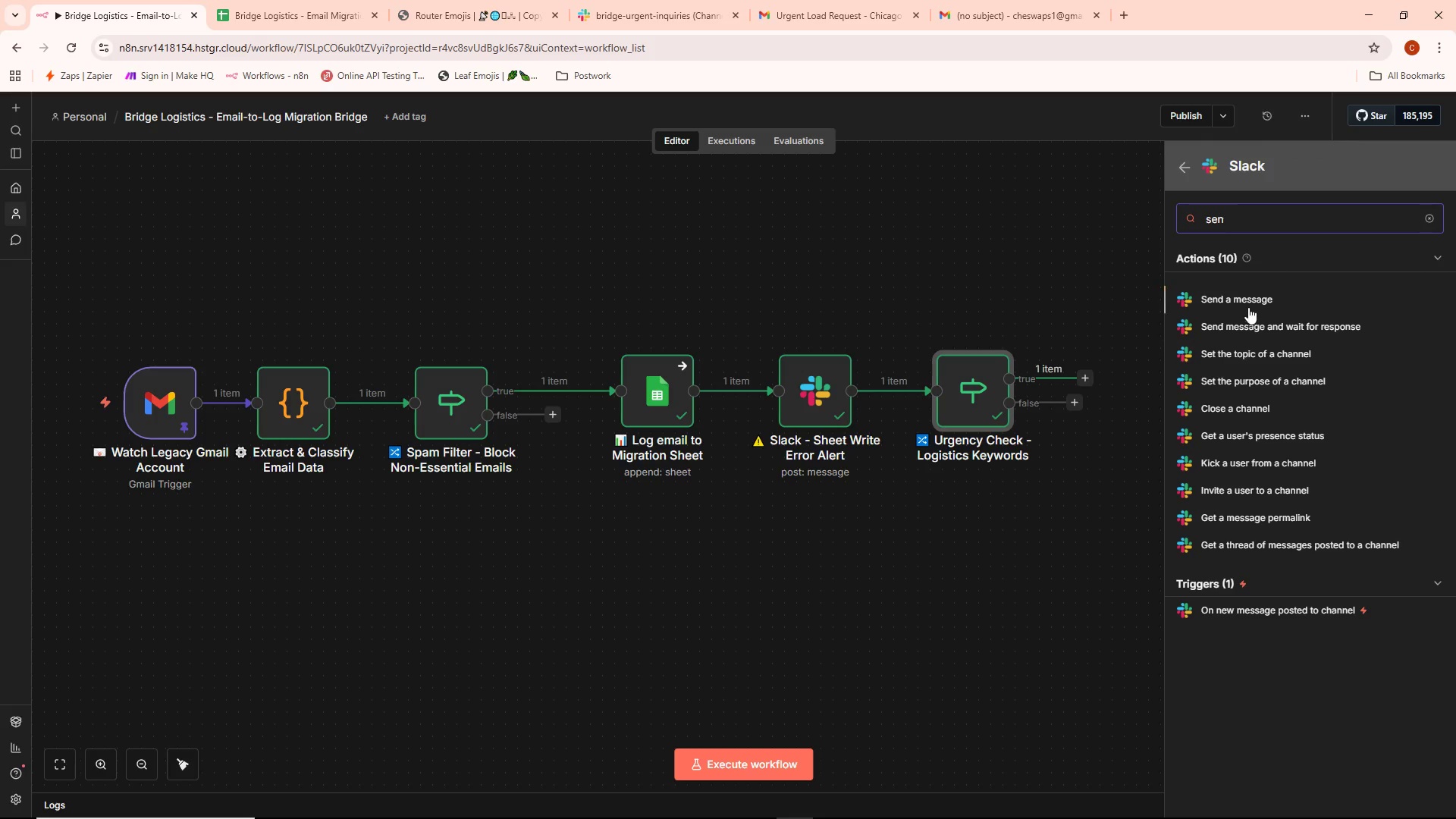 
left_click([1247, 301])
 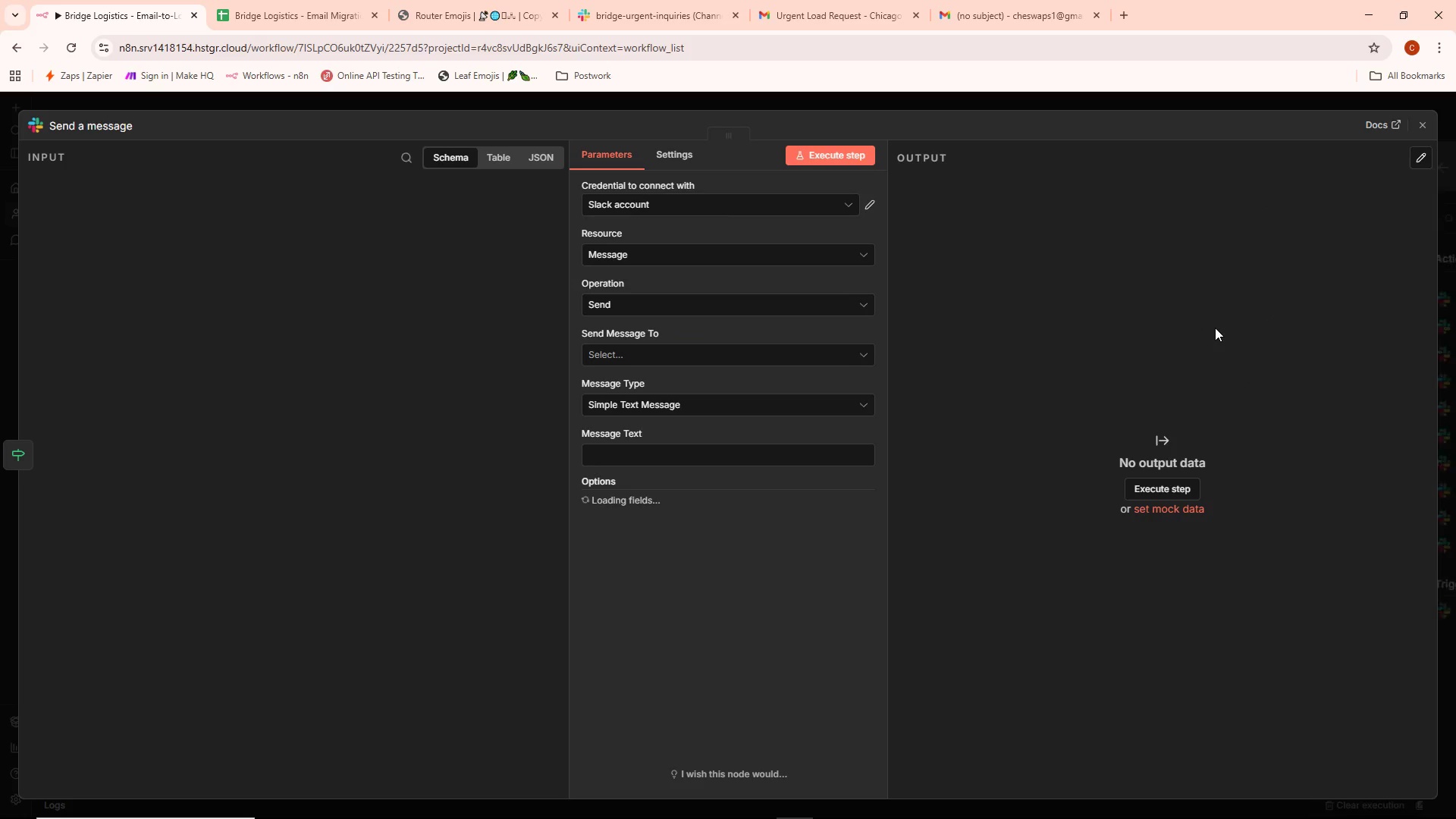 
key(Alt+AltLeft)
 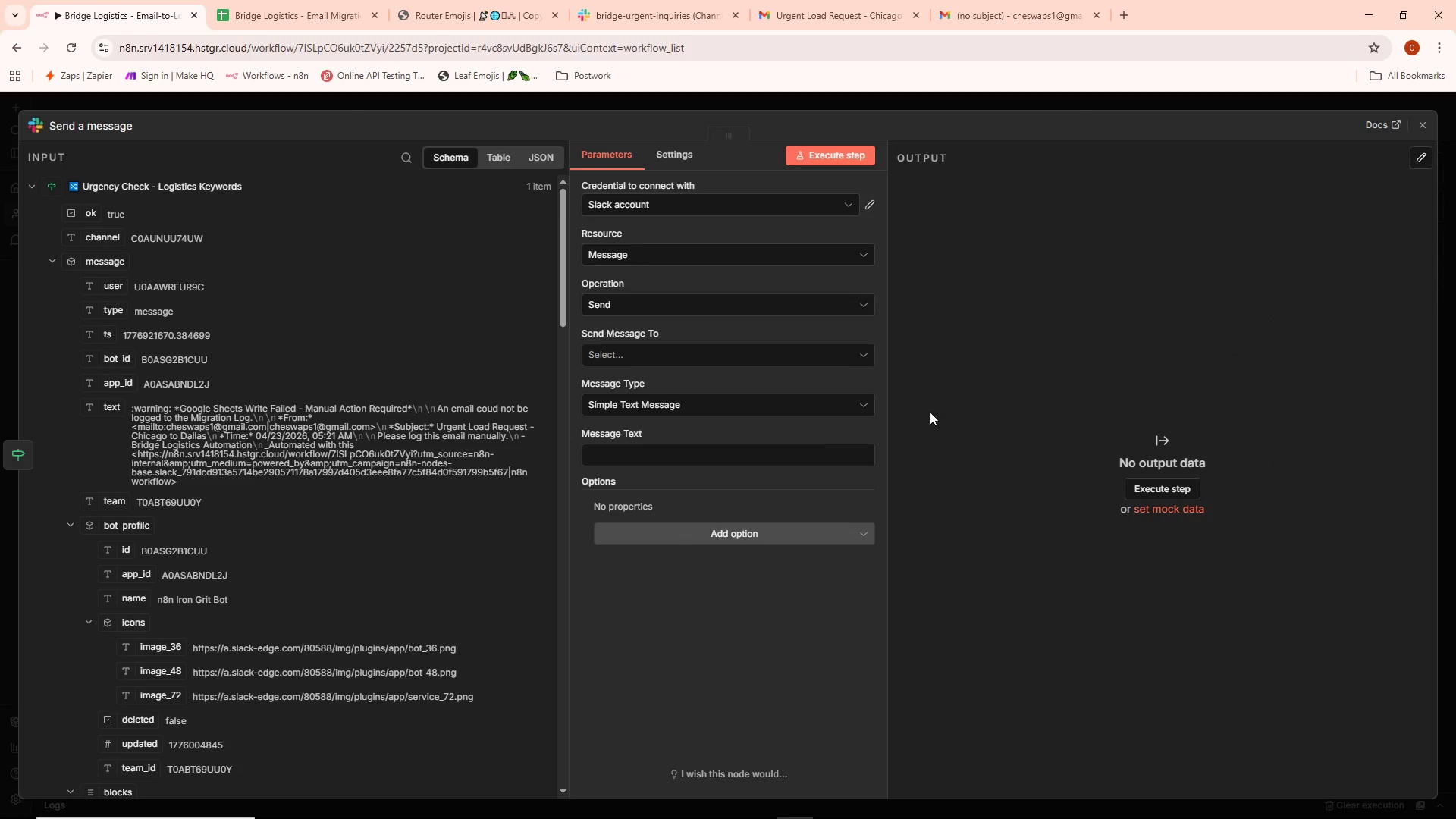 
key(Alt+Tab)
 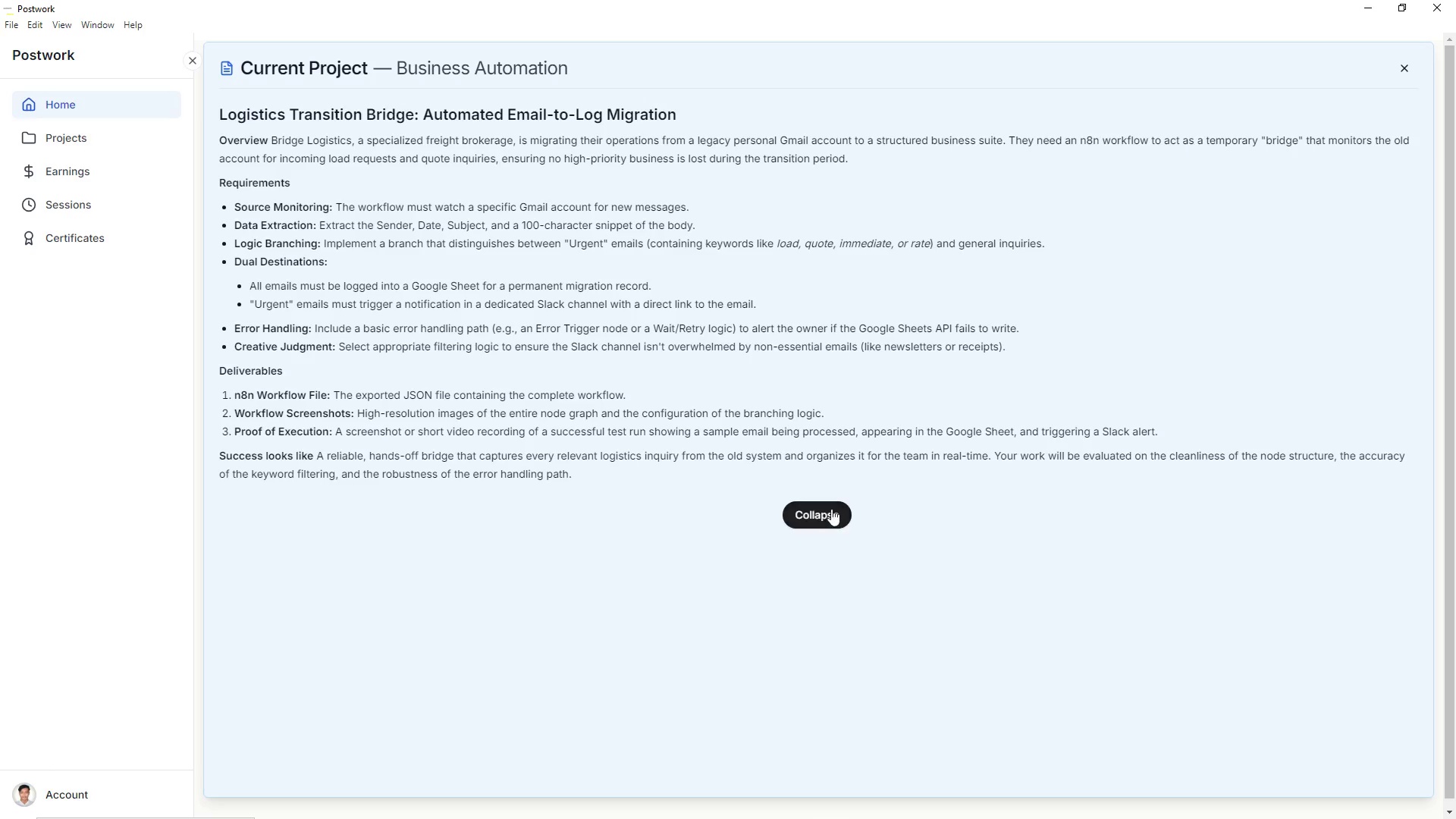 
left_click([840, 506])